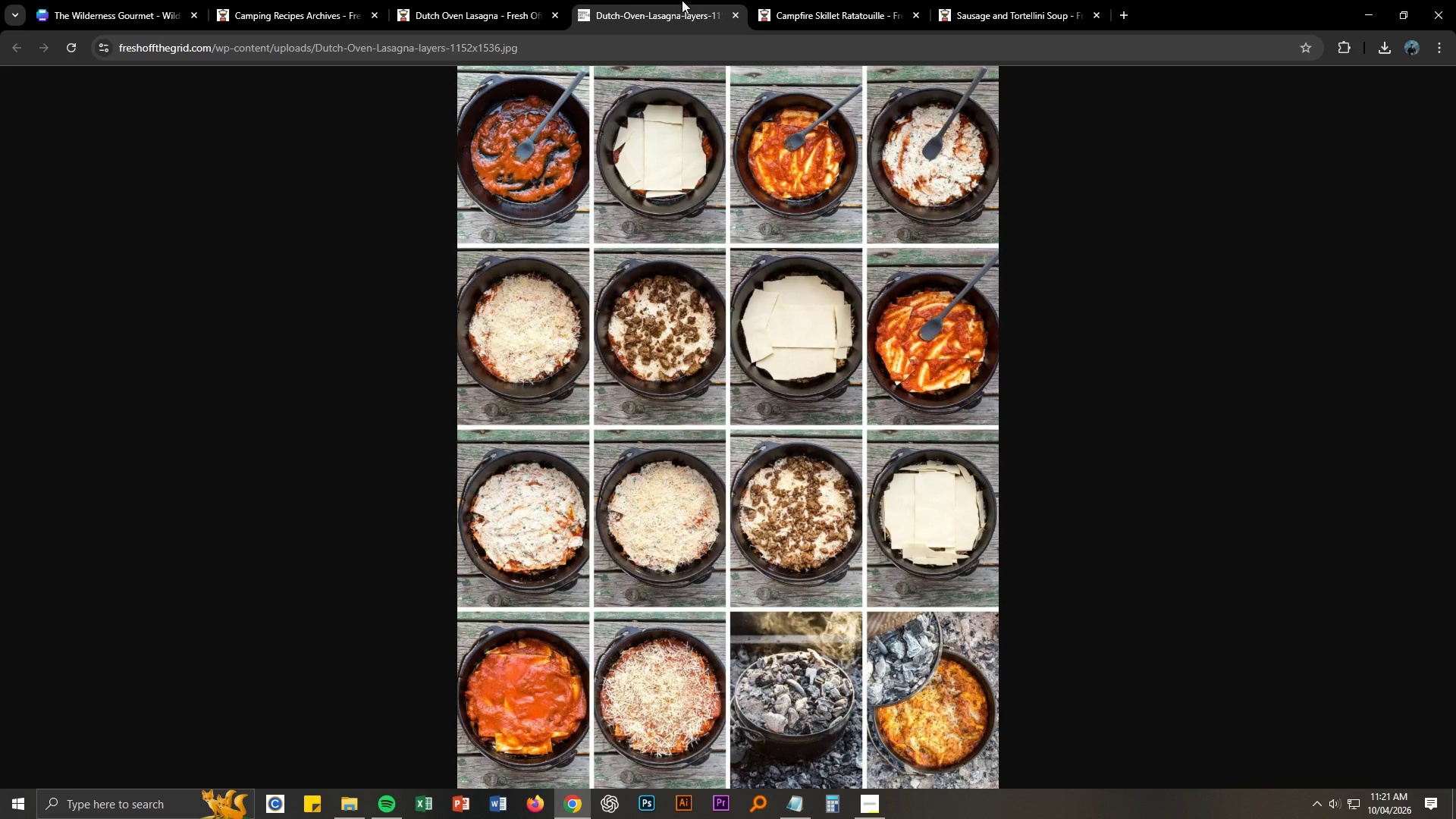 
left_click([741, 14])
 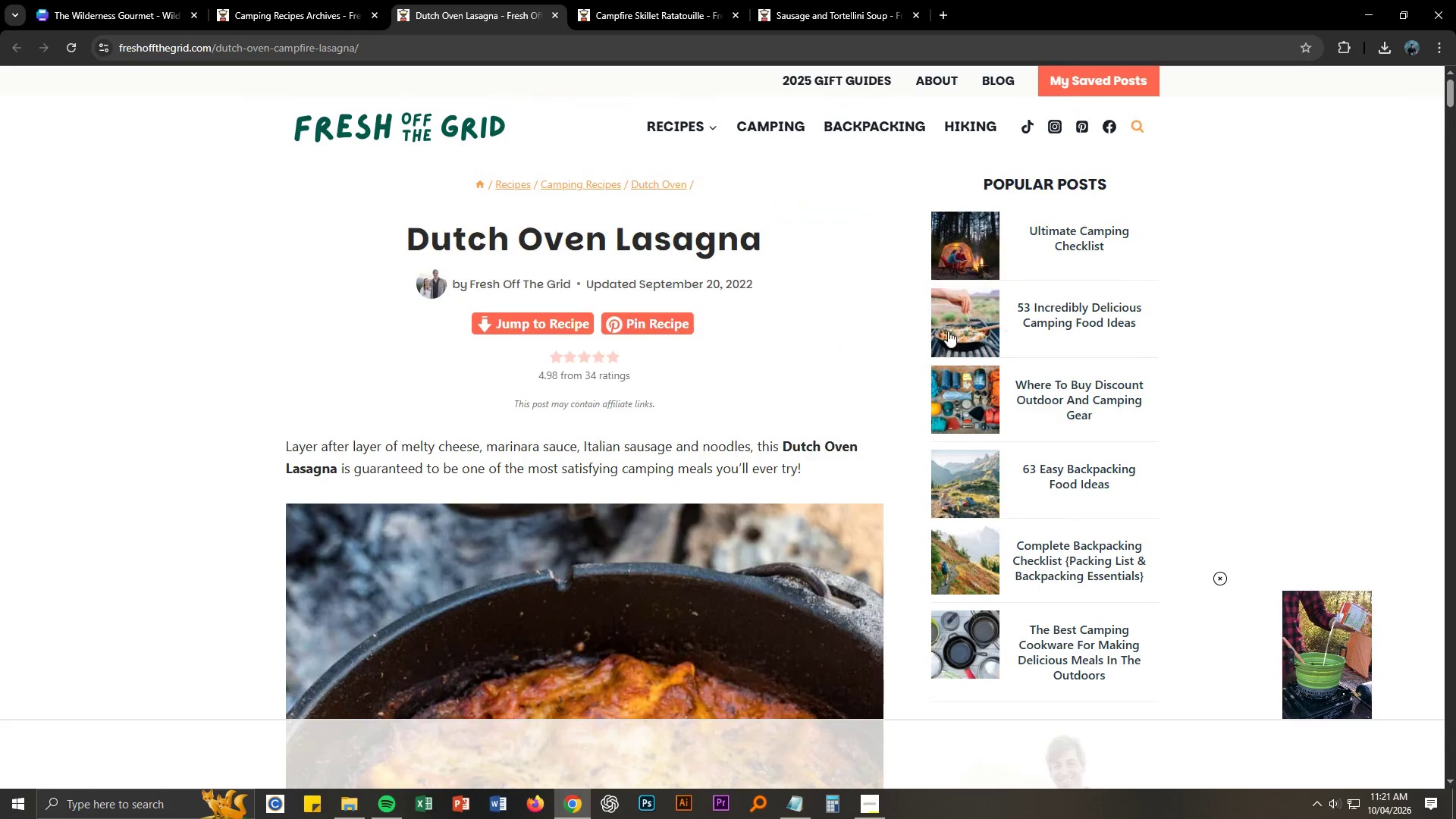 
left_click_drag(start_coordinate=[404, 234], to_coordinate=[759, 232])
 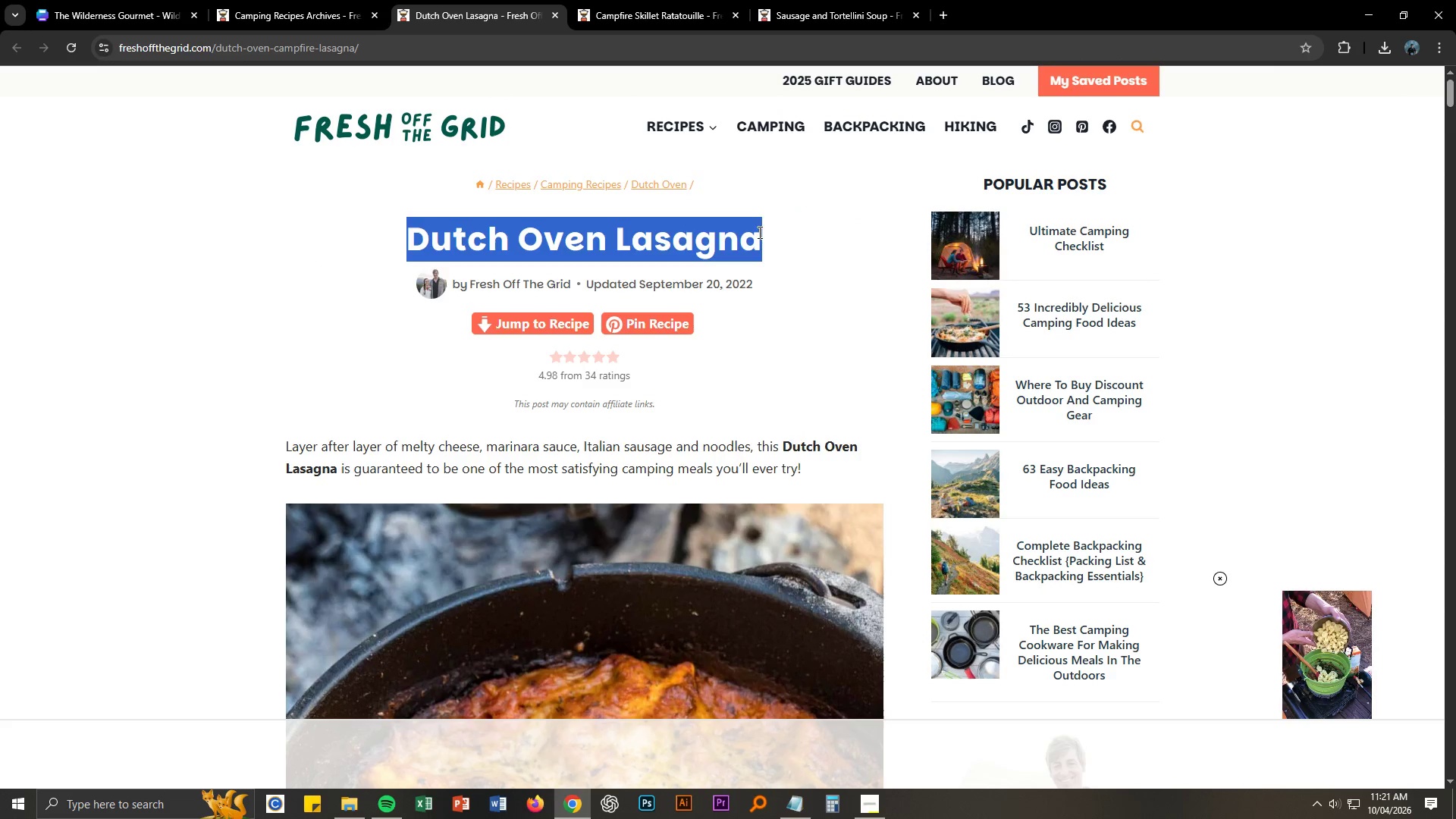 
key(Control+ControlLeft)
 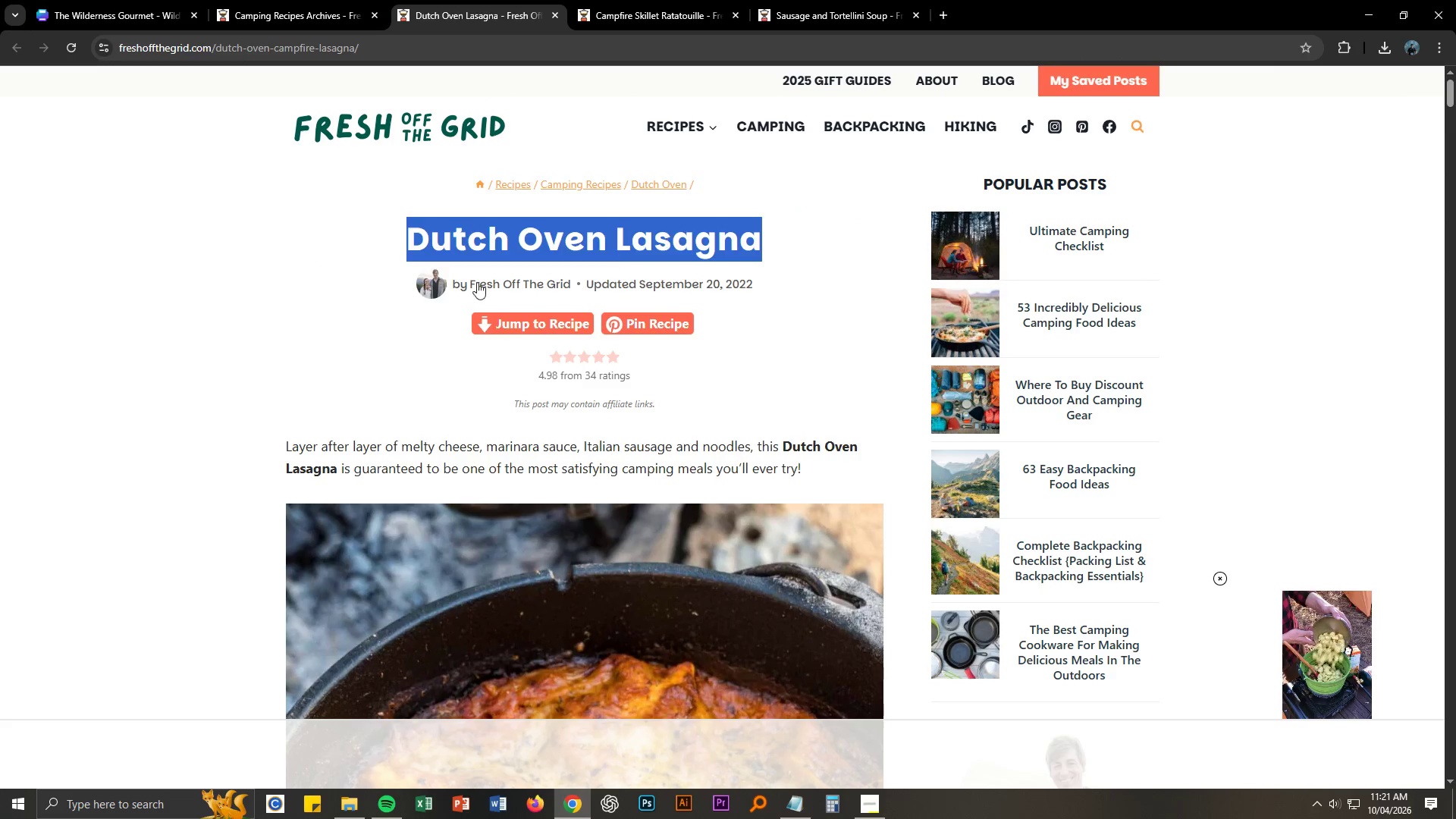 
key(Control+C)
 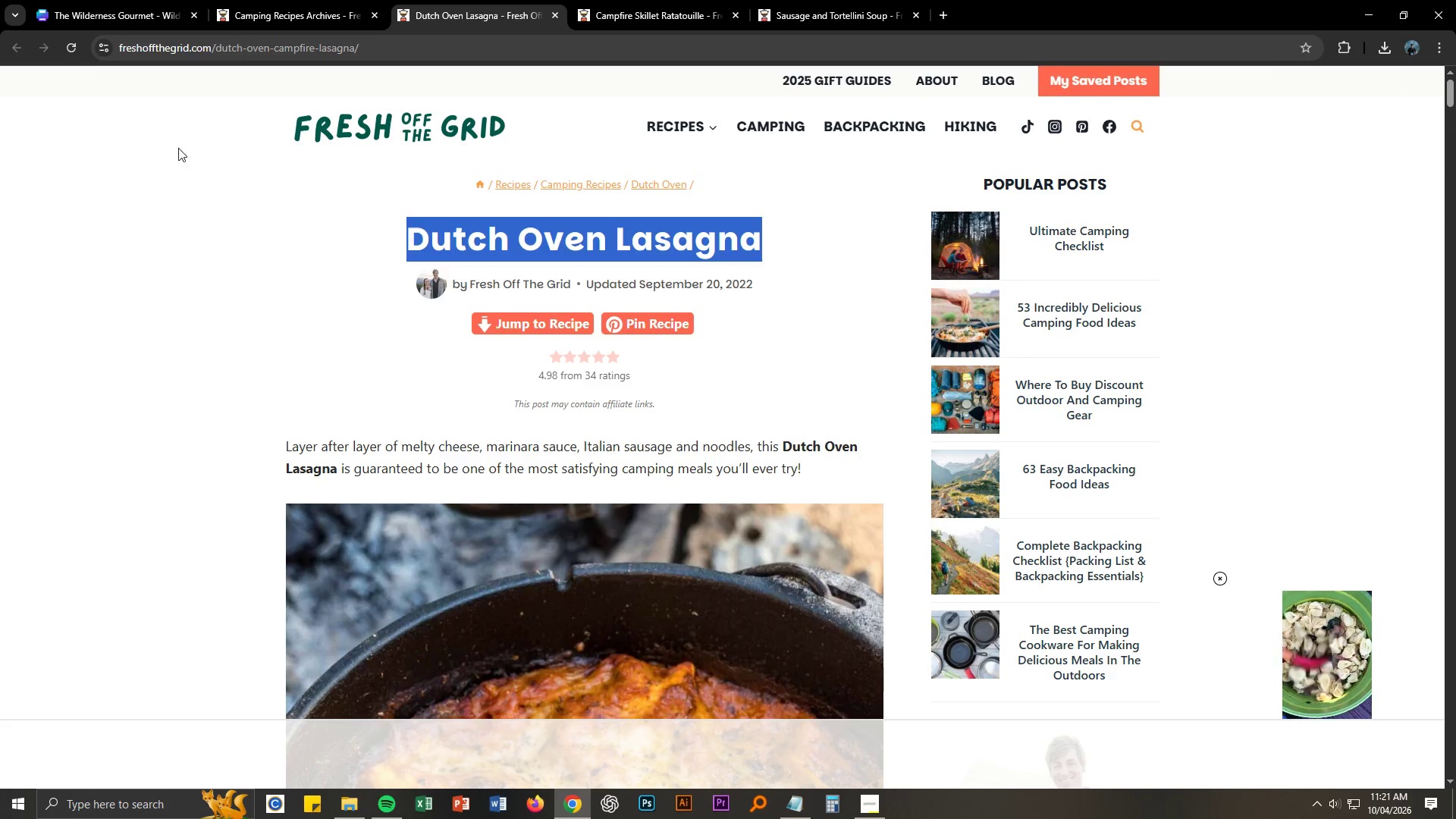 
left_click([137, 0])
 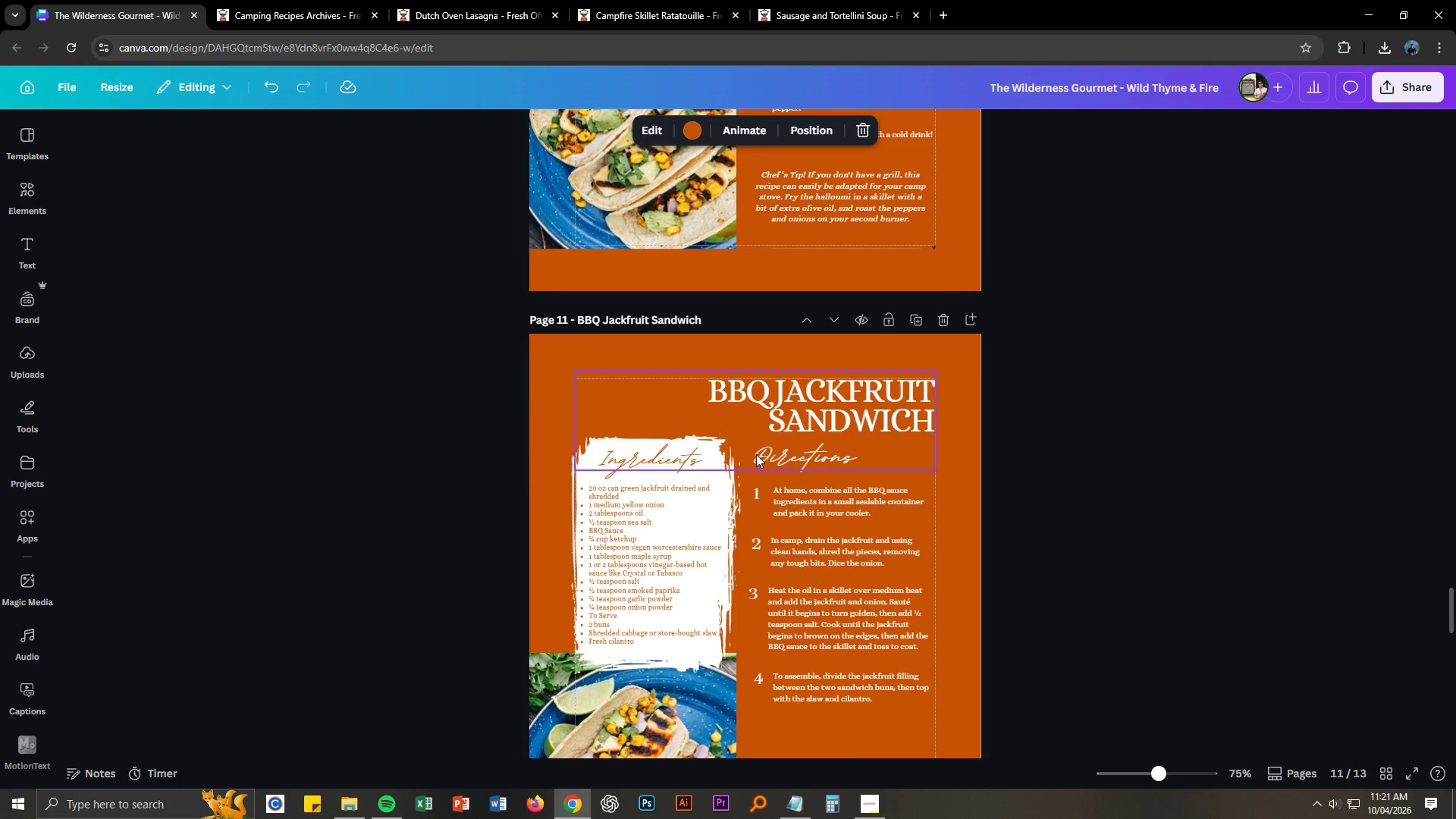 
scroll: coordinate [770, 453], scroll_direction: up, amount: 3.0
 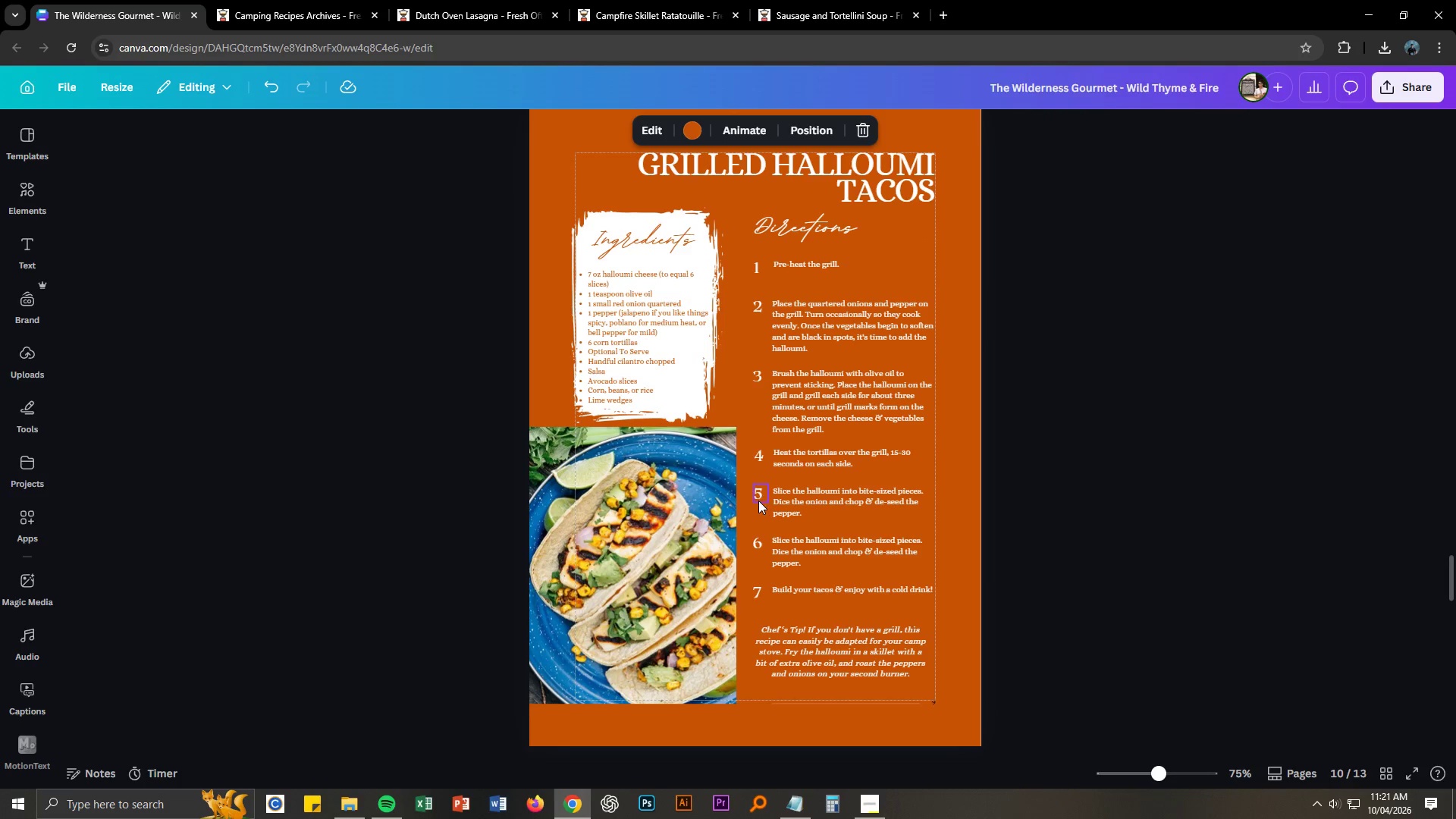 
scroll: coordinate [758, 500], scroll_direction: down, amount: 4.0
 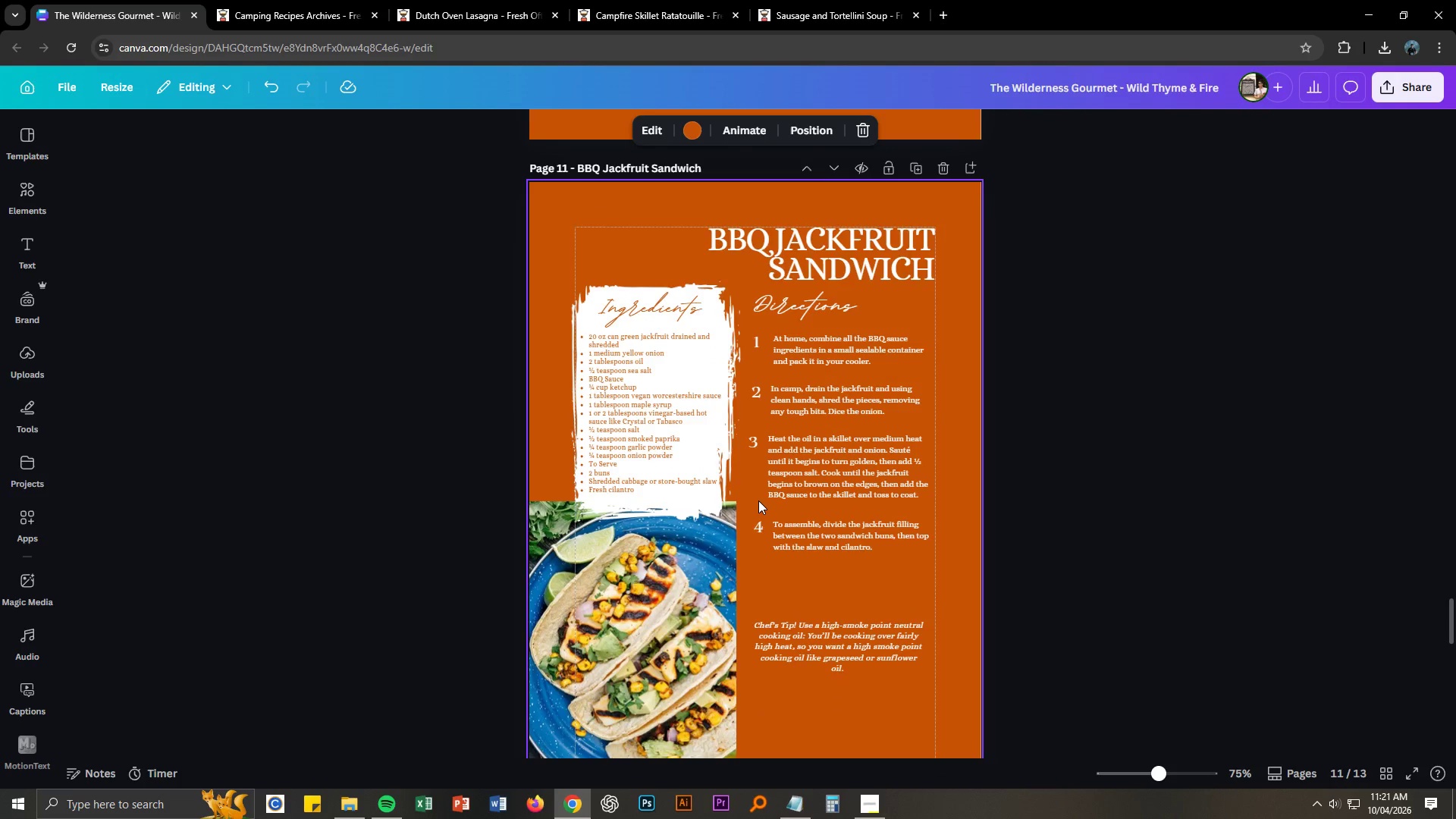 
scroll: coordinate [758, 500], scroll_direction: up, amount: 3.0
 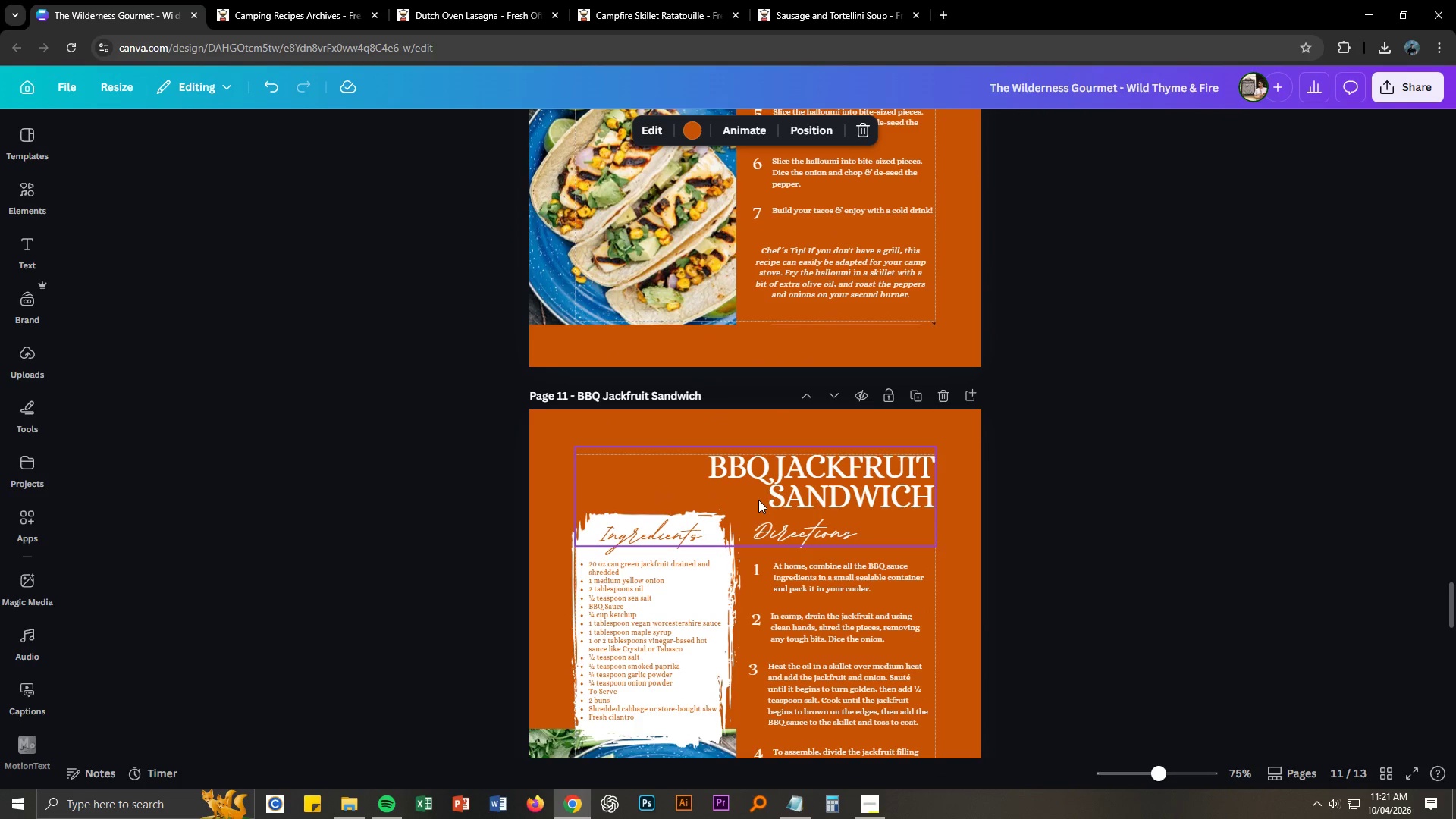 
scroll: coordinate [758, 500], scroll_direction: down, amount: 7.0
 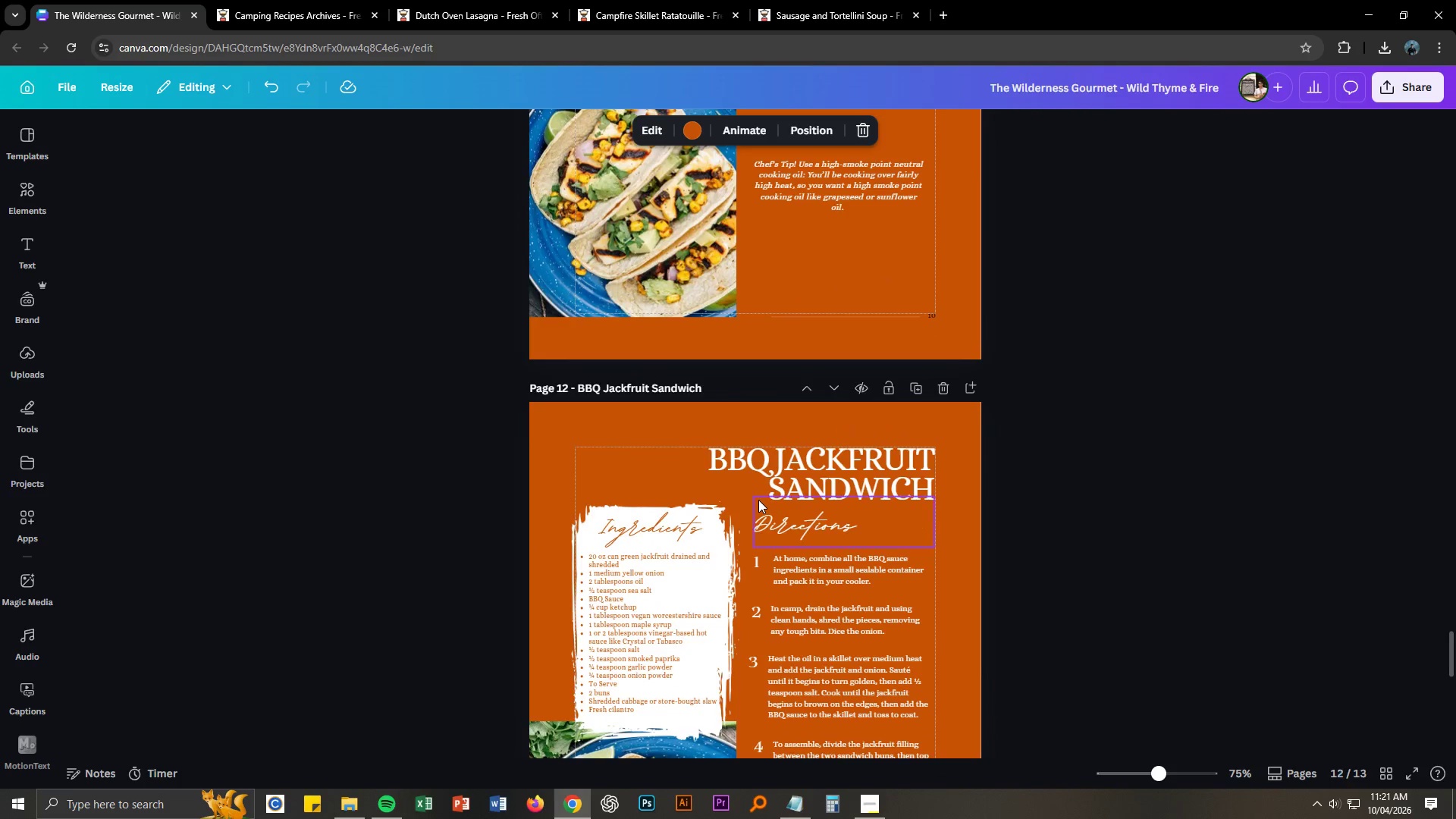 
scroll: coordinate [758, 499], scroll_direction: up, amount: 7.0
 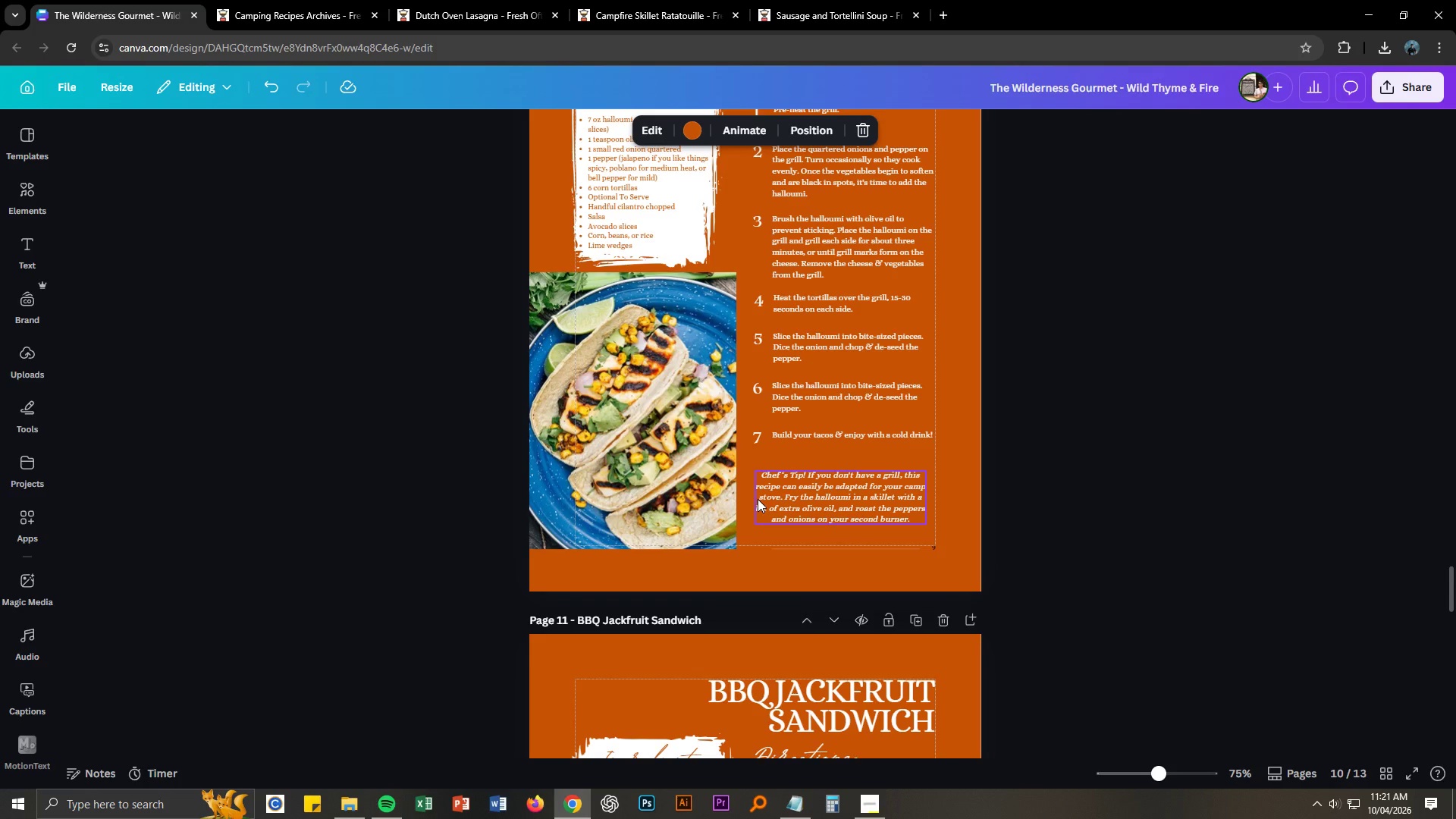 
left_click([694, 564])
 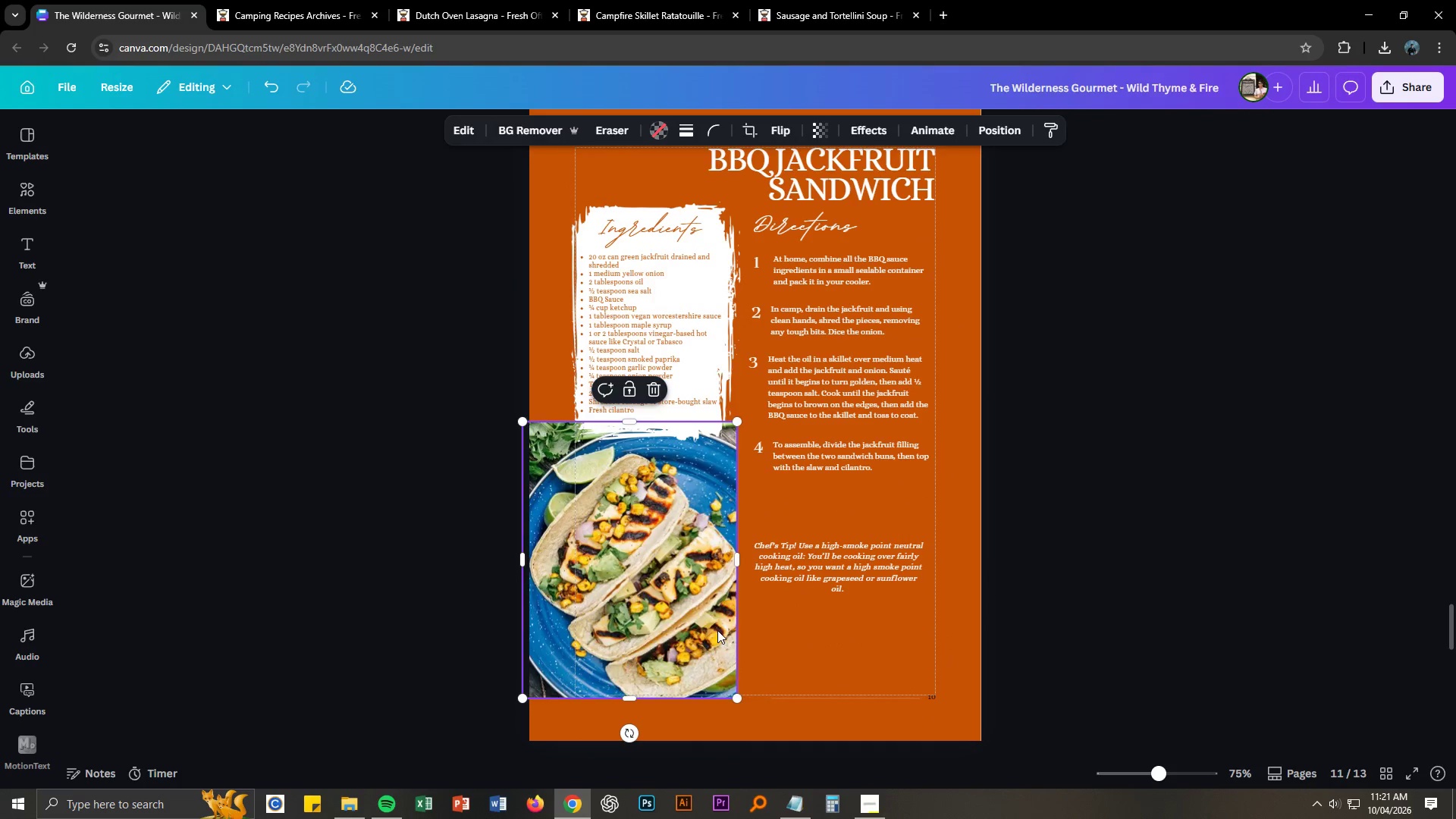 
scroll: coordinate [758, 499], scroll_direction: down, amount: 5.0
 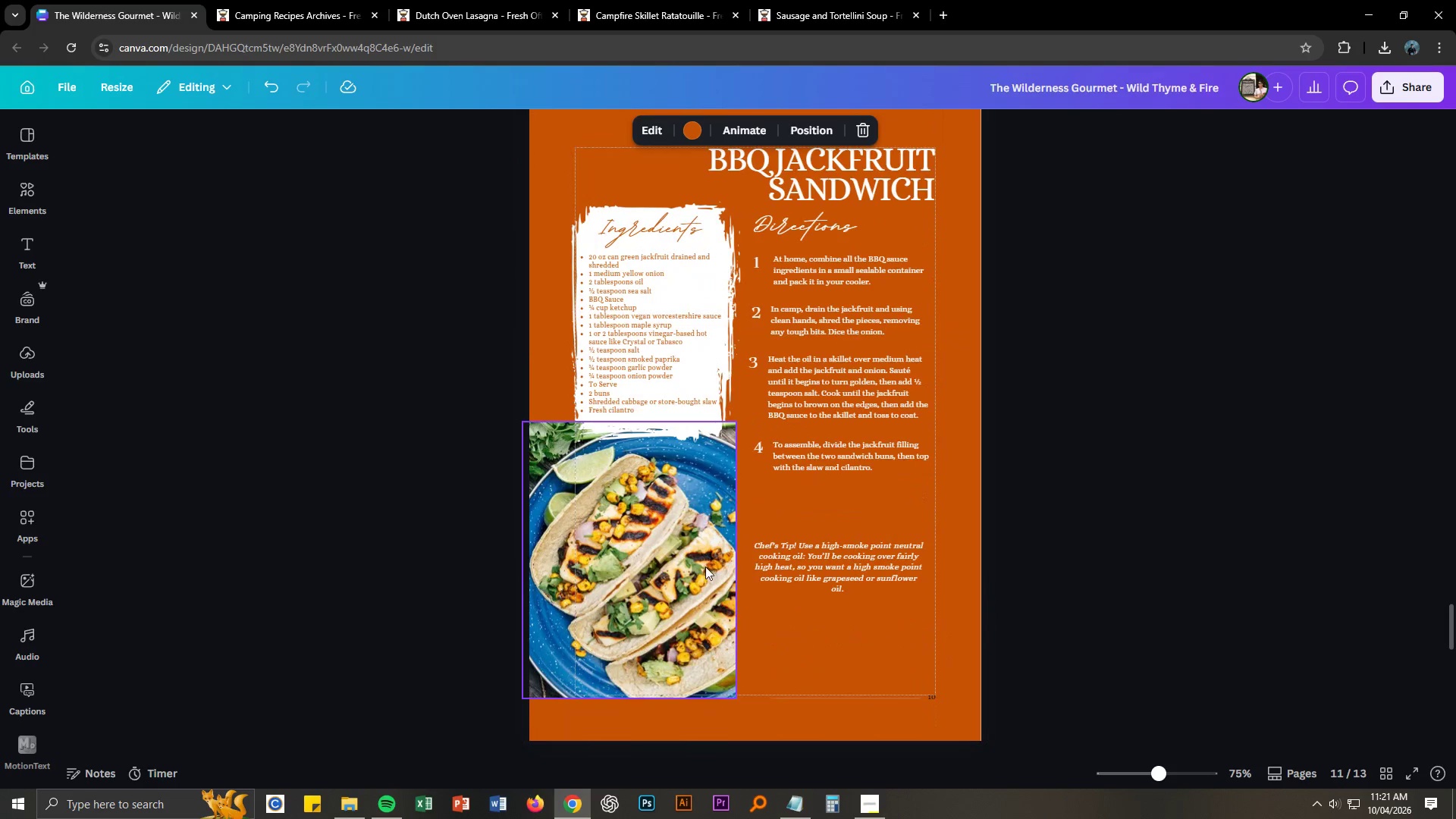 
key(Delete)
 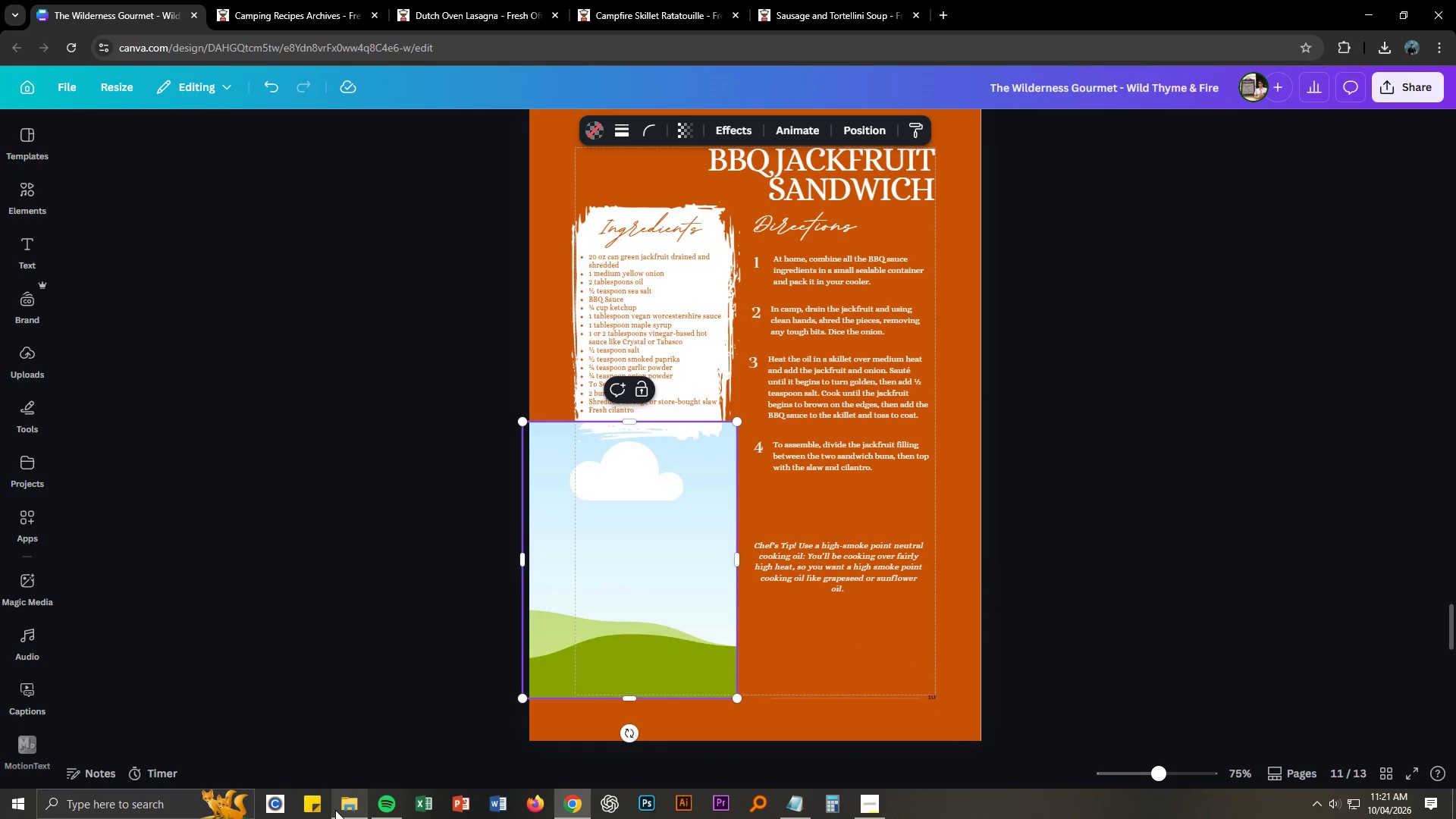 
left_click([335, 808])
 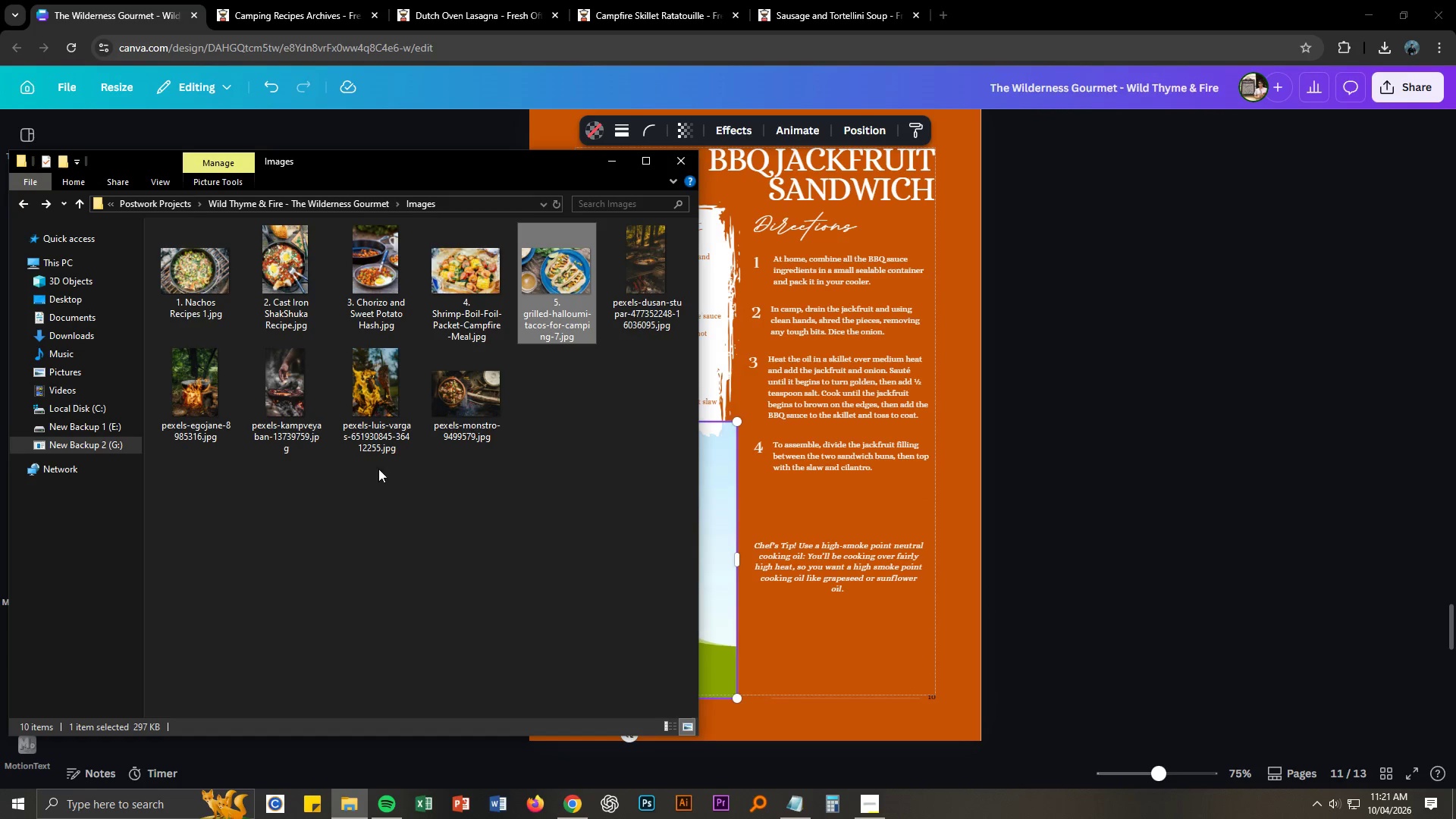 
left_click([272, 496])
 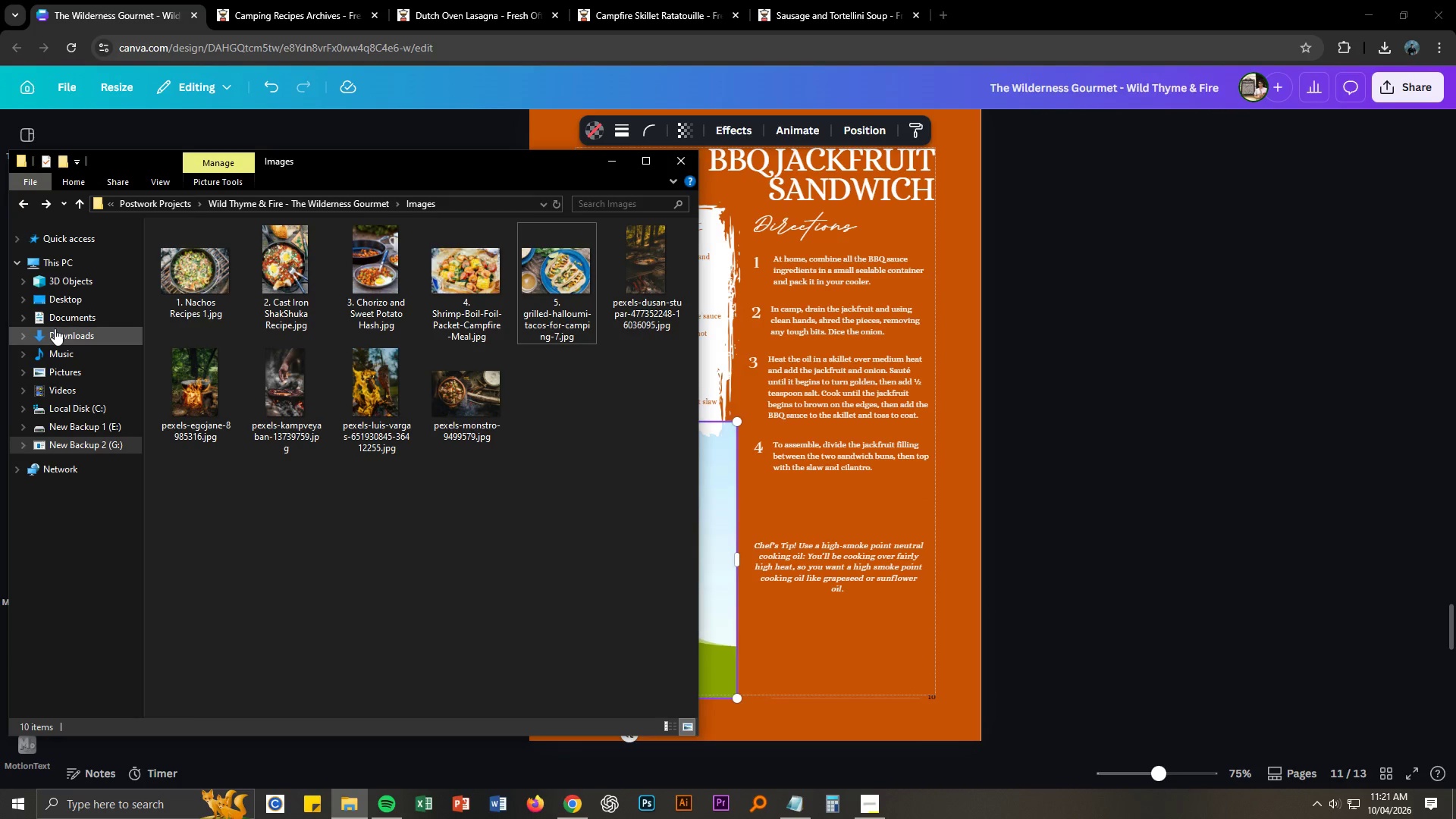 
left_click([55, 334])
 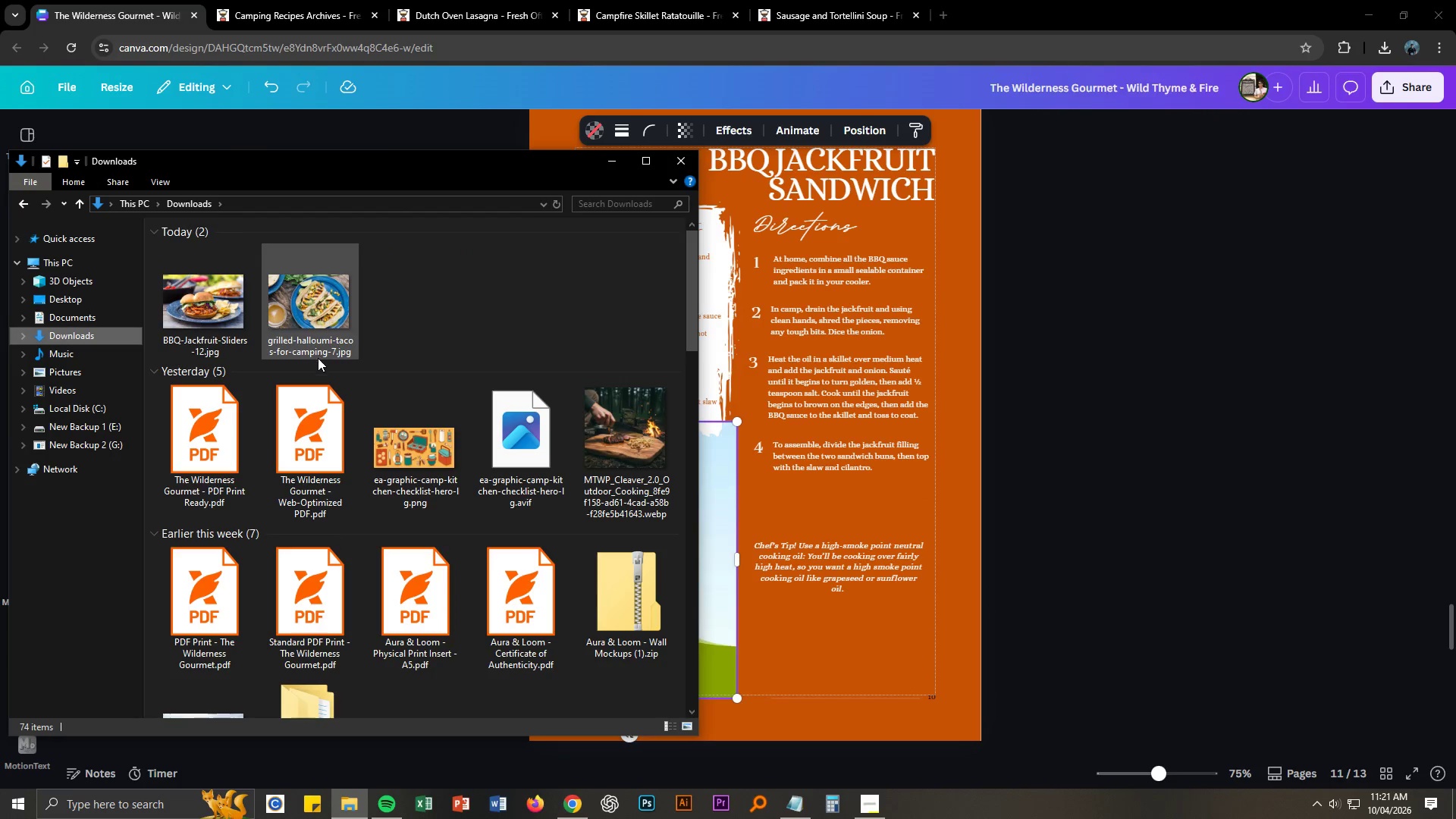 
left_click([211, 328])
 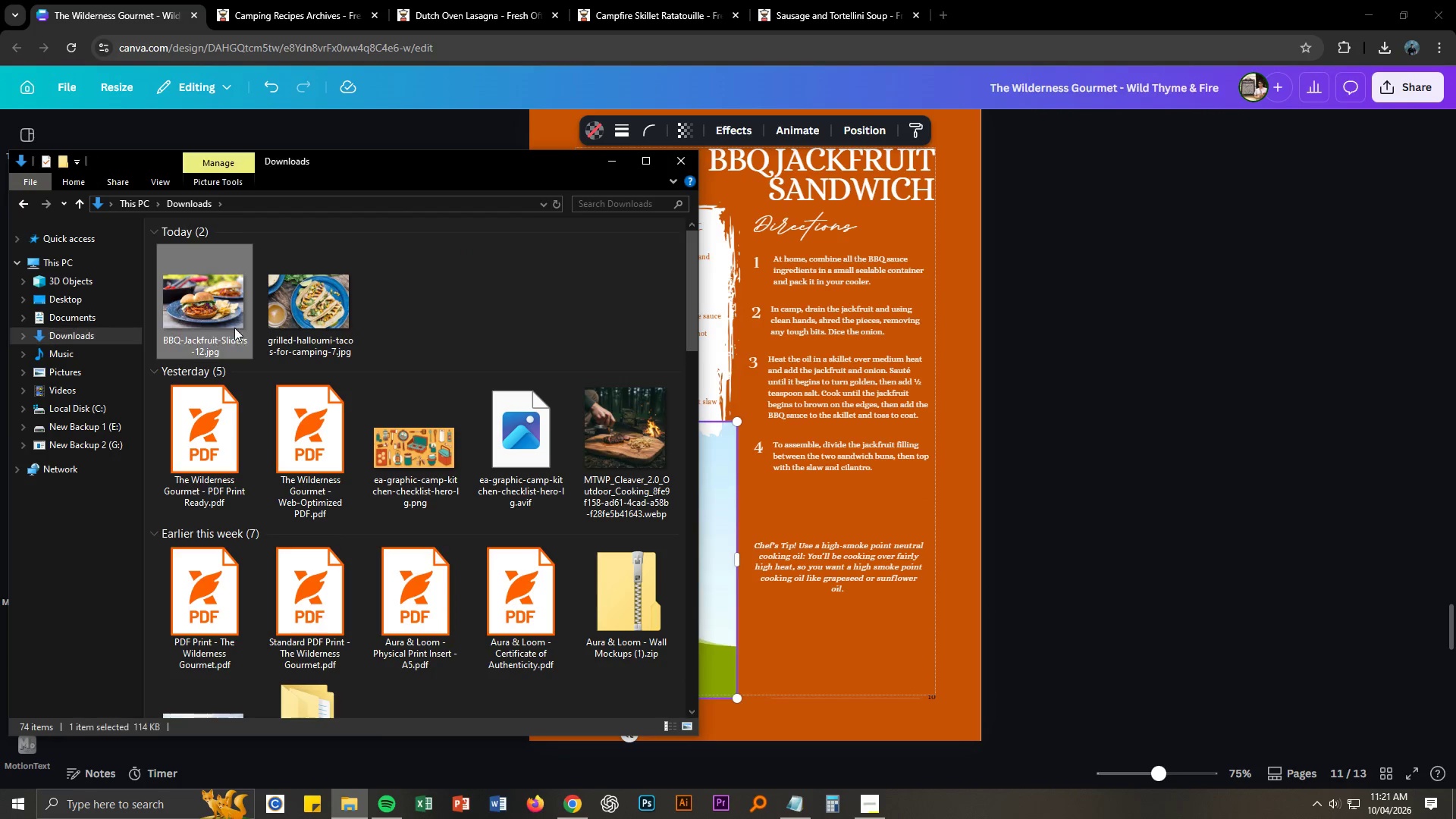 
key(Control+X)
 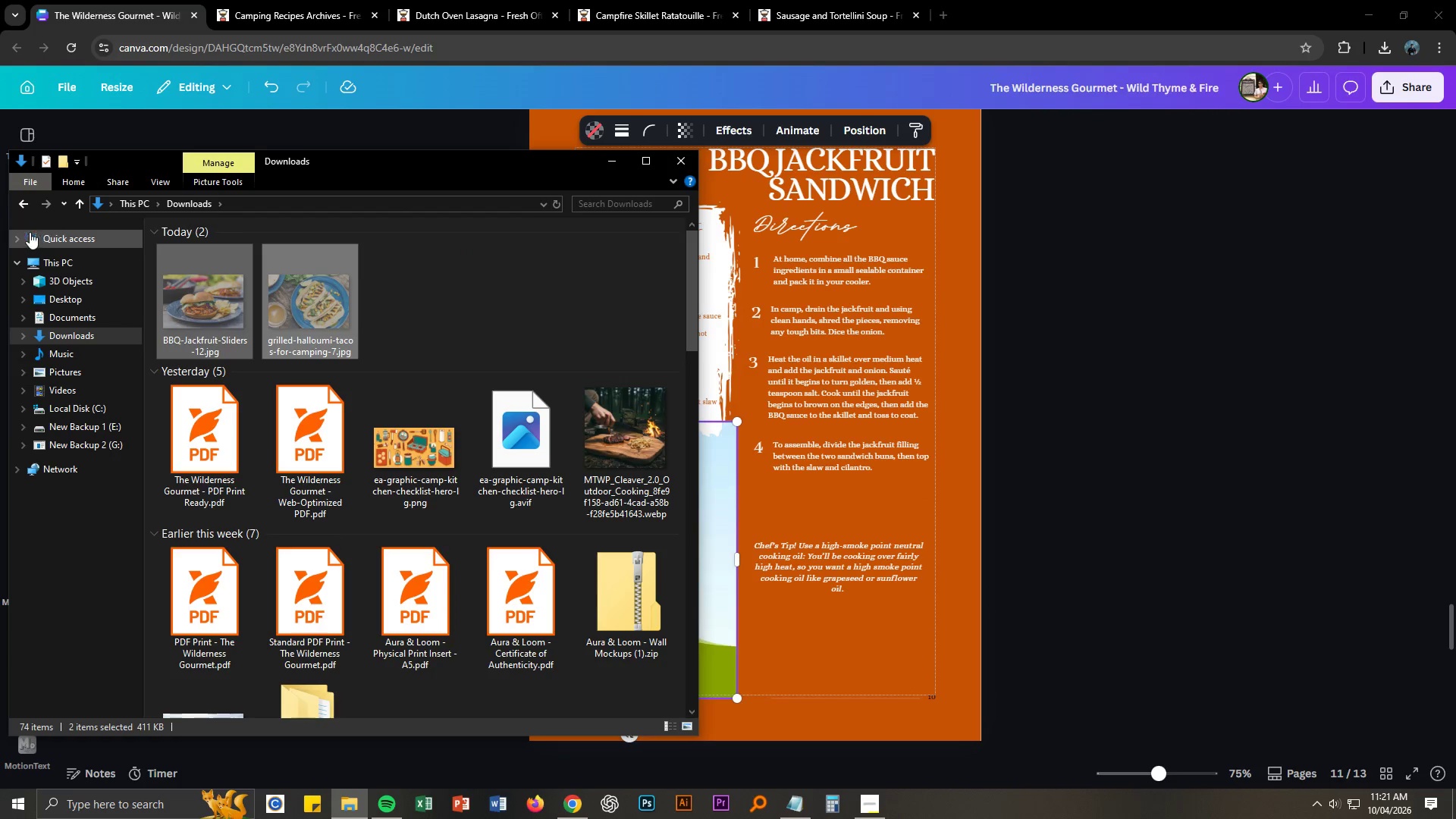 
left_click([20, 206])
 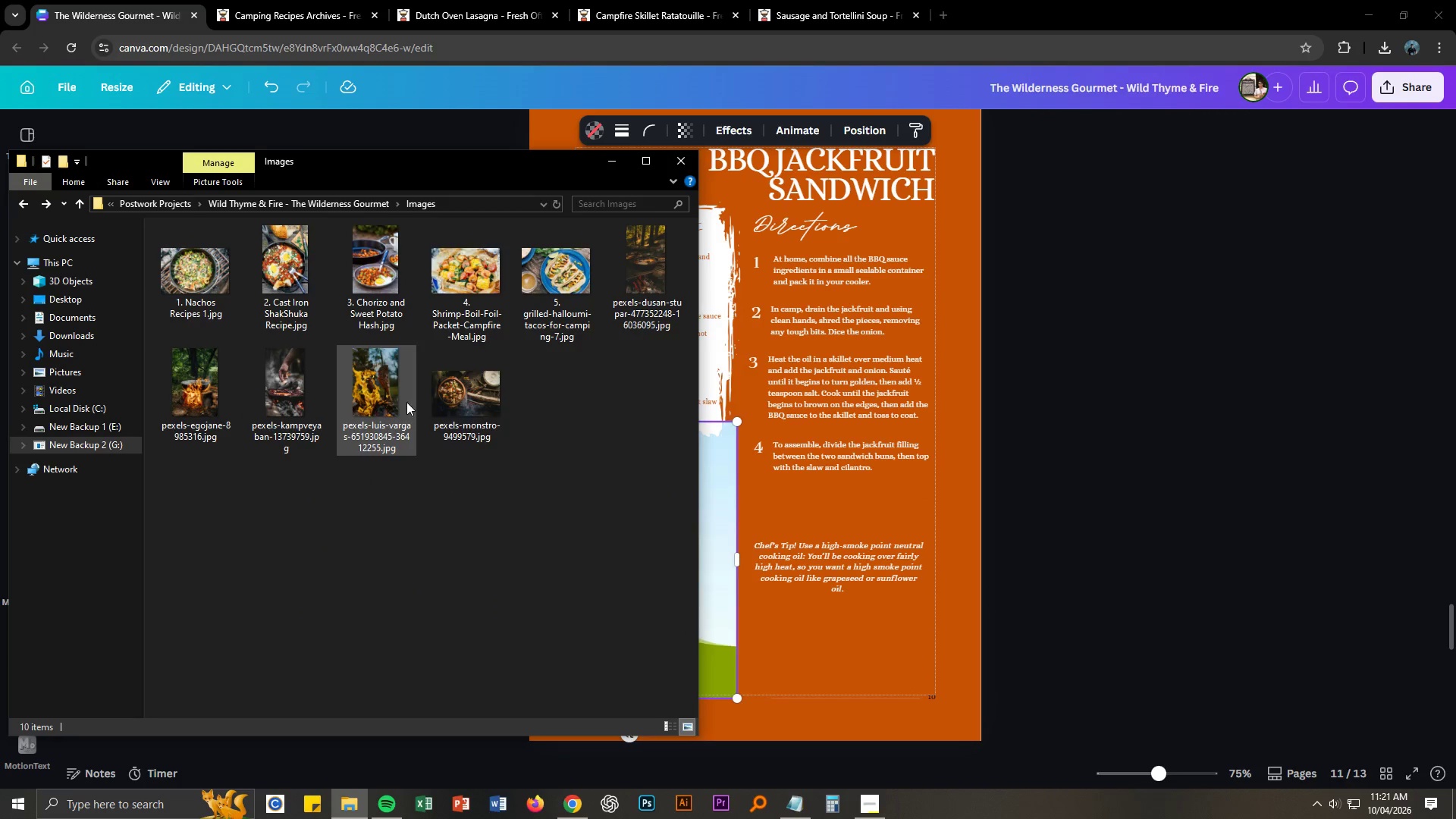 
left_click([469, 514])
 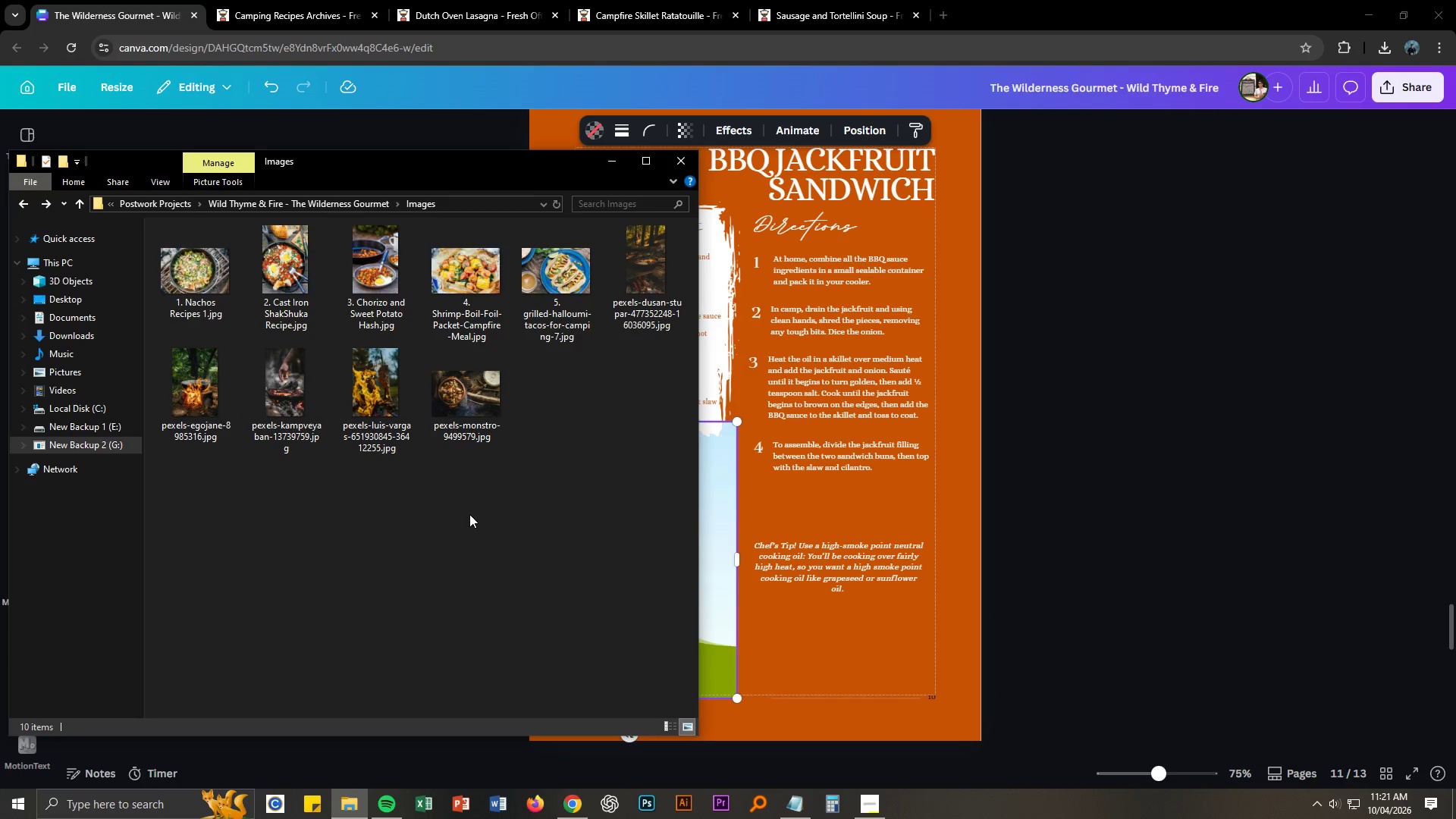 
key(Control+V)
 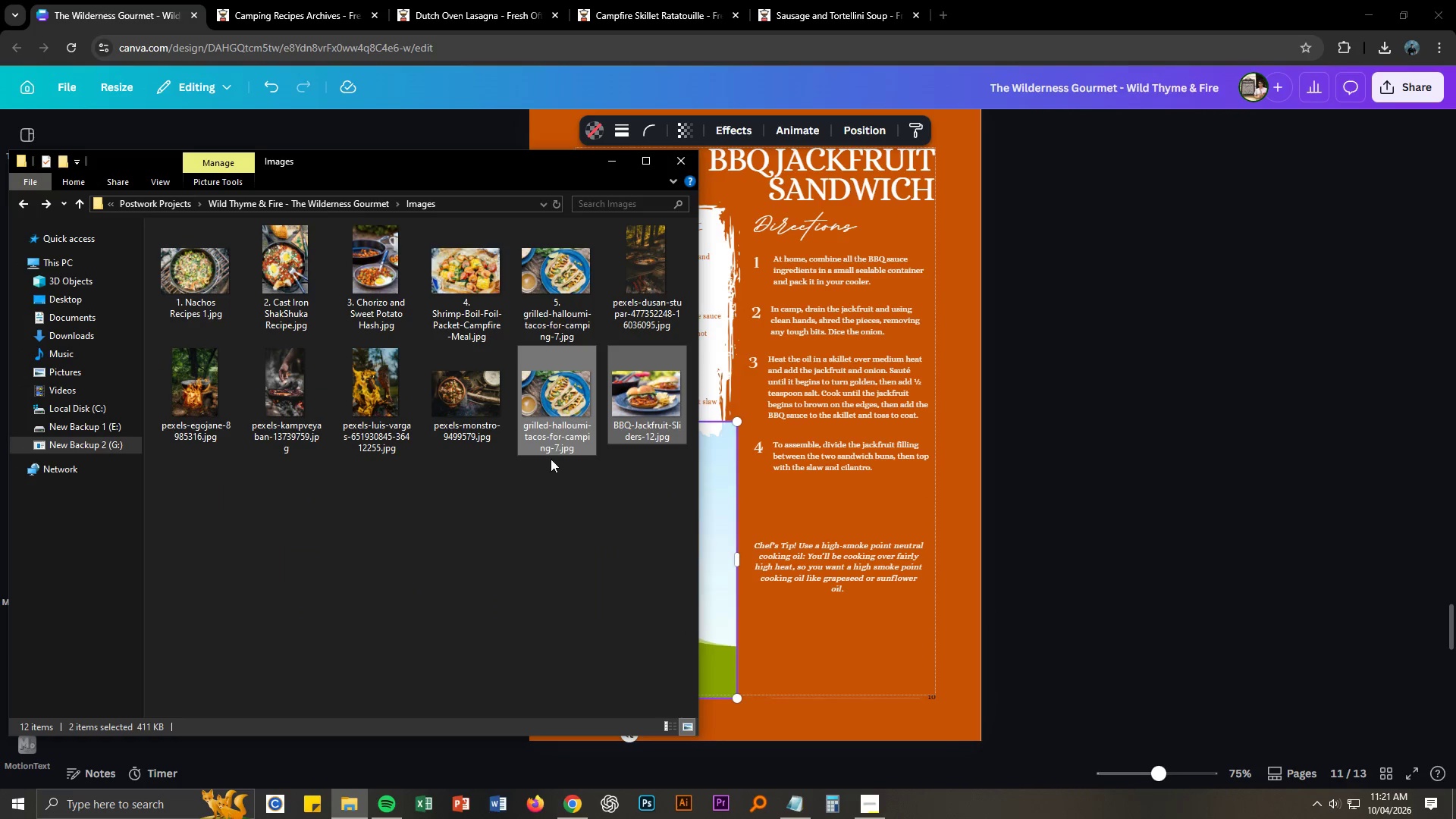 
left_click([548, 440])
 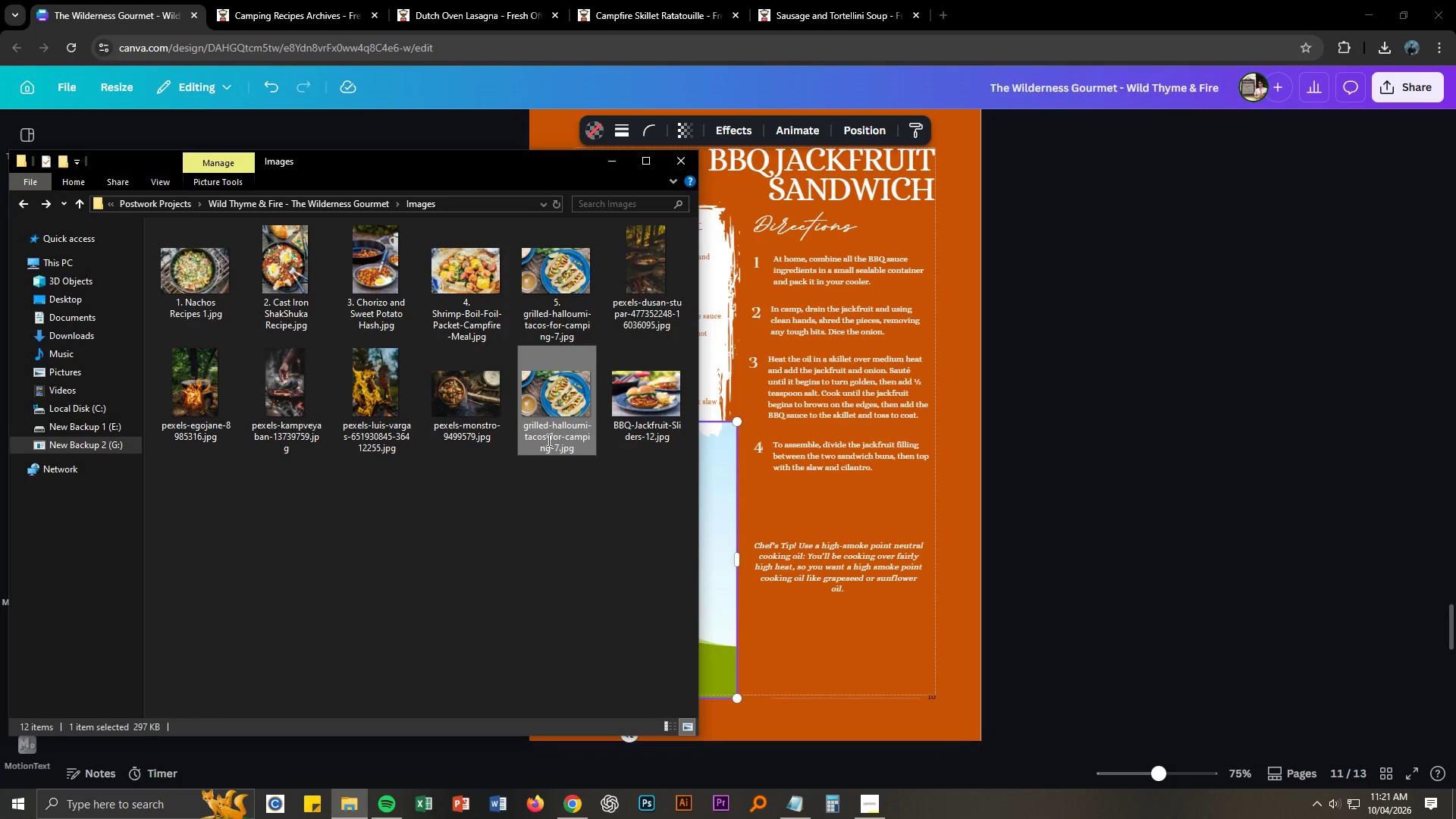 
key(F2)
 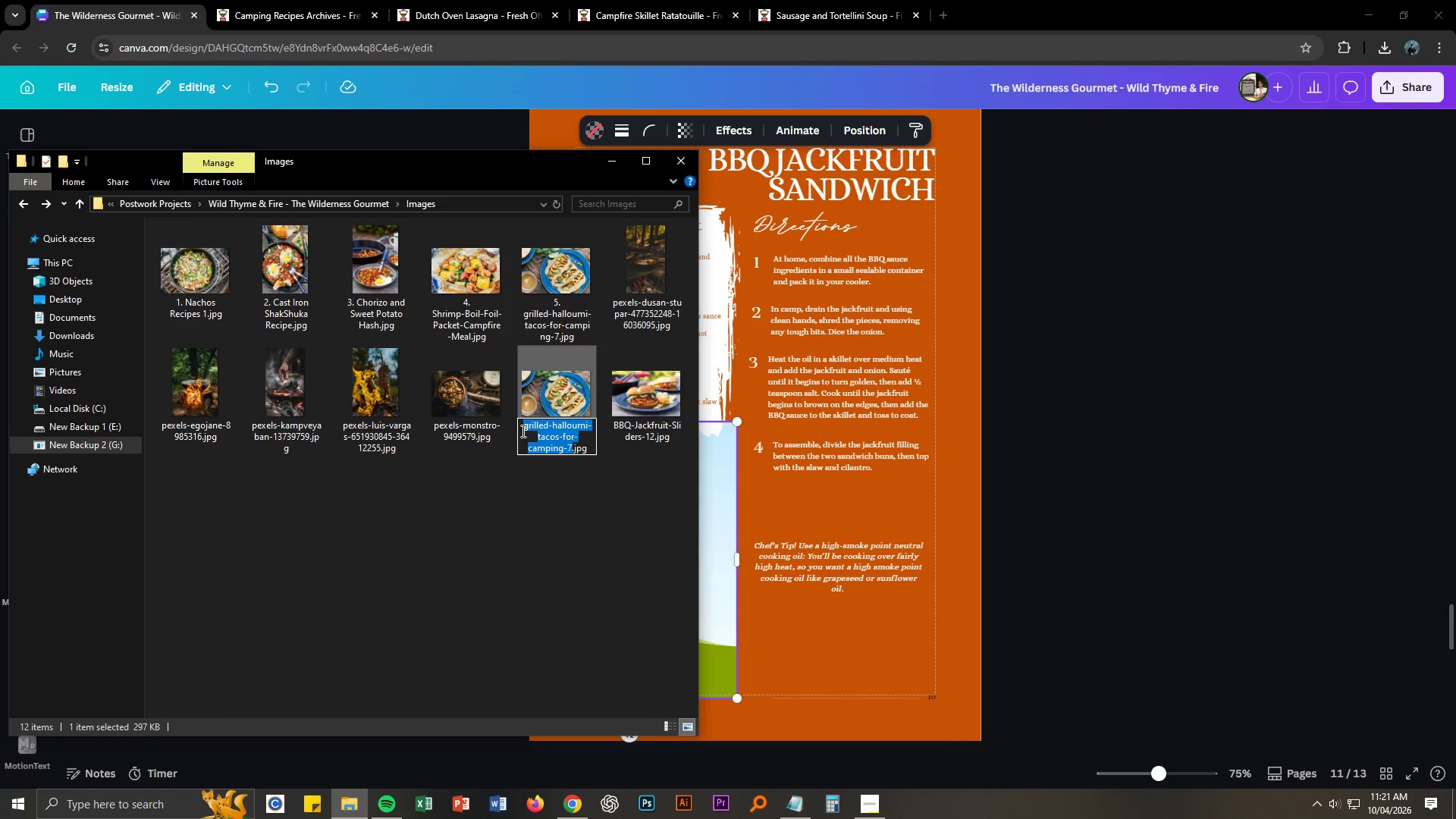 
left_click([522, 431])
 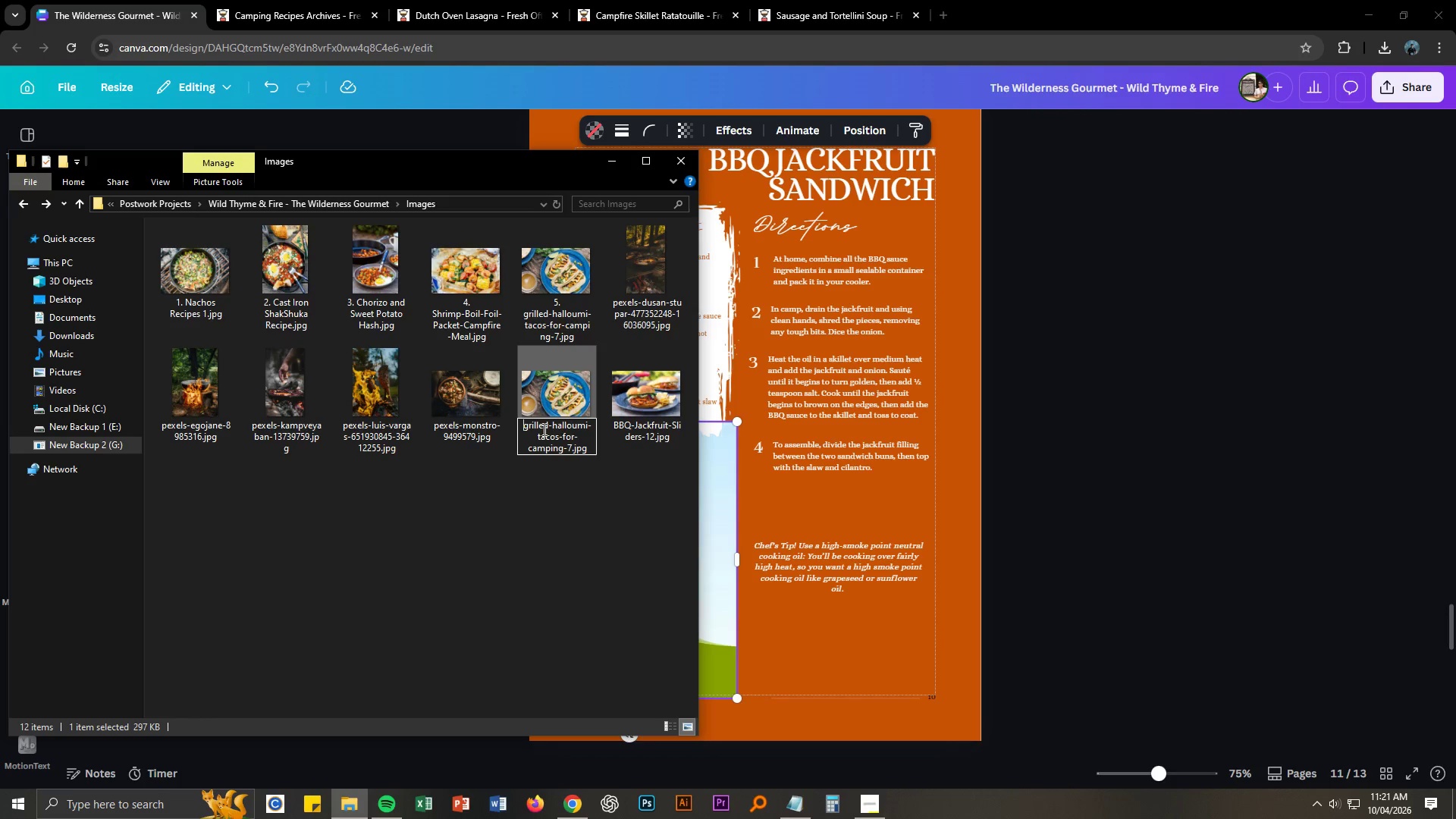 
key(Numpad6)
 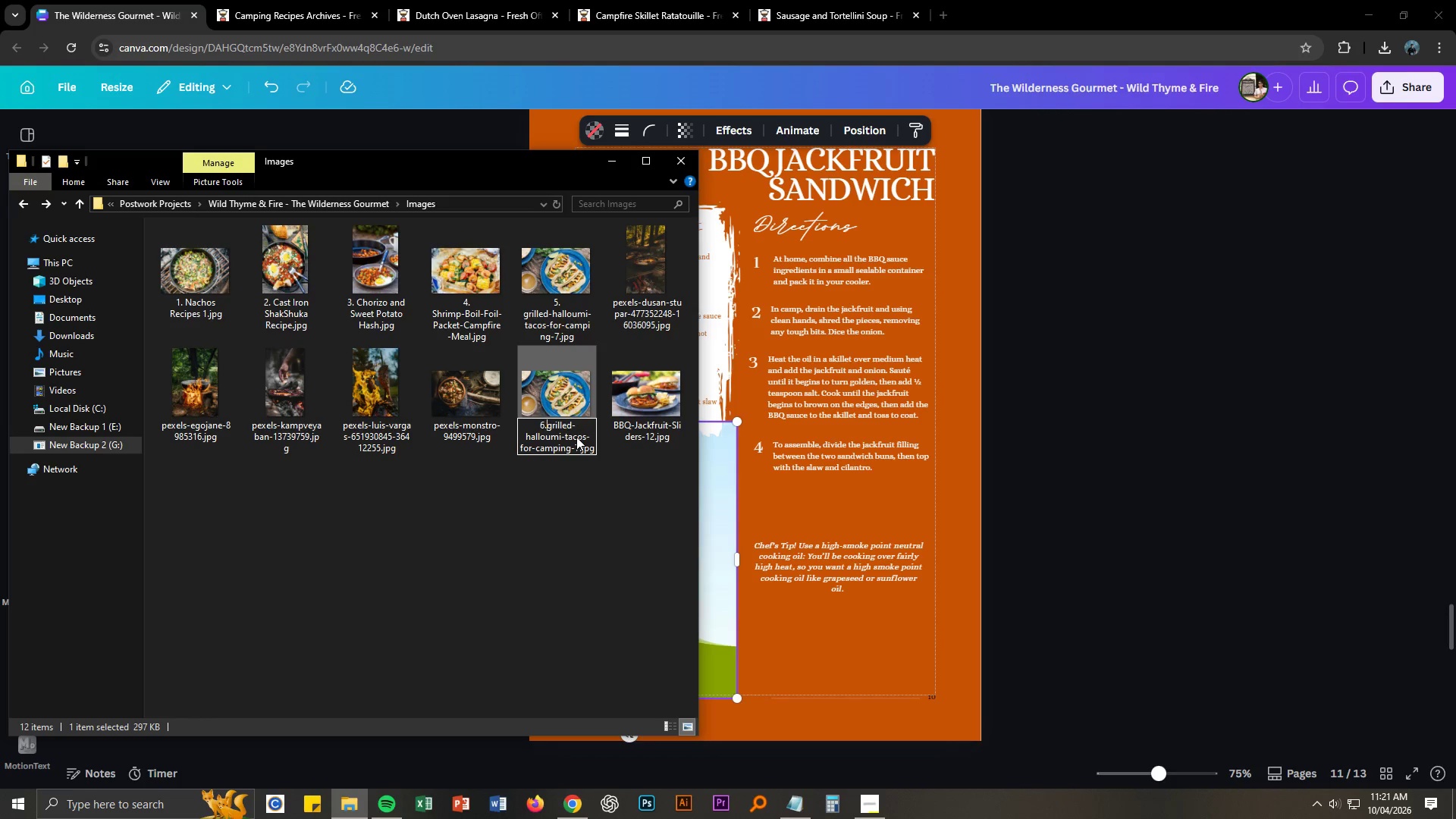 
key(NumpadDecimal)
 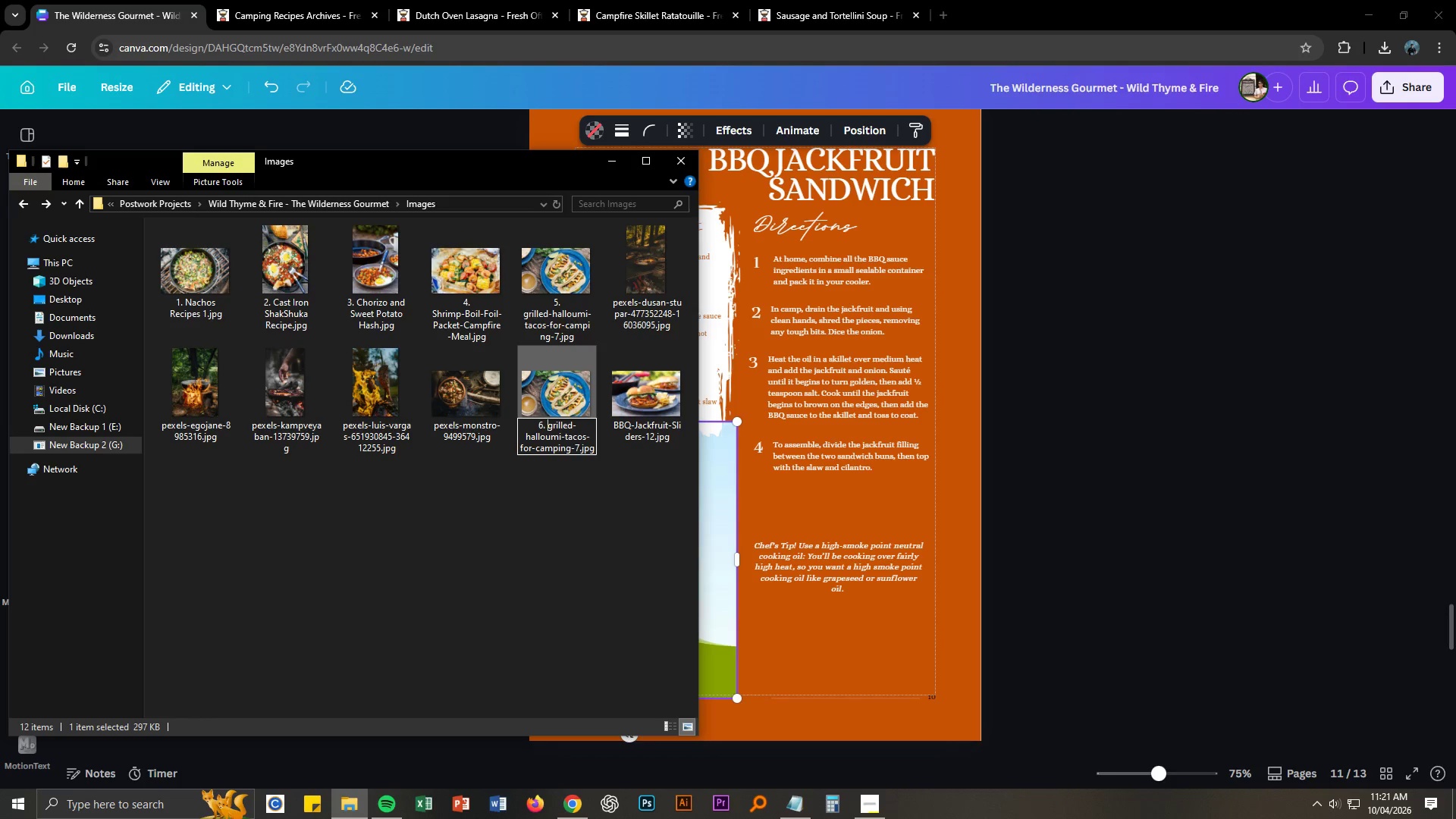 
key(Space)
 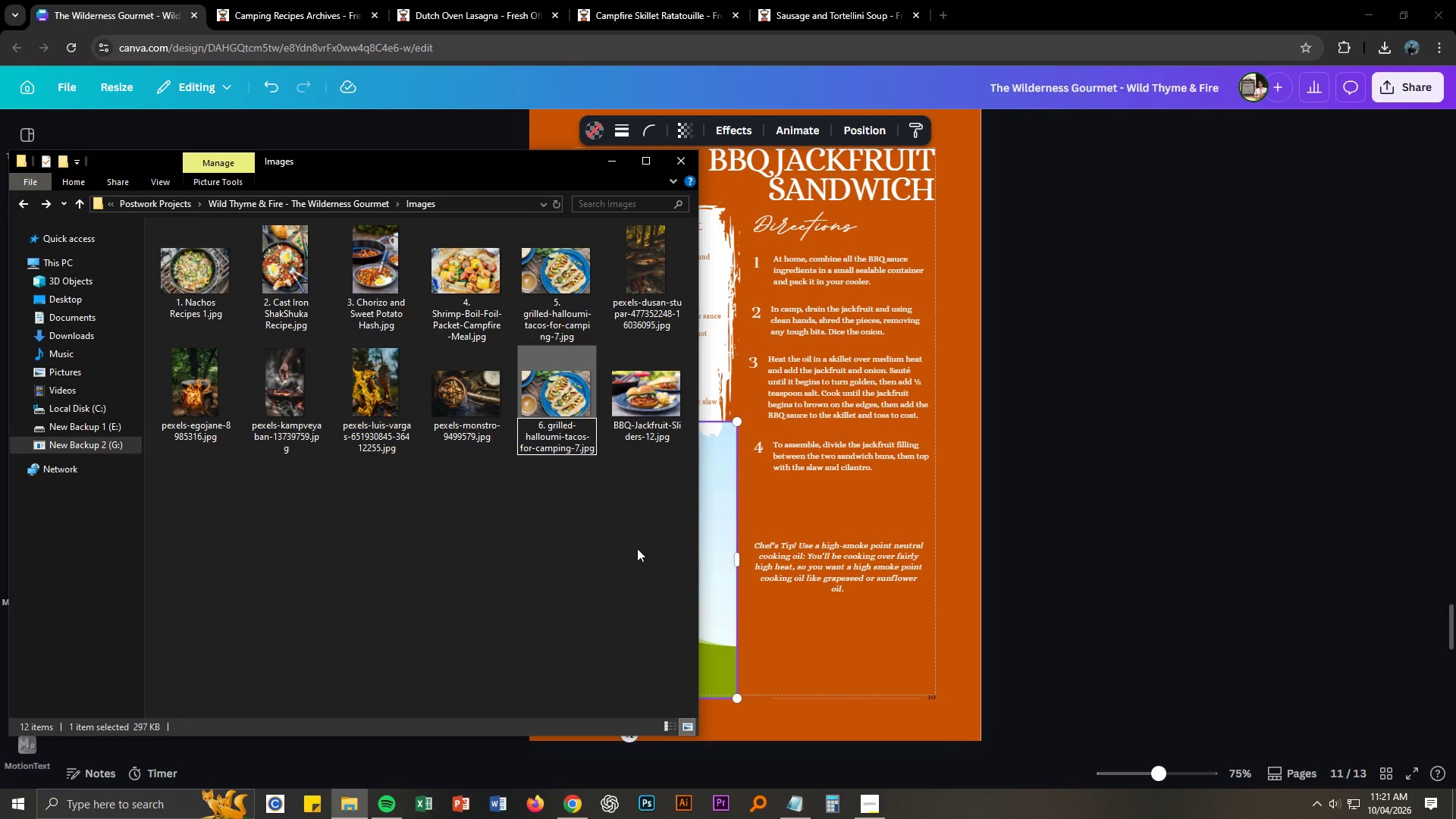 
left_click([643, 556])
 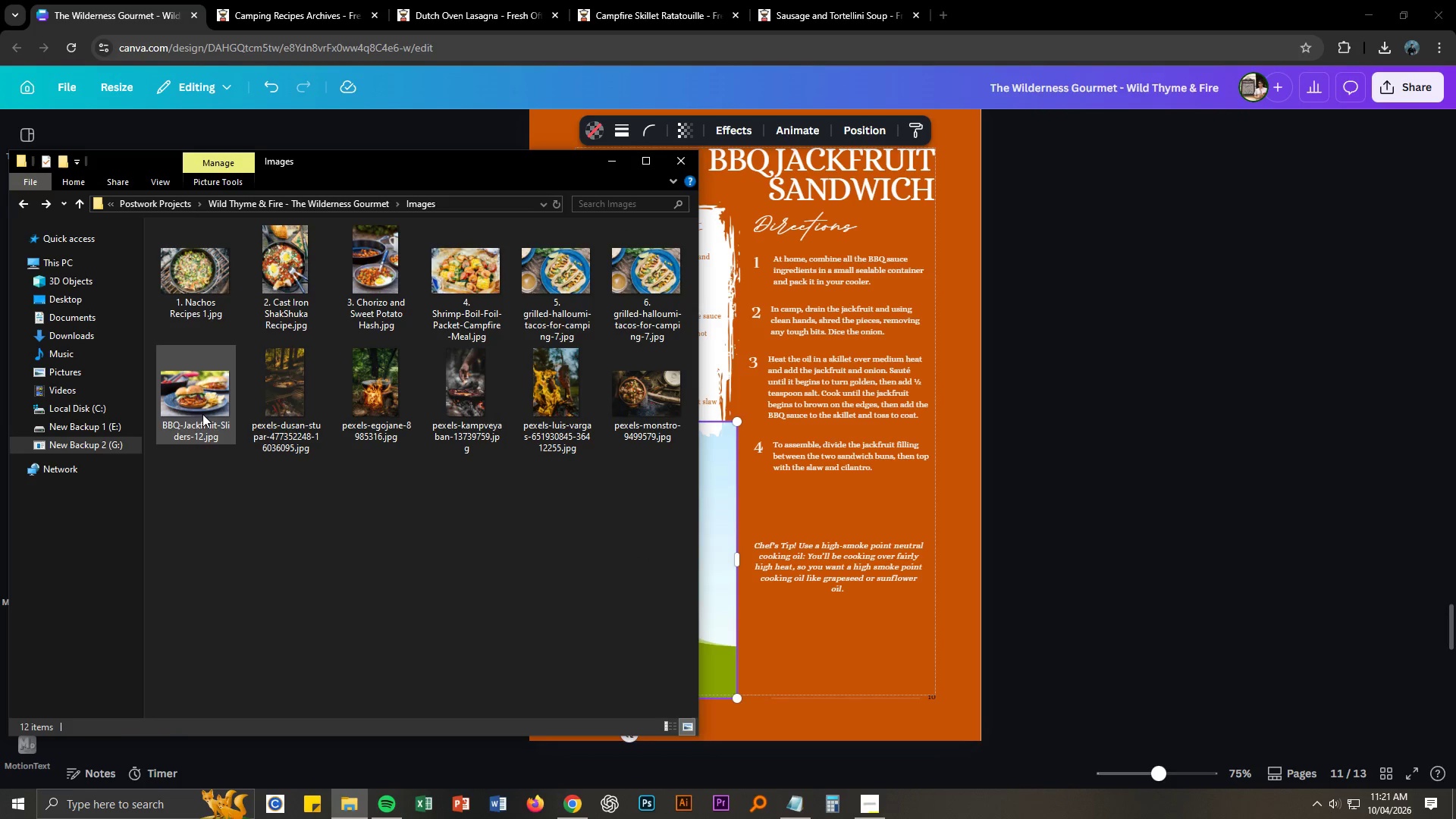 
key(F2)
 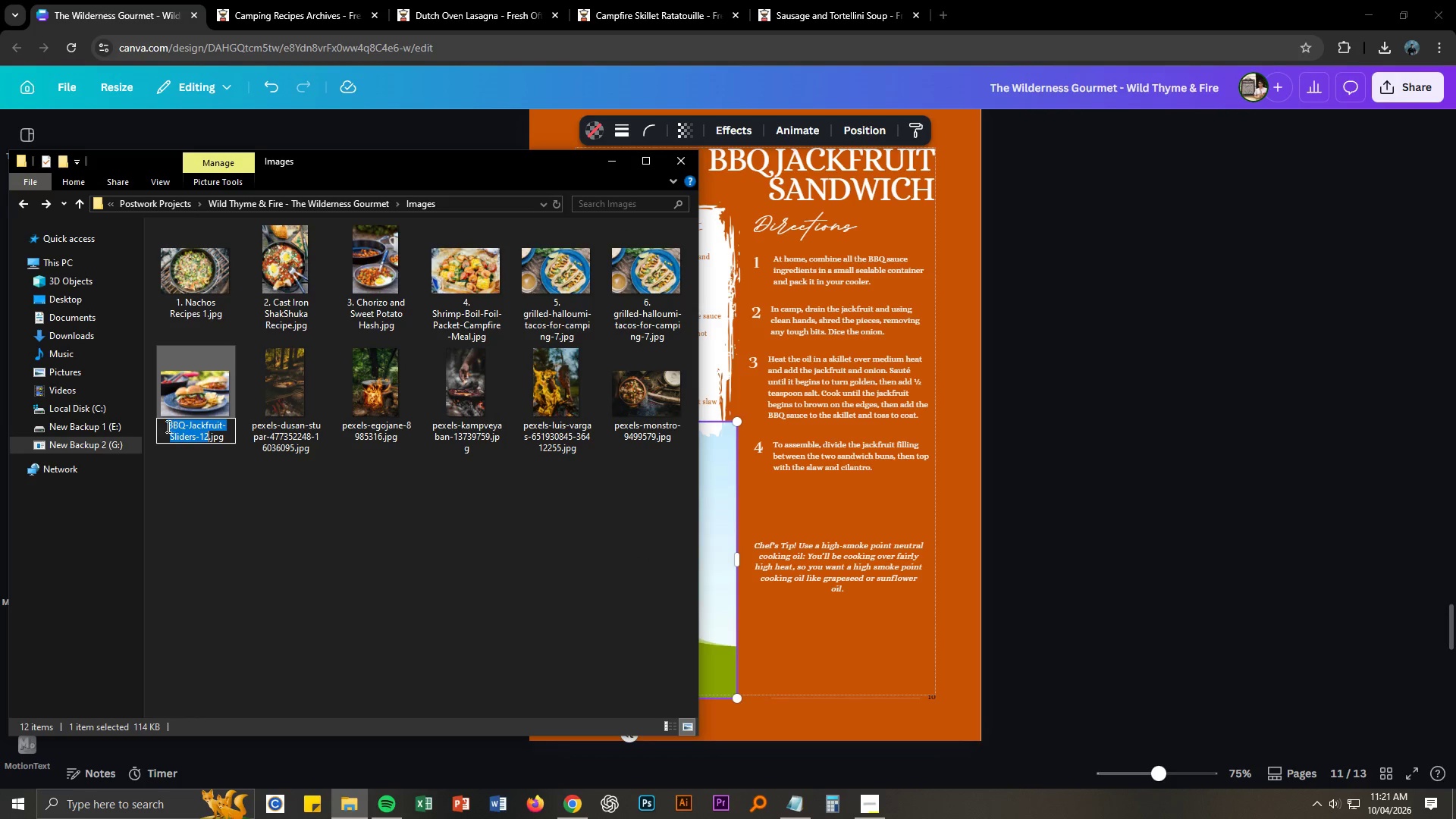 
left_click([166, 425])
 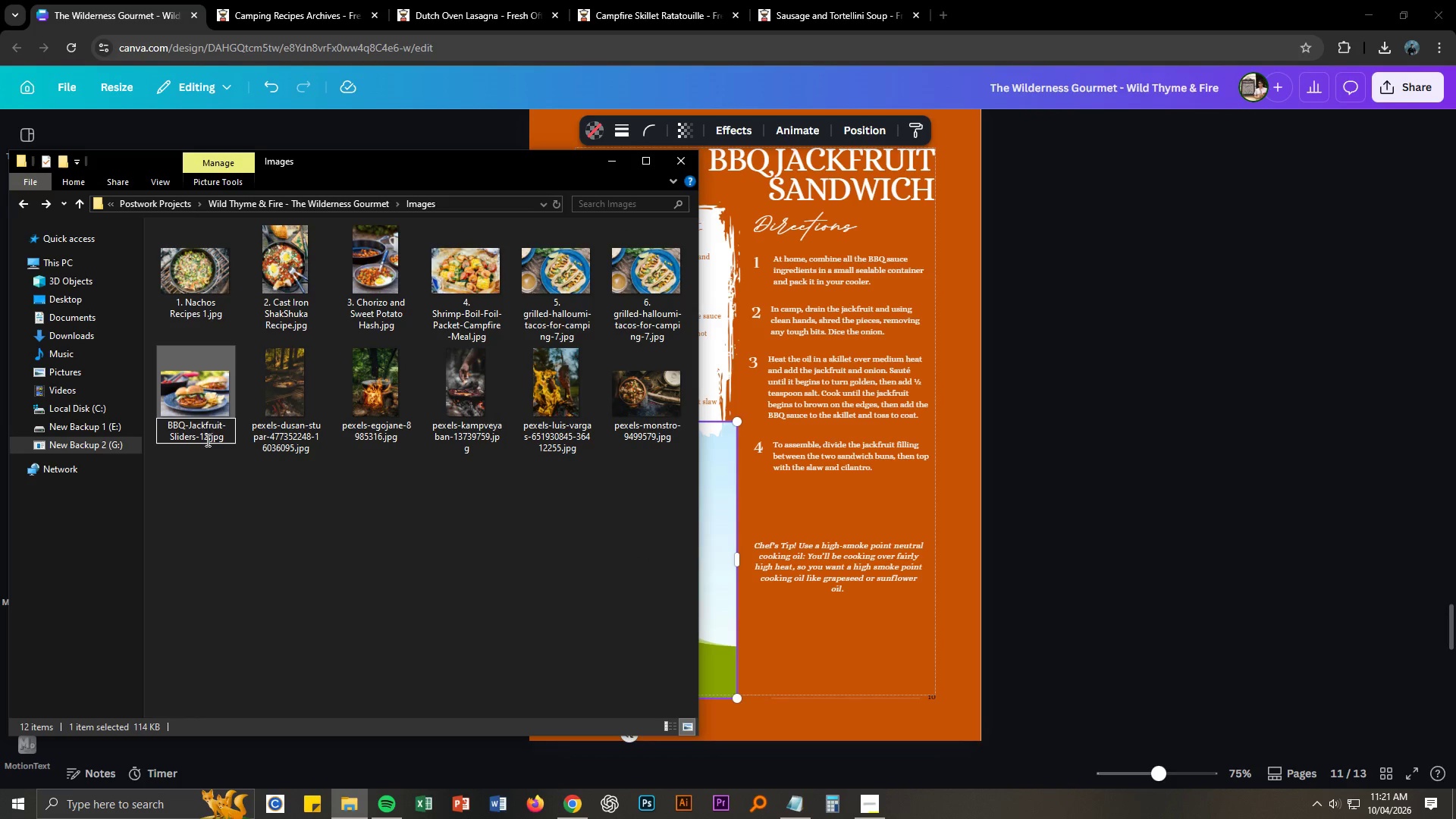 
key(Numpad7)
 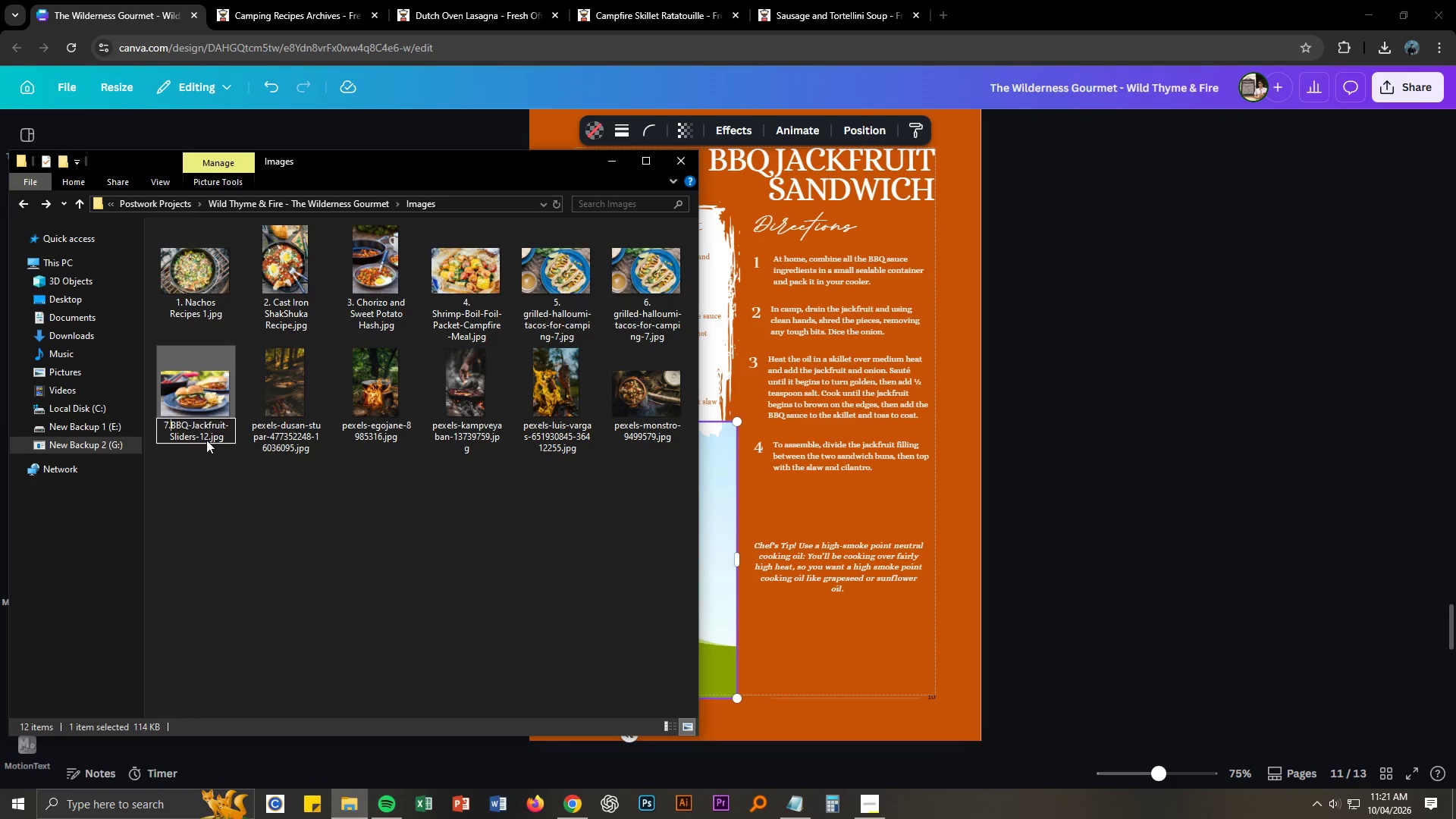 
key(NumpadDecimal)
 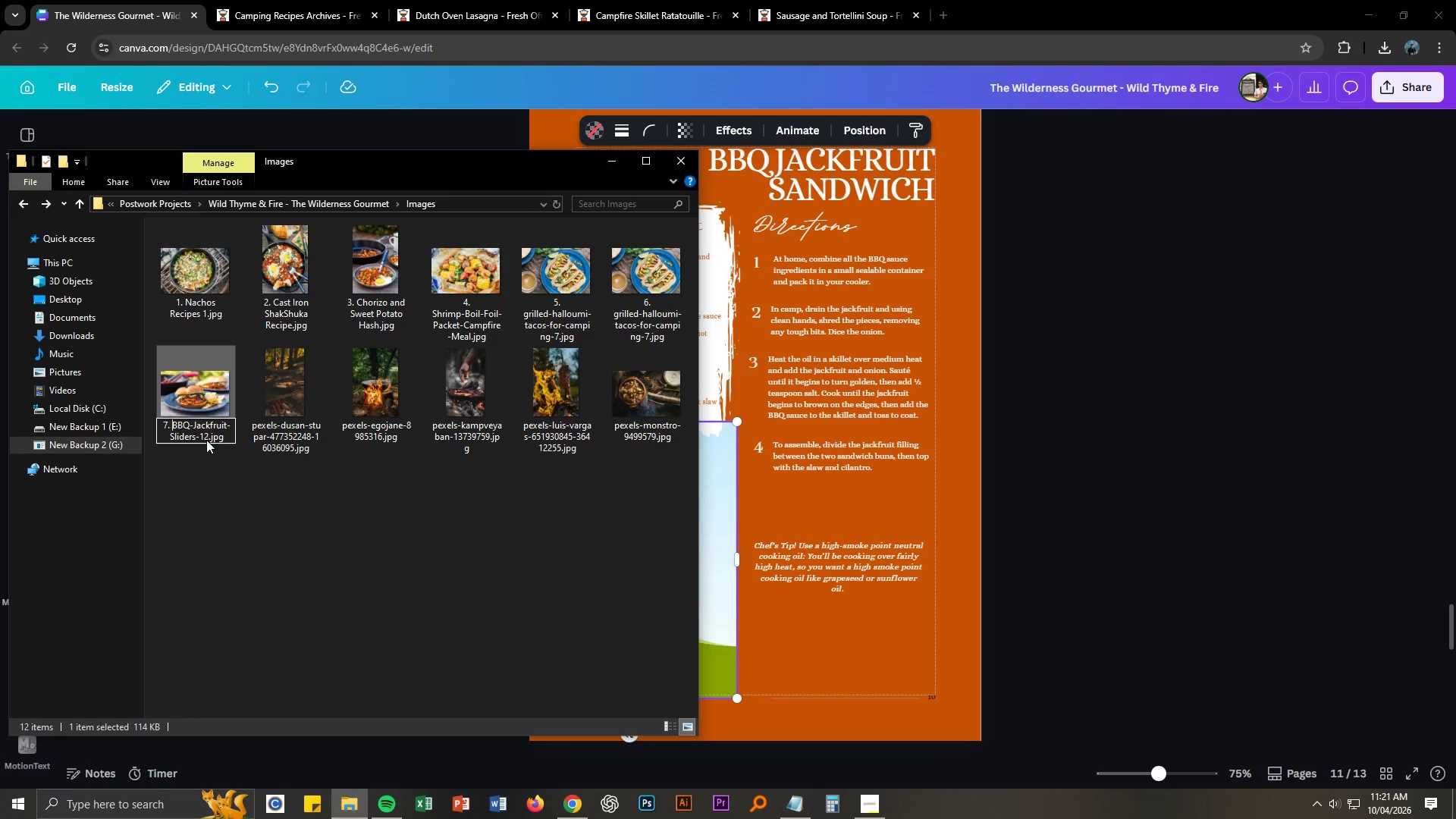 
key(Space)
 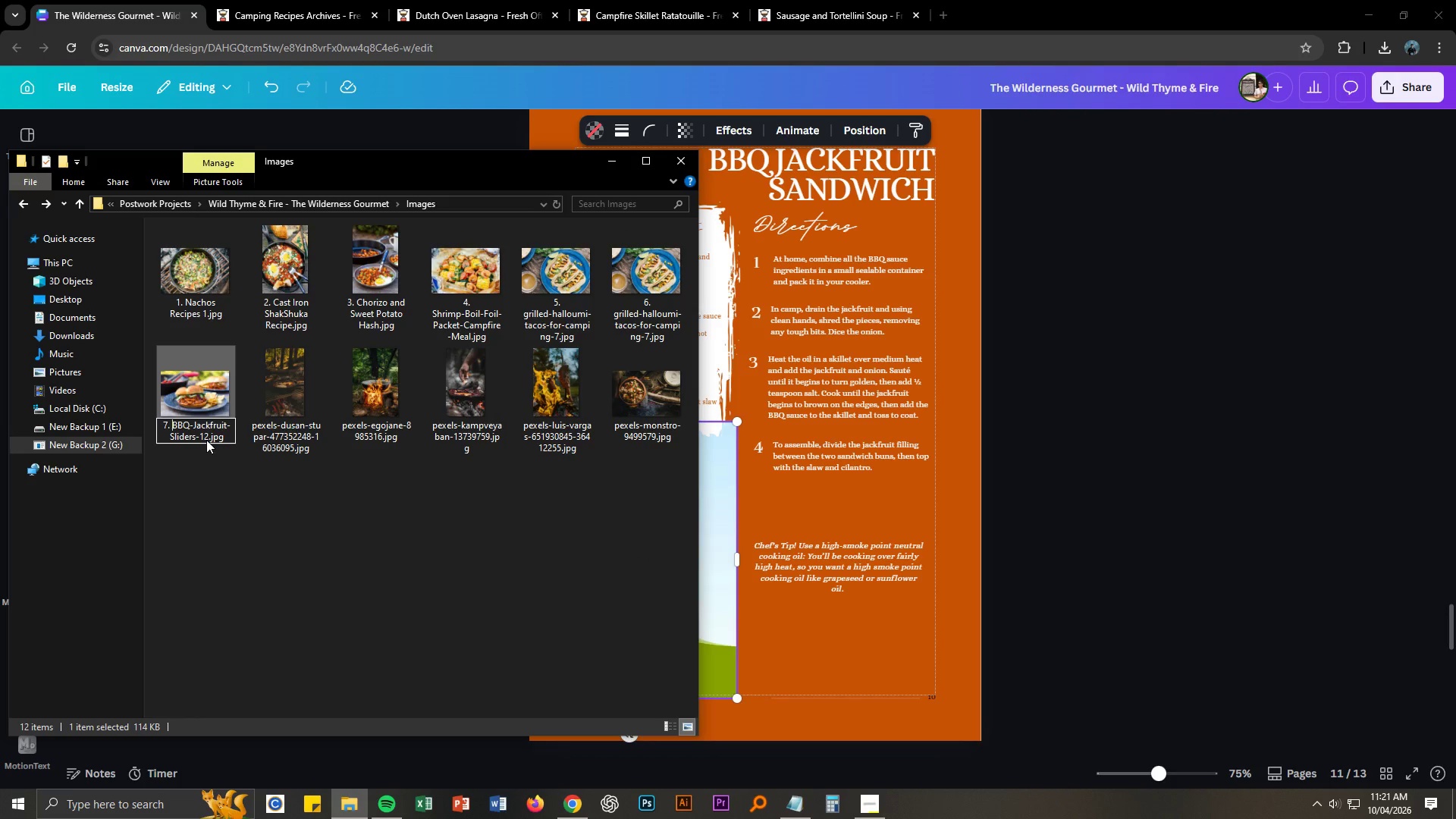 
key(NumpadEnter)
 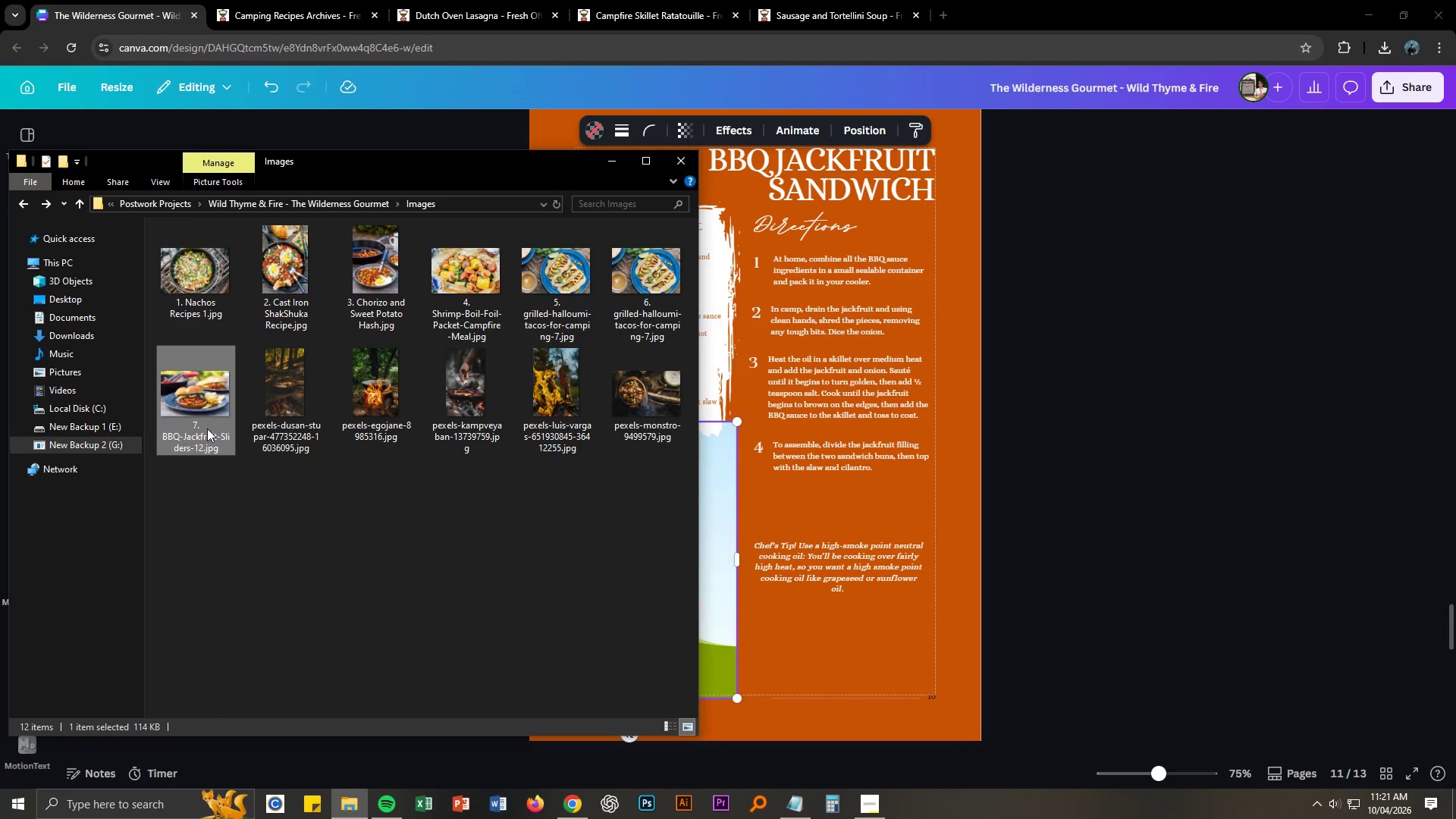 
left_click_drag(start_coordinate=[207, 428], to_coordinate=[725, 522])
 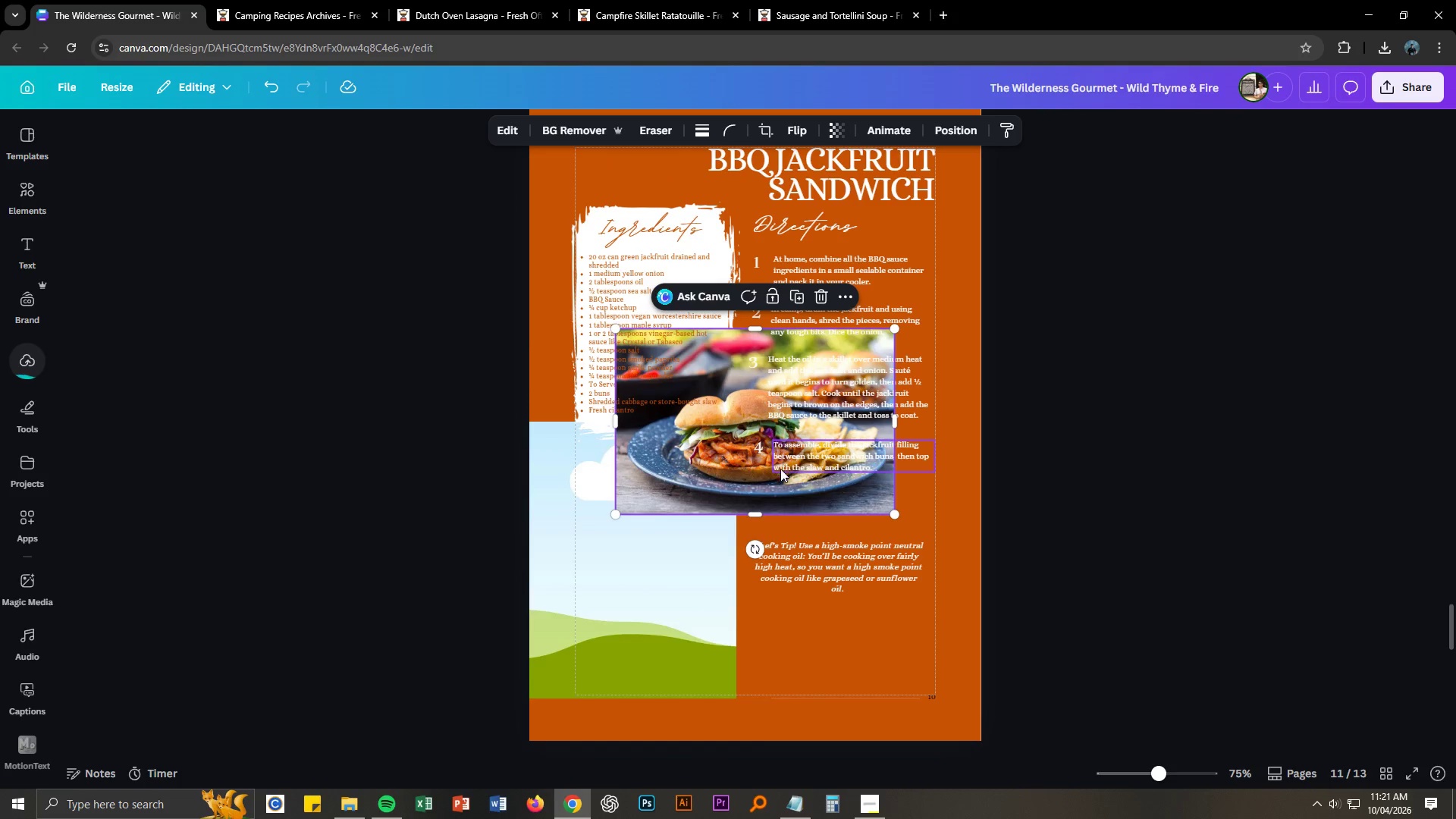 
left_click_drag(start_coordinate=[729, 481], to_coordinate=[648, 622])
 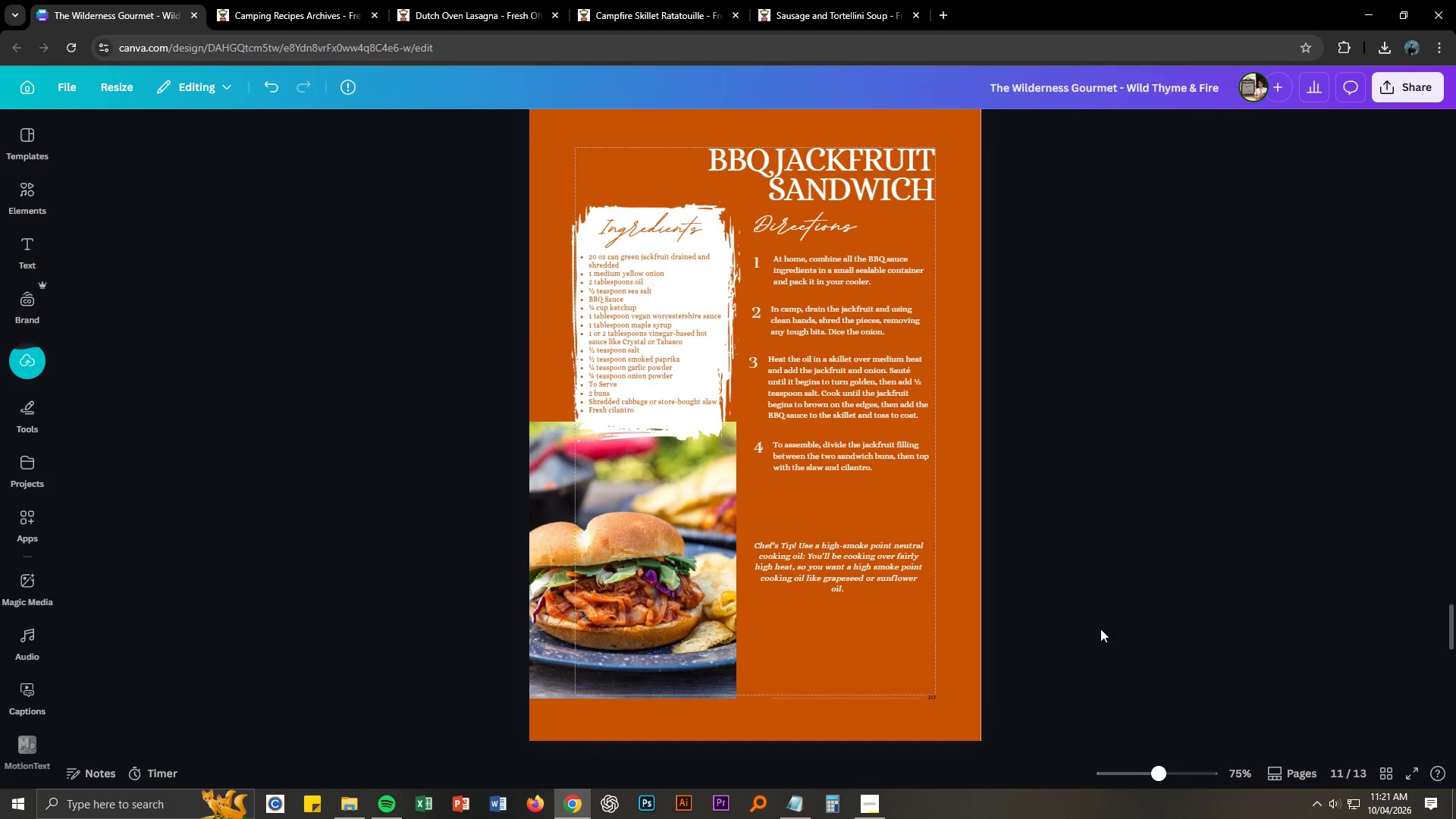 
left_click([1096, 604])
 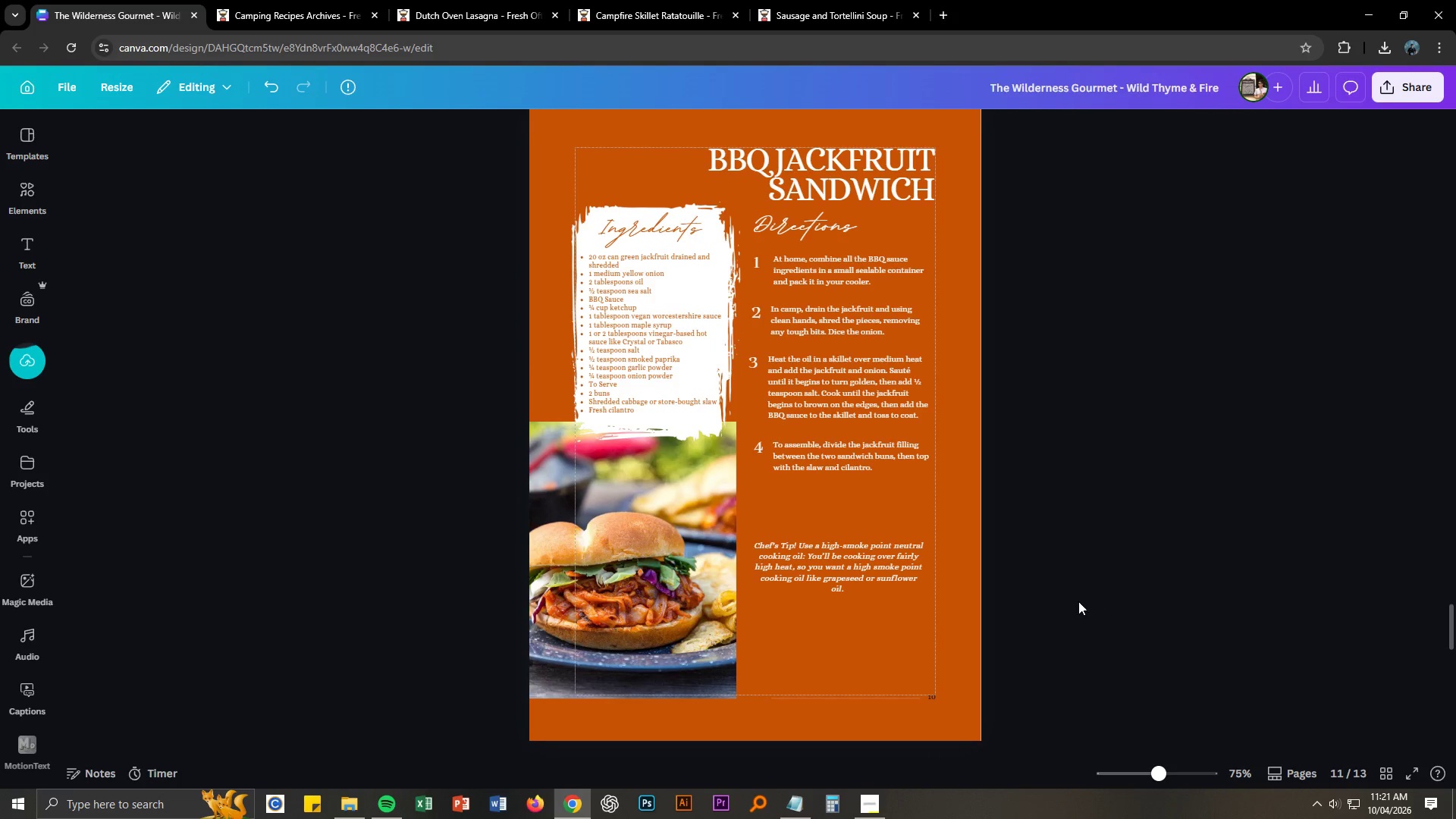 
scroll: coordinate [1015, 582], scroll_direction: down, amount: 1.0
 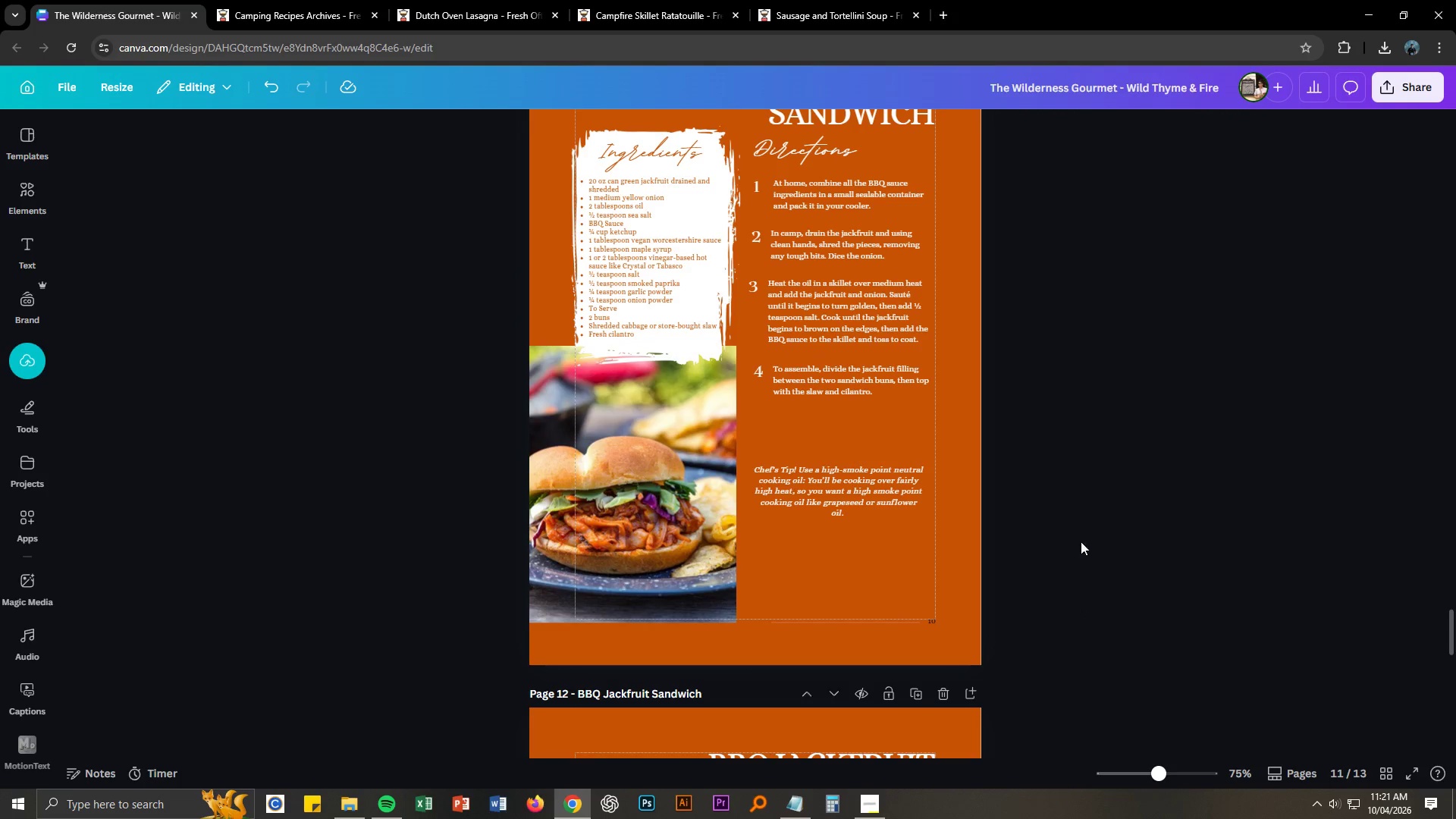 
left_click([1094, 535])
 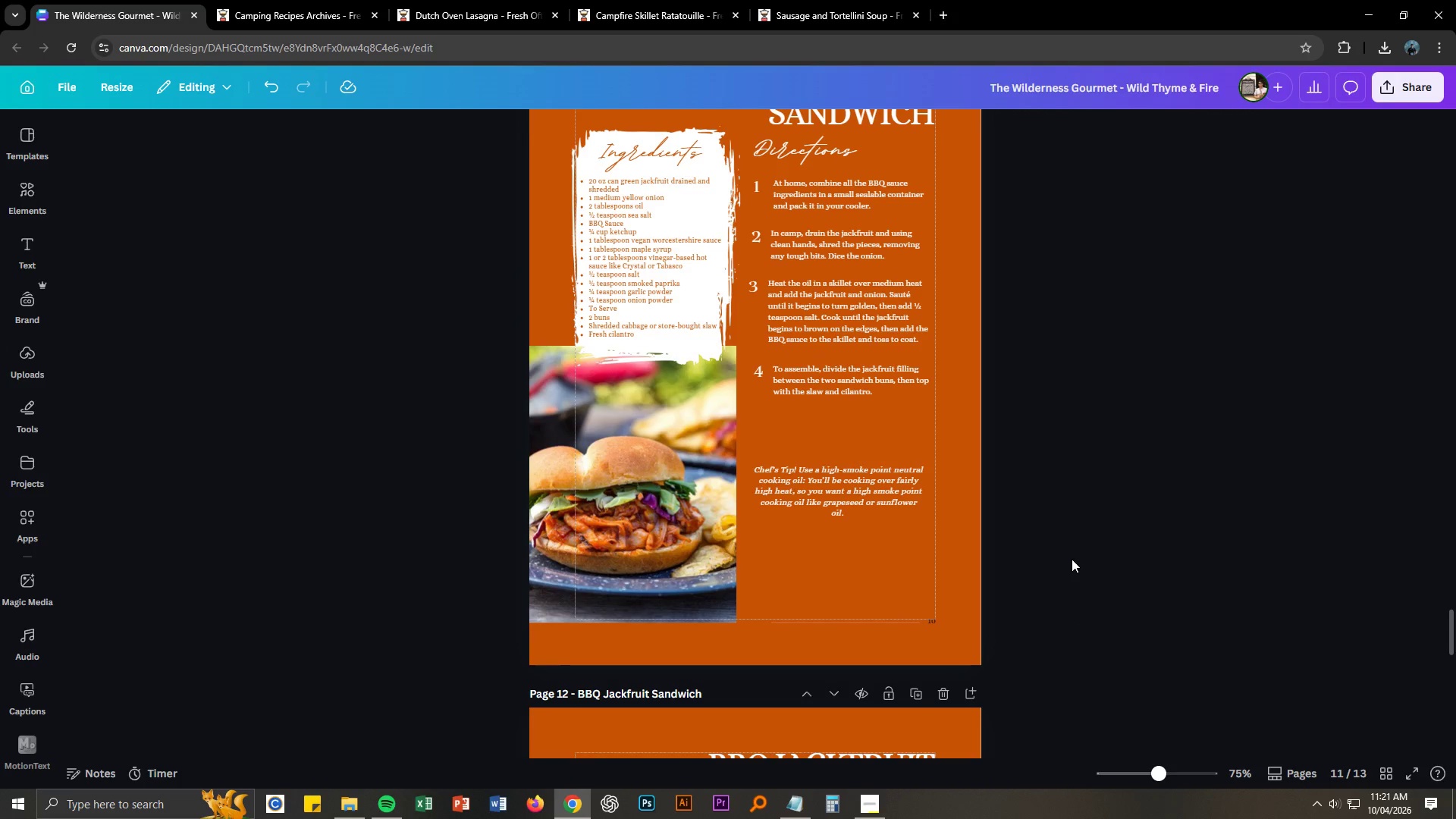 
wait(5.94)
 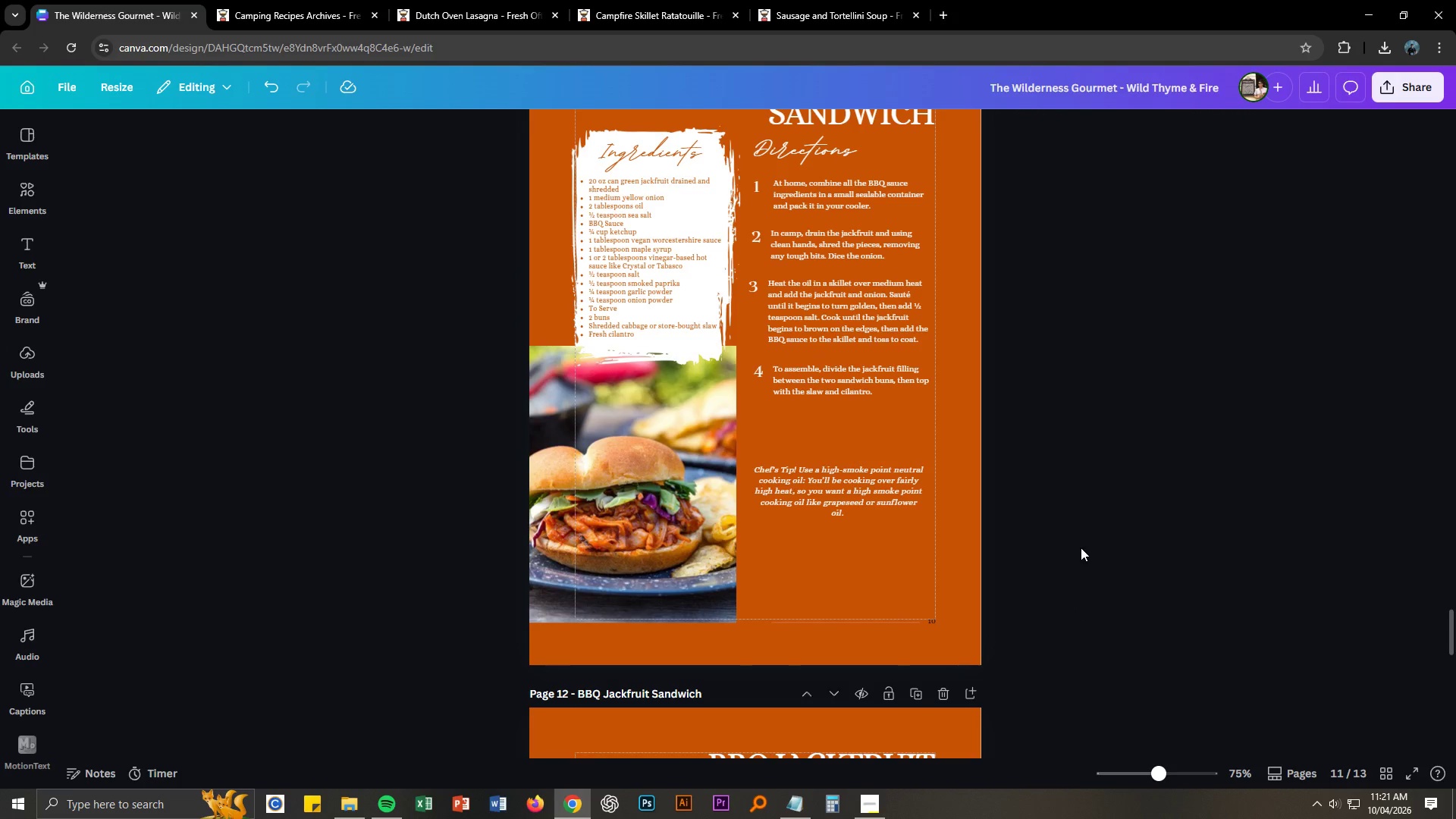 
double_click([590, 310])
 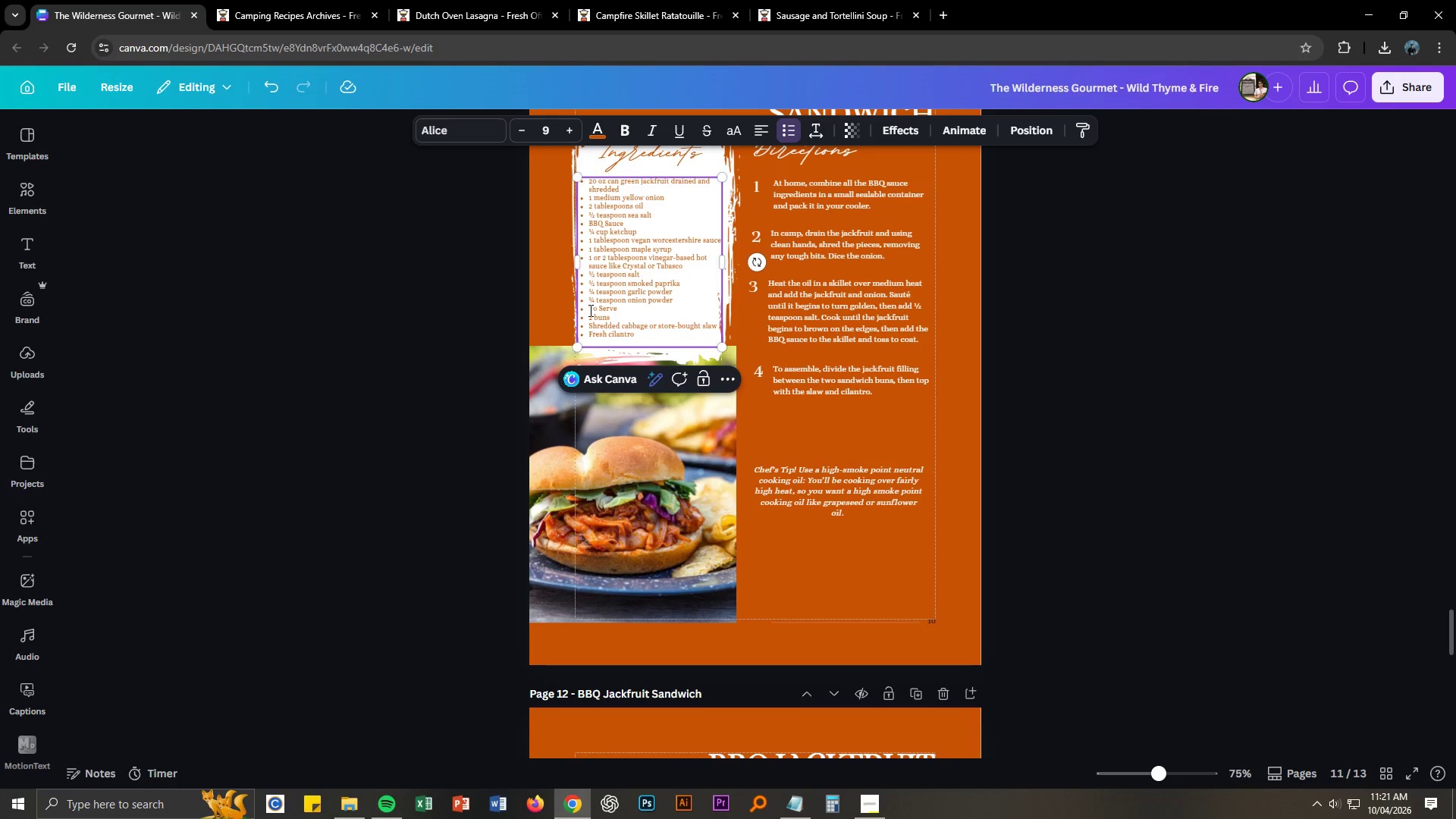 
key(Backspace)
 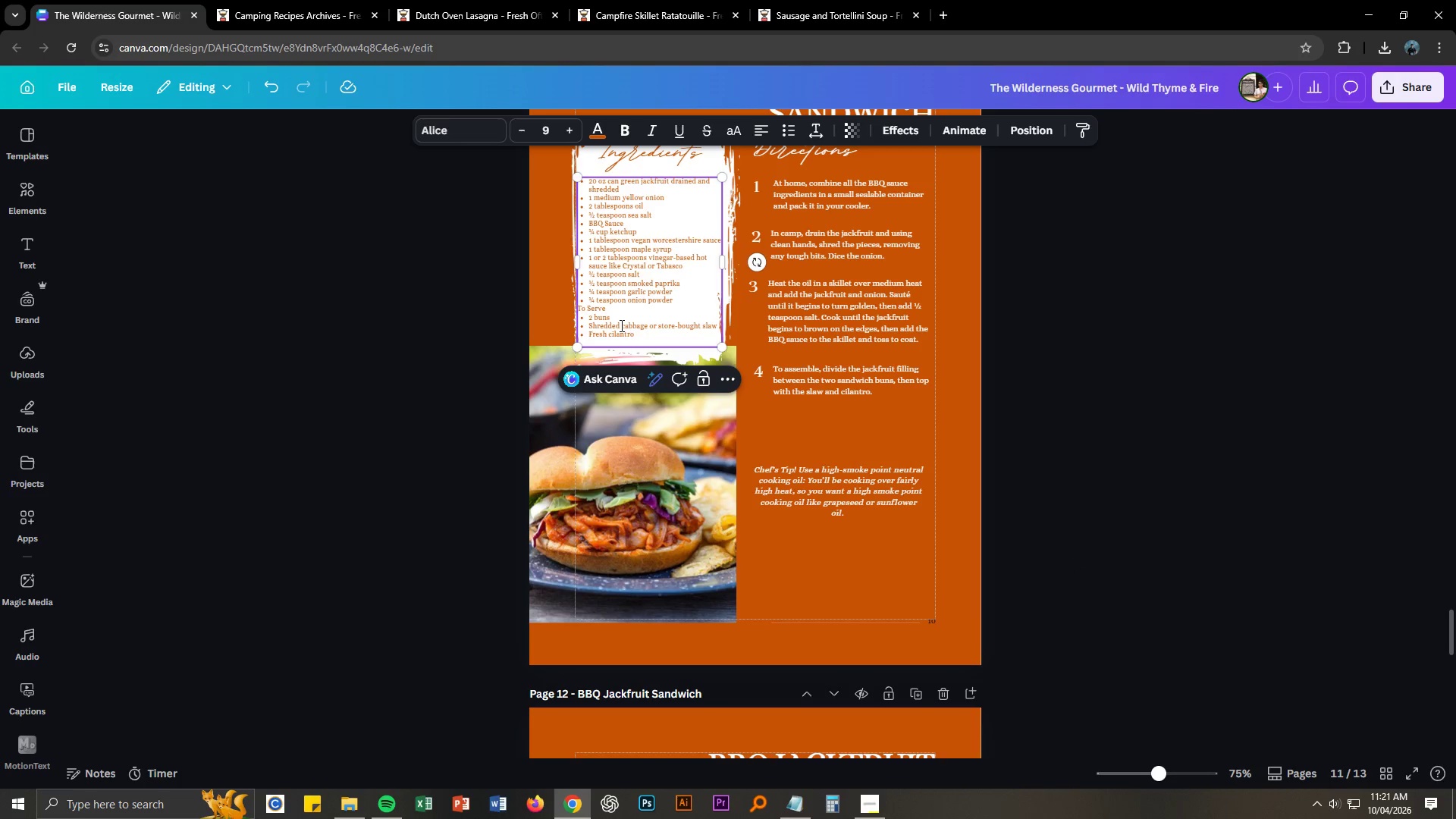 
key(Tab)
 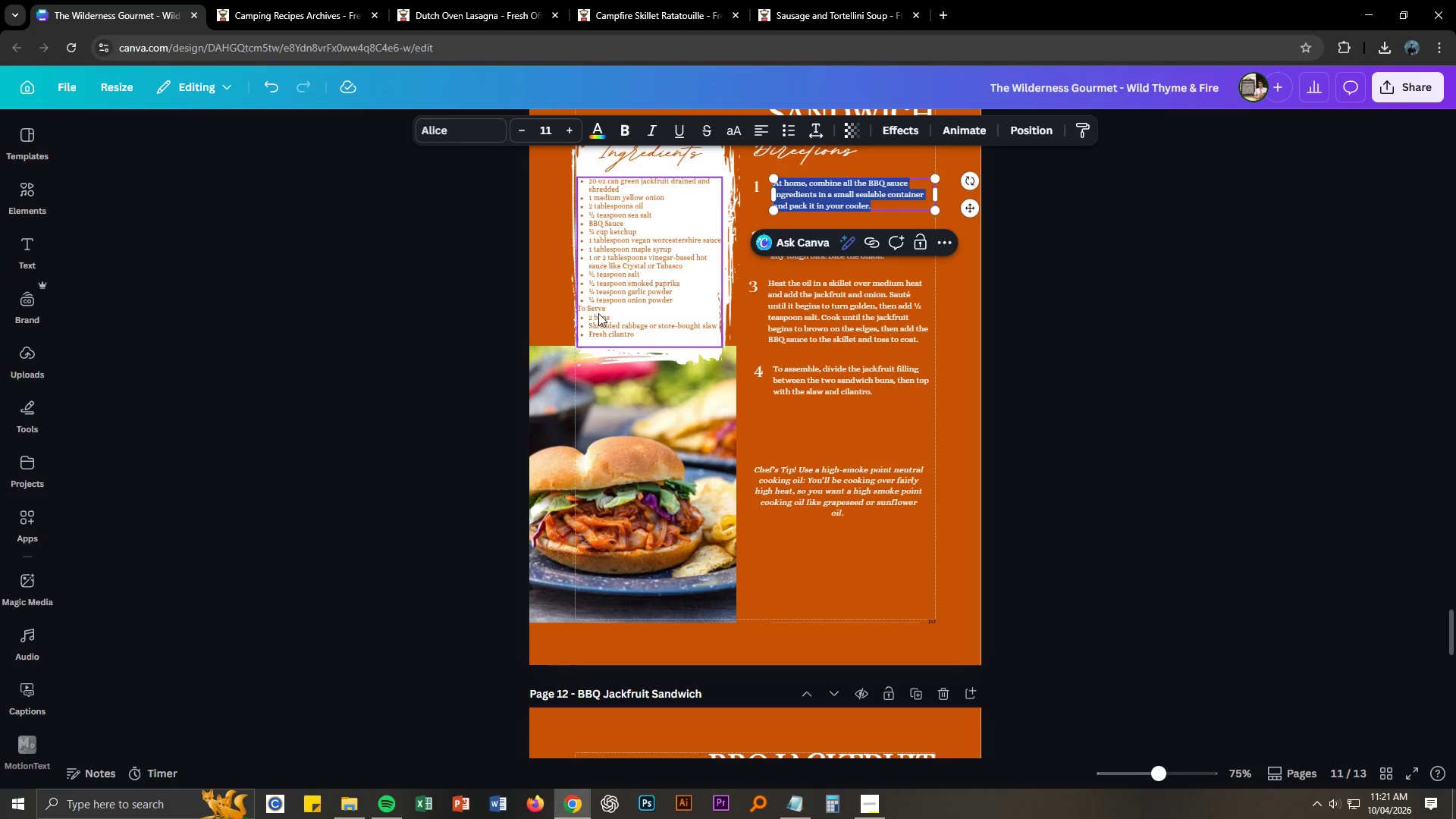 
double_click([597, 309])
 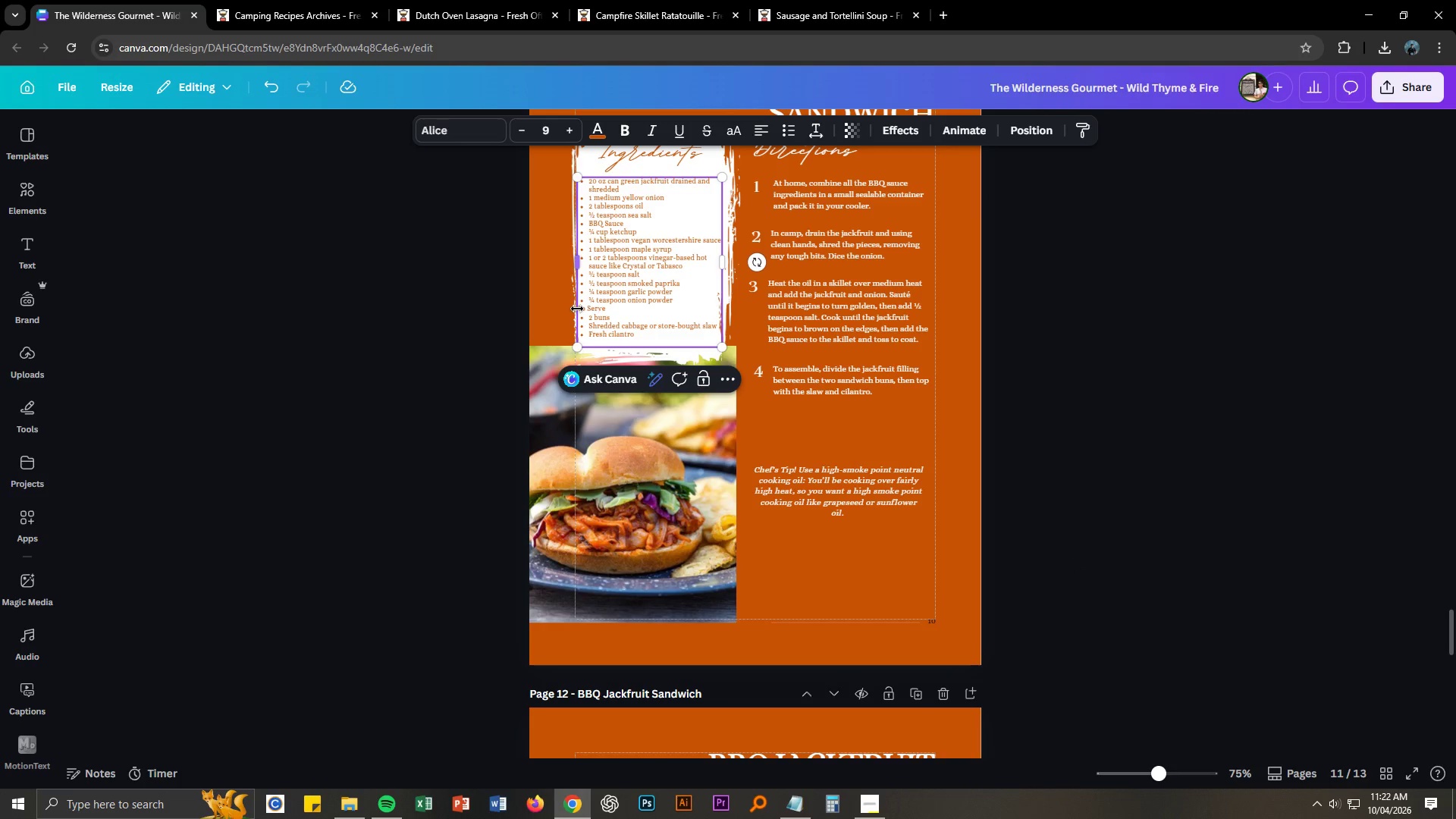 
double_click([579, 309])
 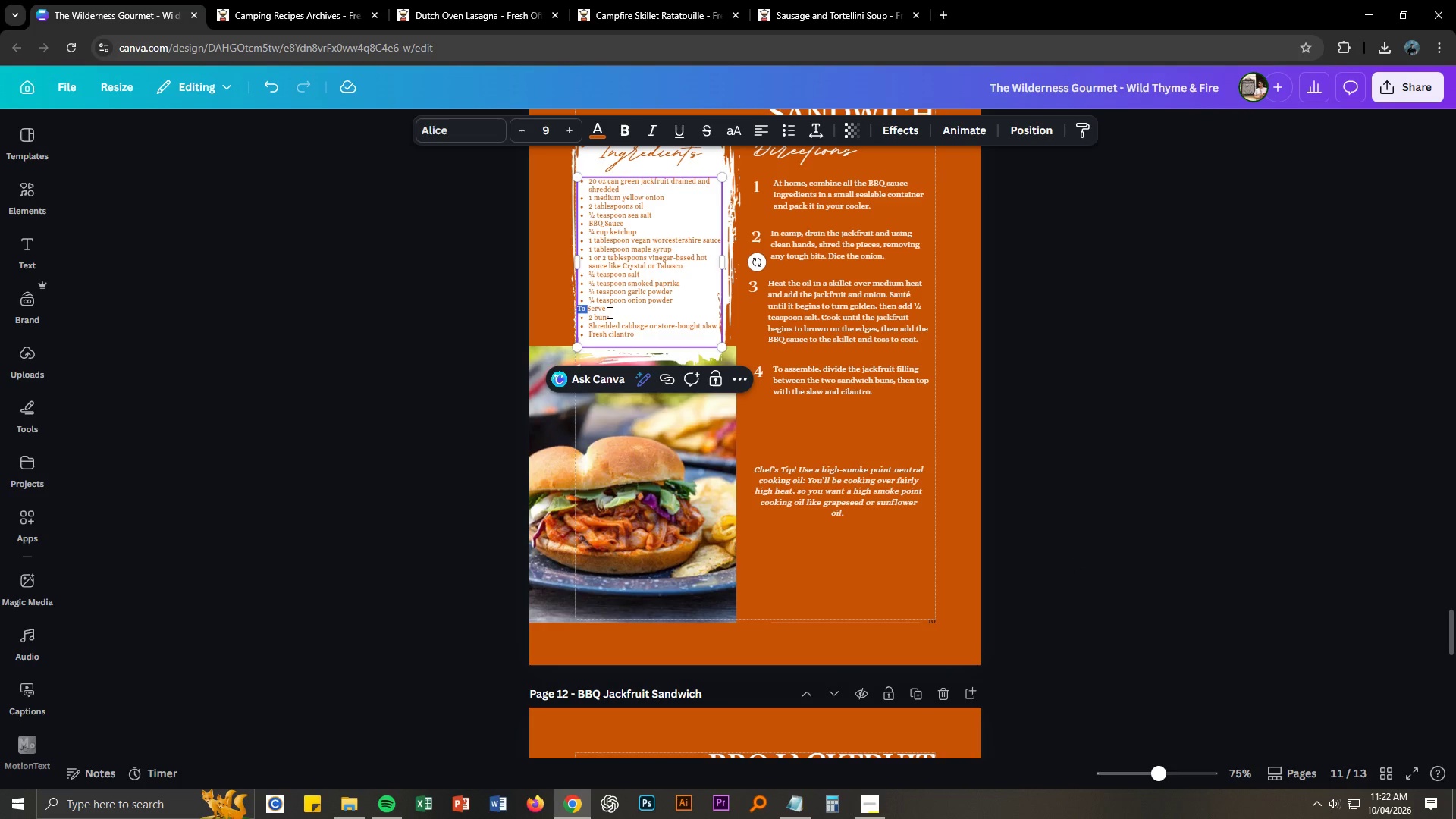 
key(ArrowLeft)
 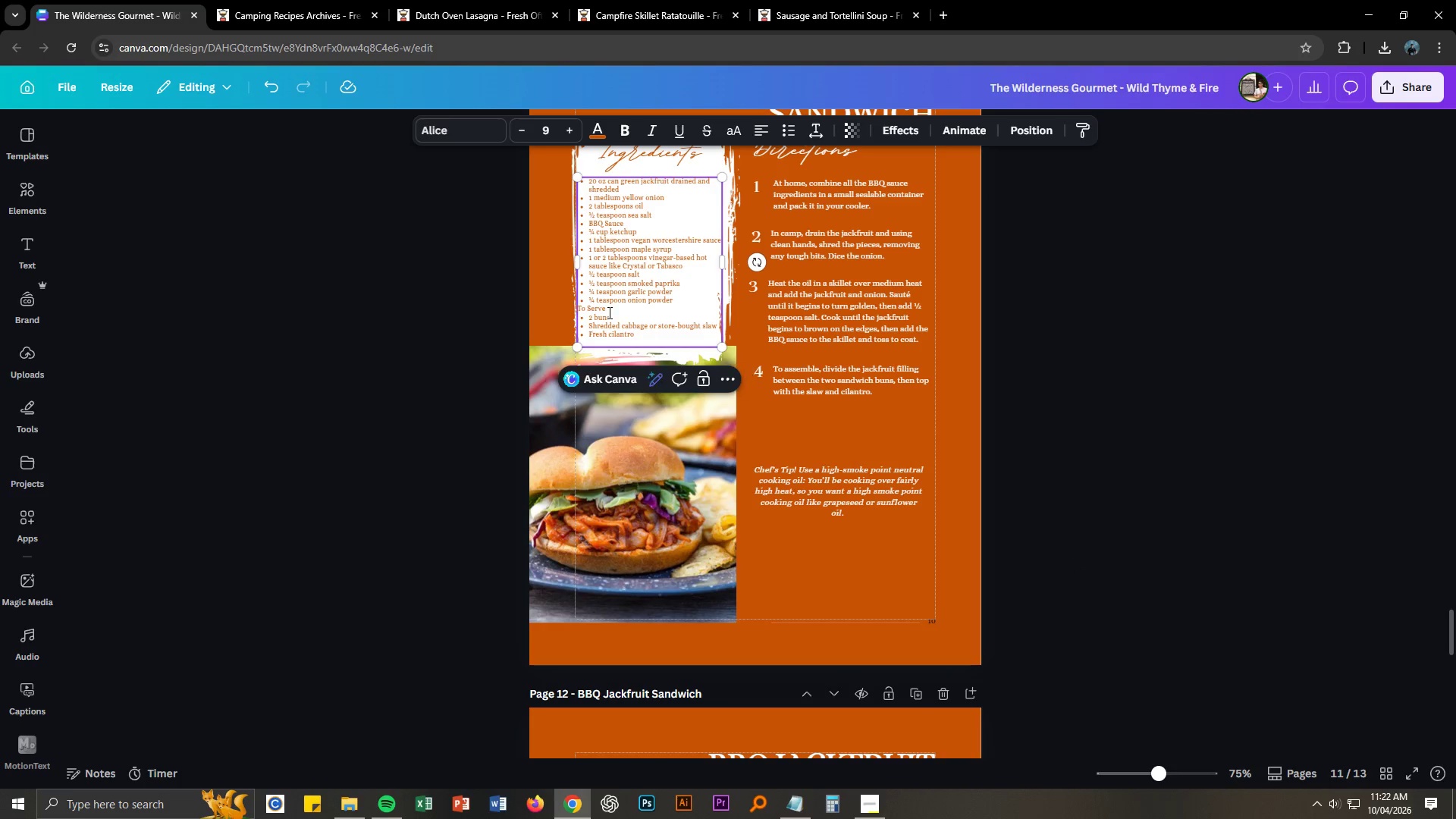 
key(Space)
 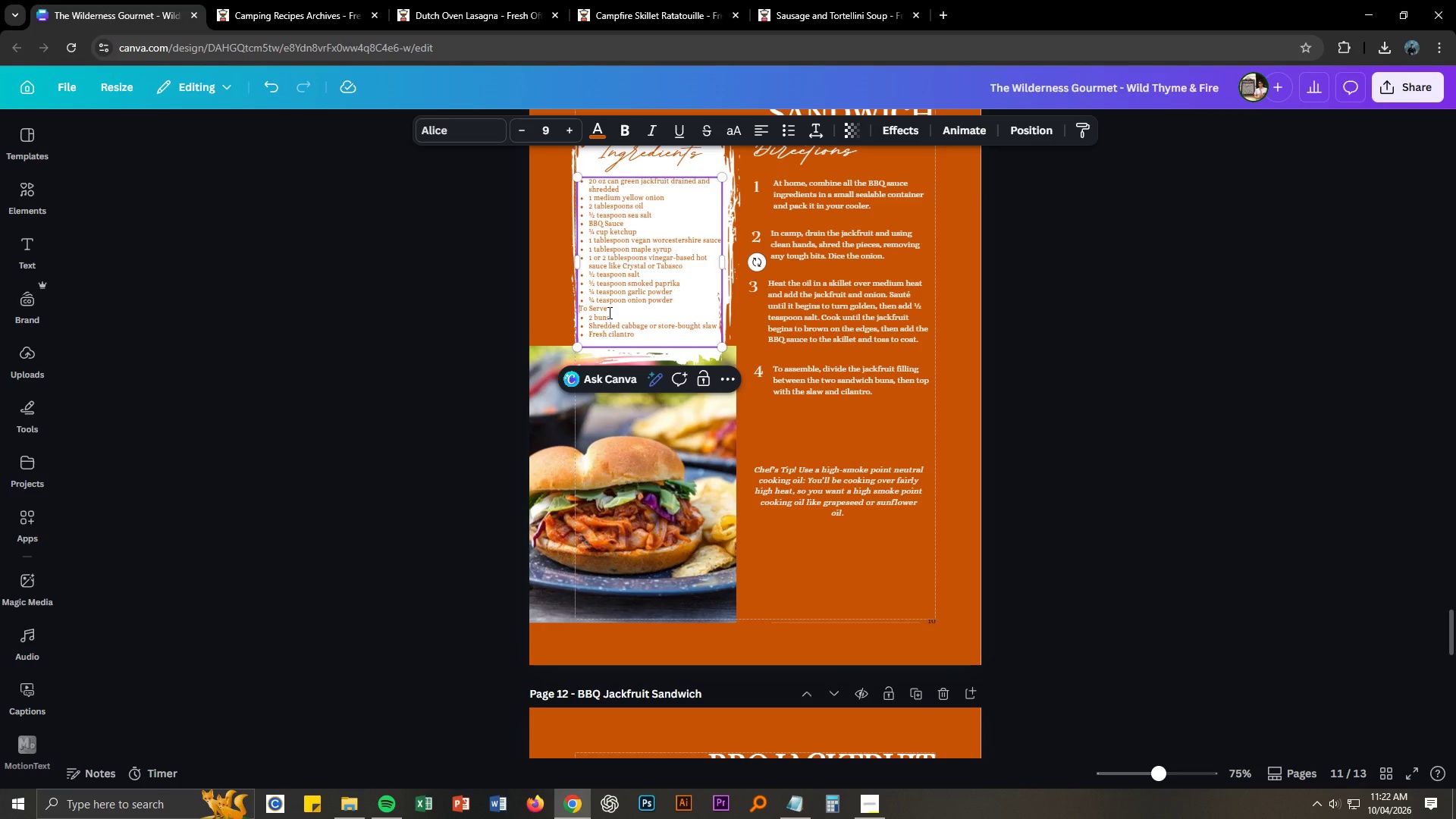 
key(Space)
 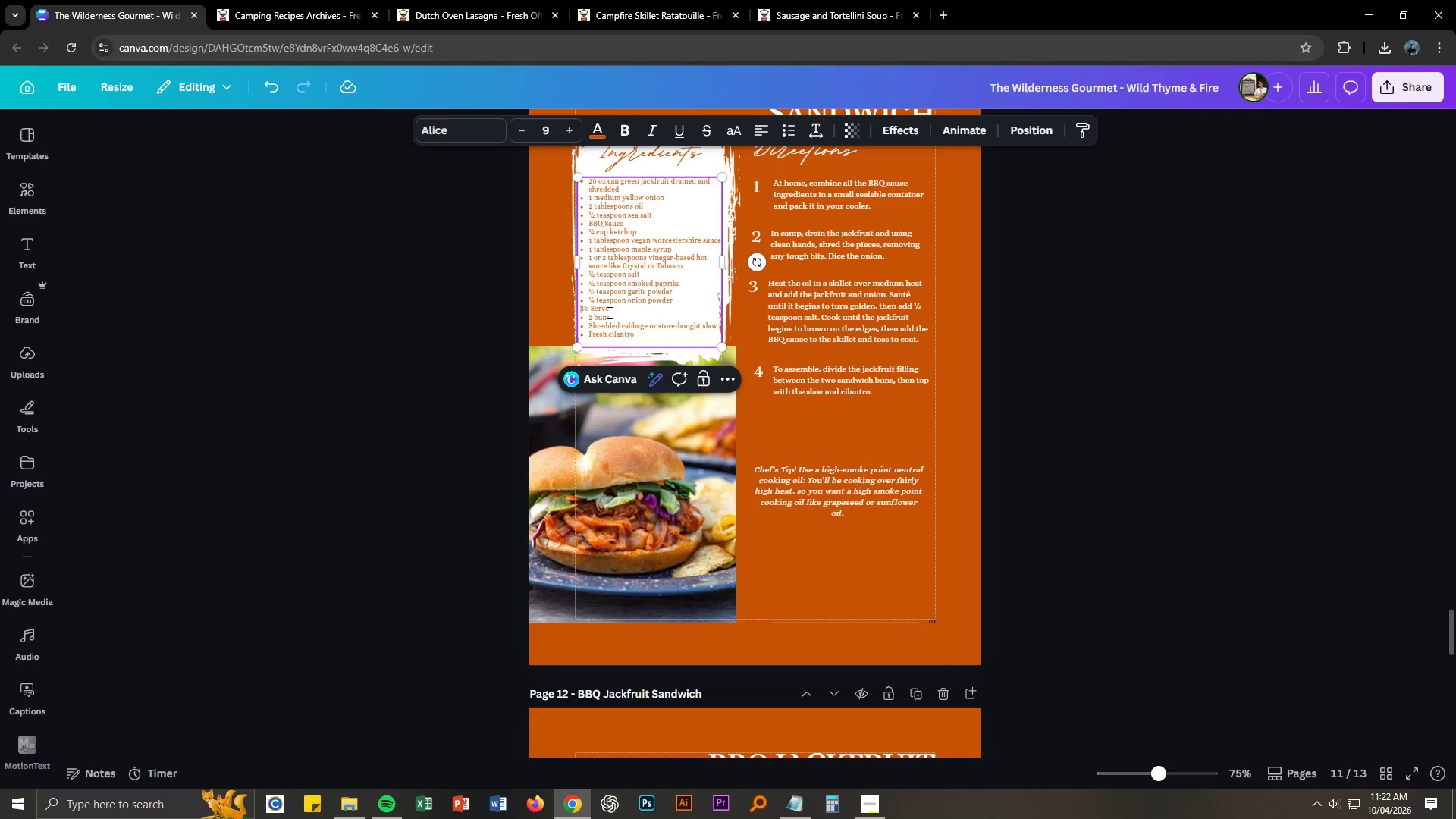 
key(Space)
 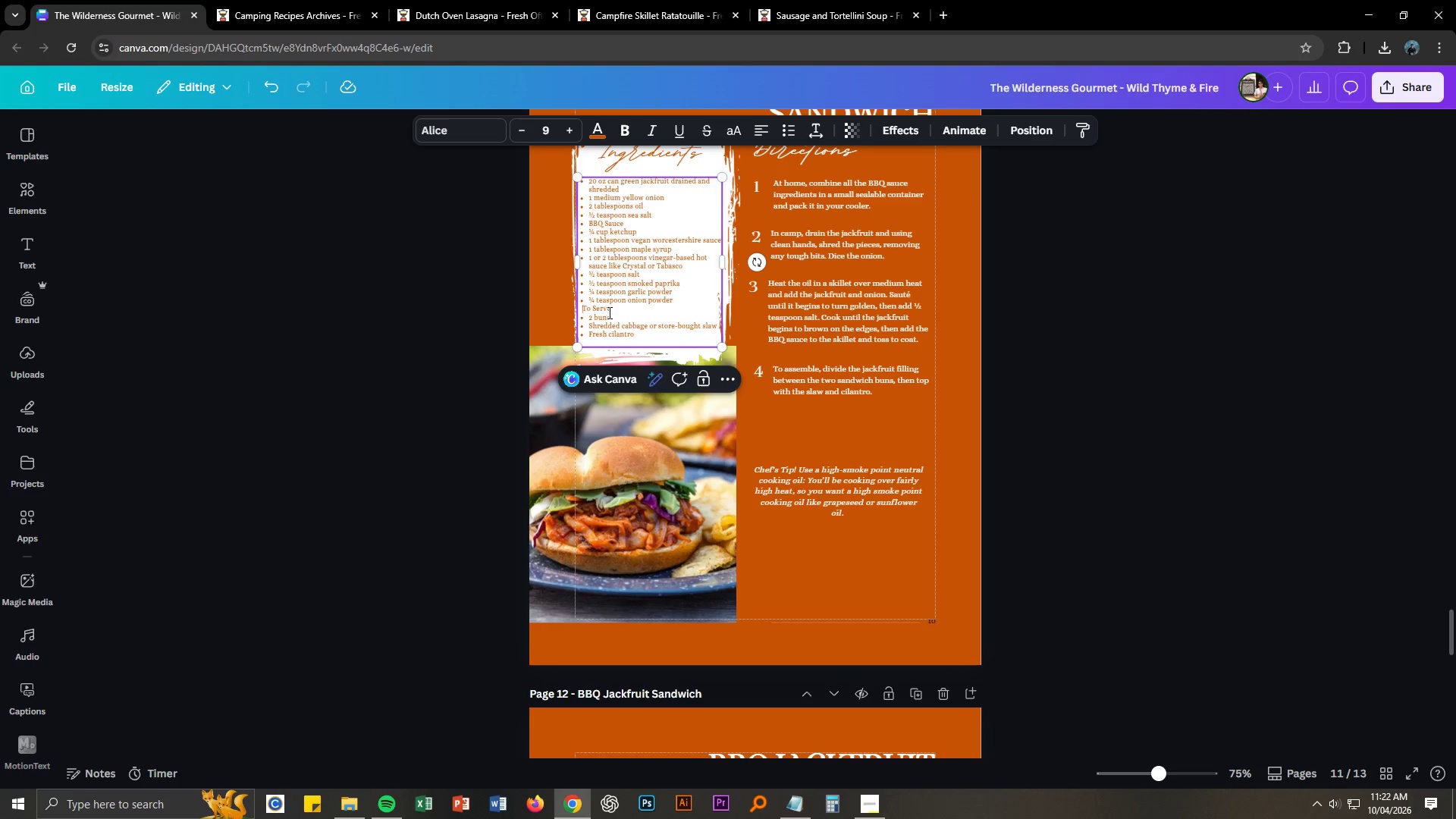 
key(Space)
 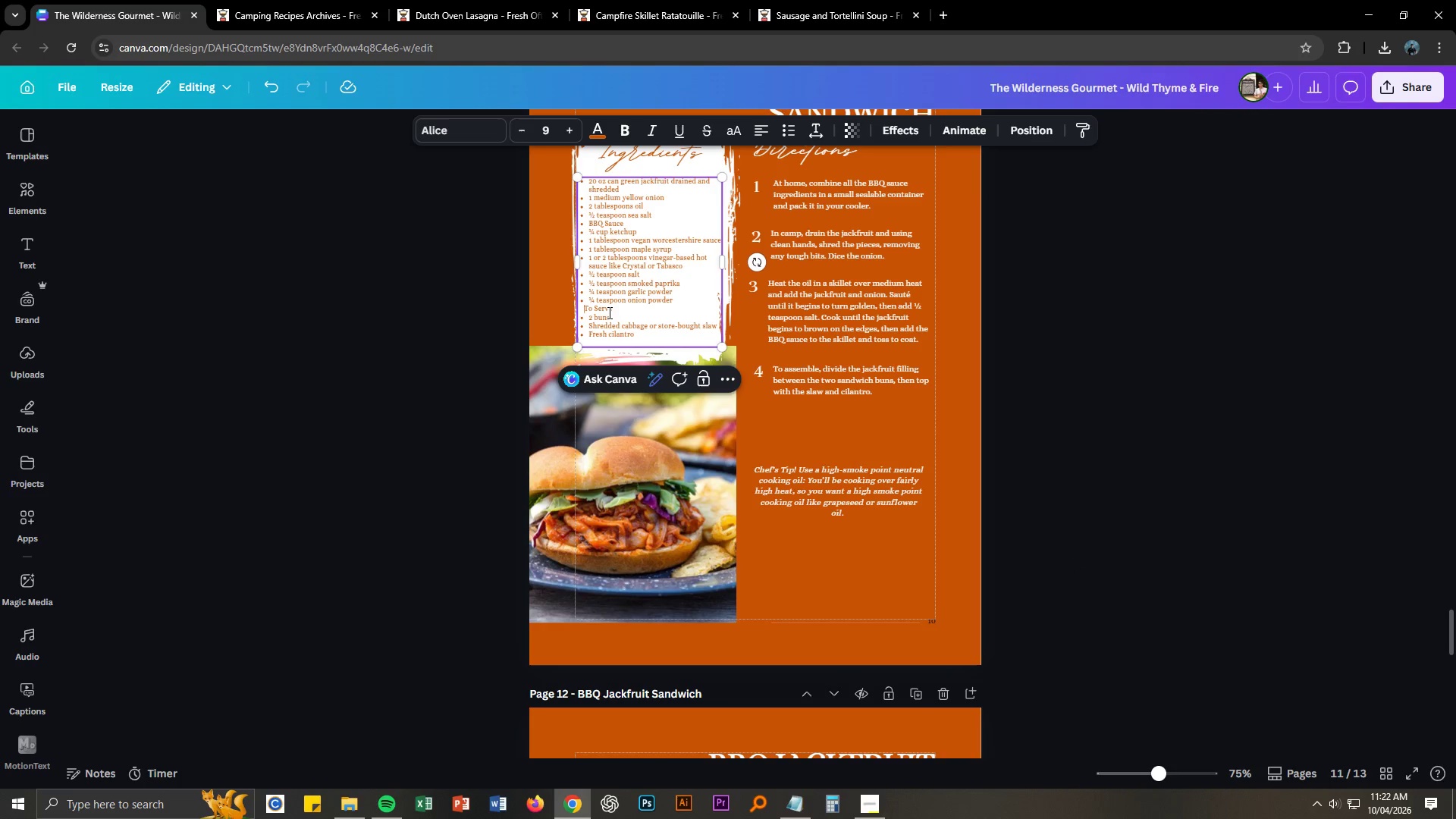 
key(Space)
 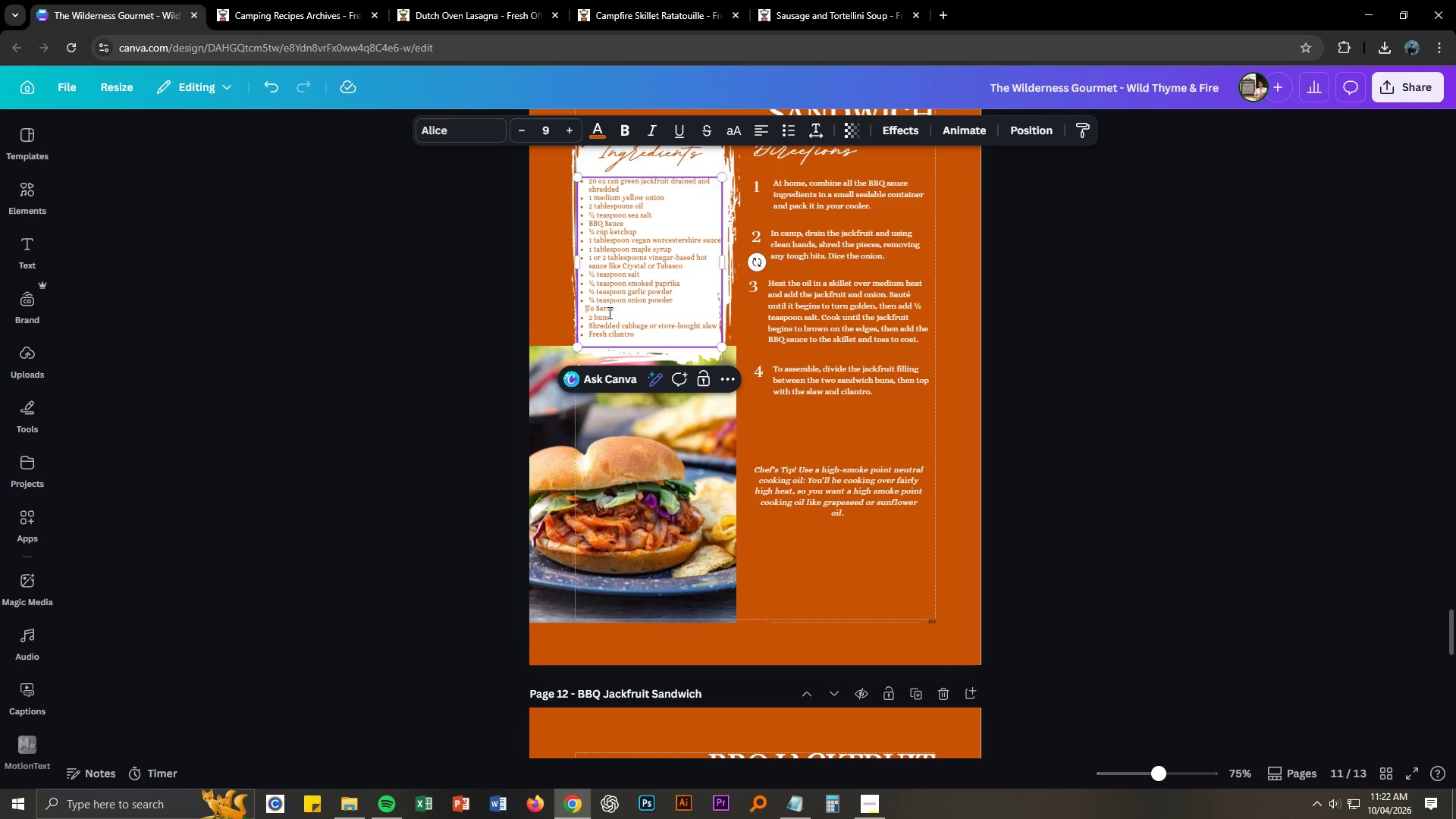 
key(Space)
 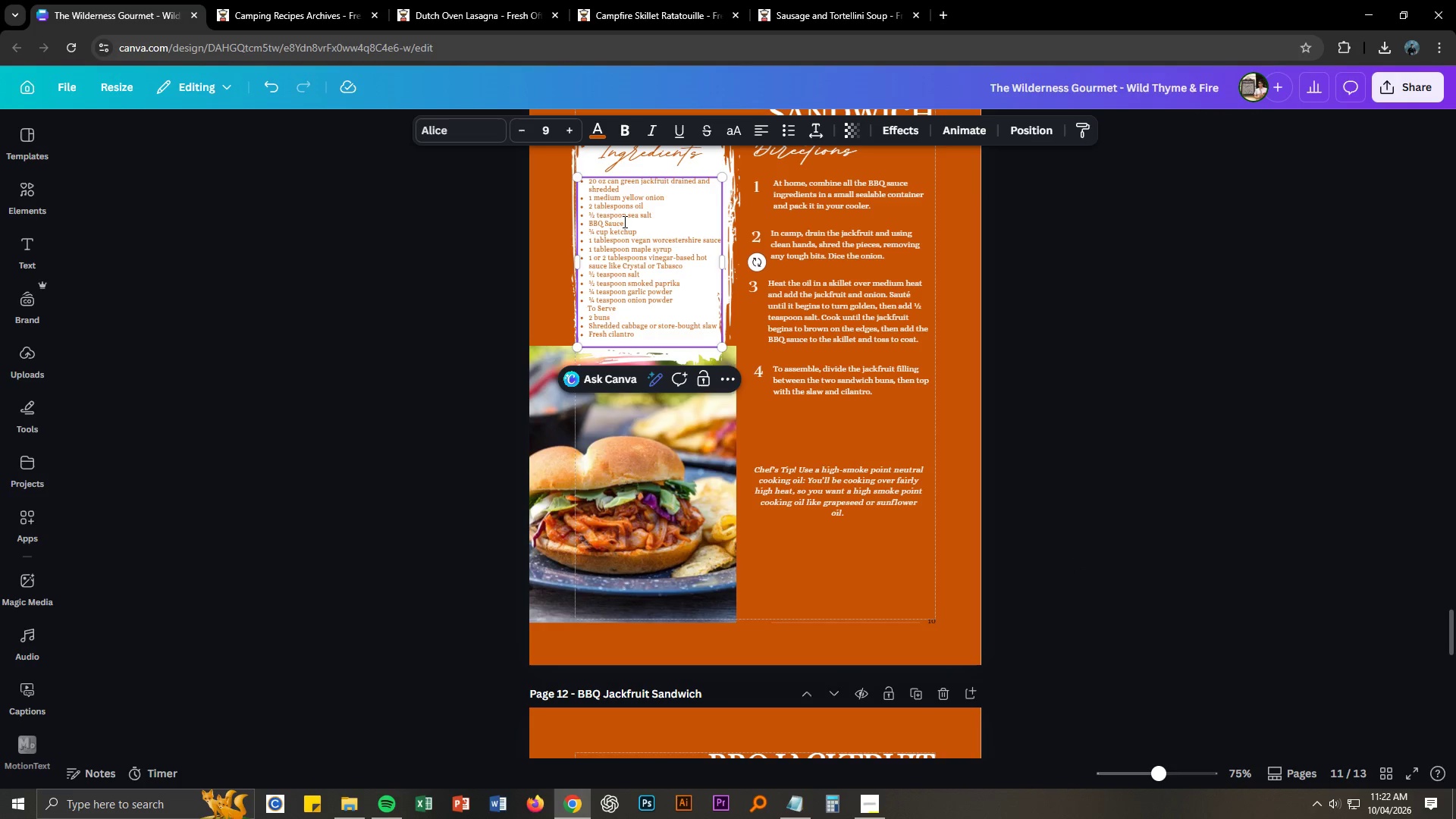 
left_click([588, 222])
 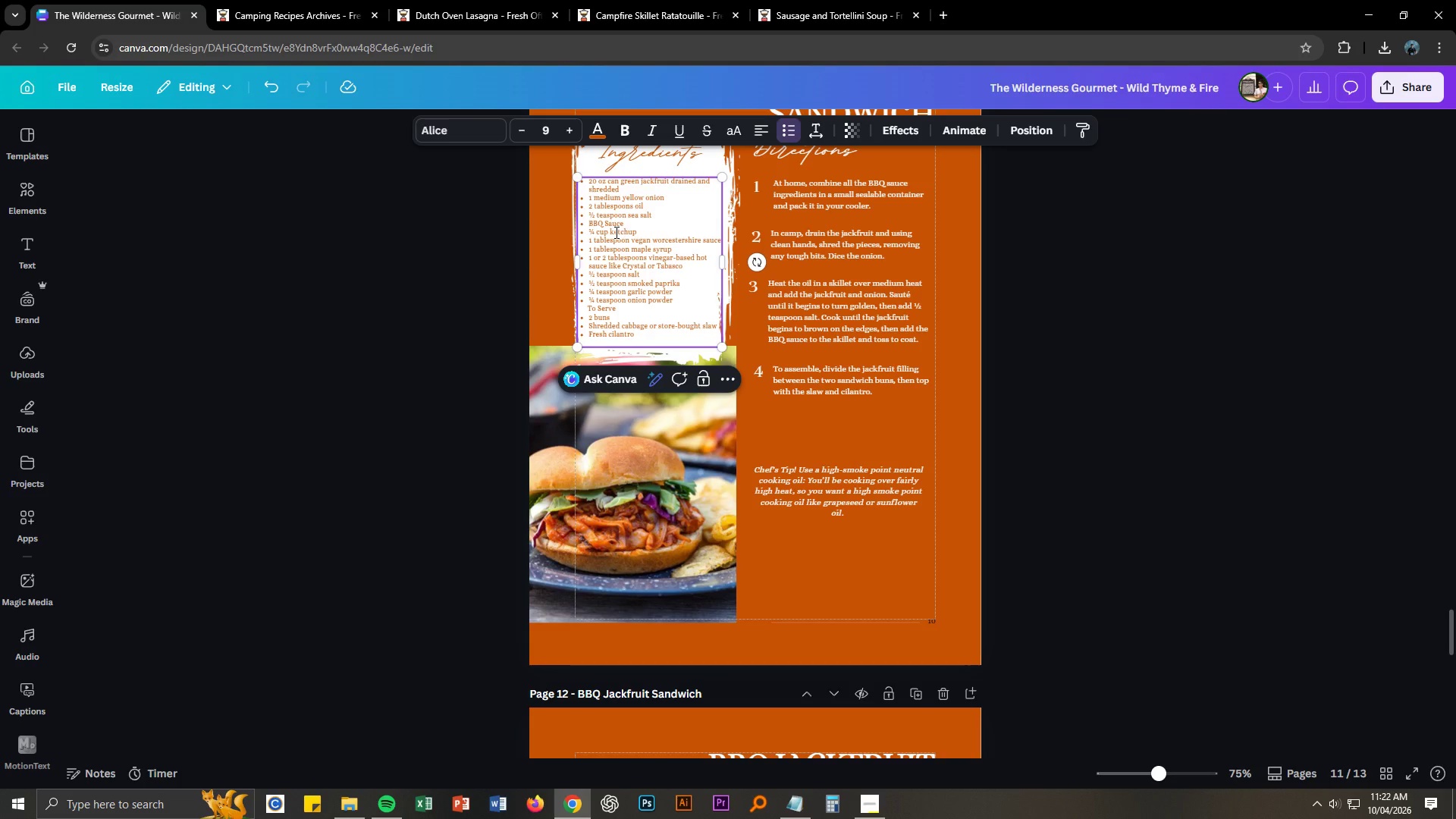 
key(Backspace)
 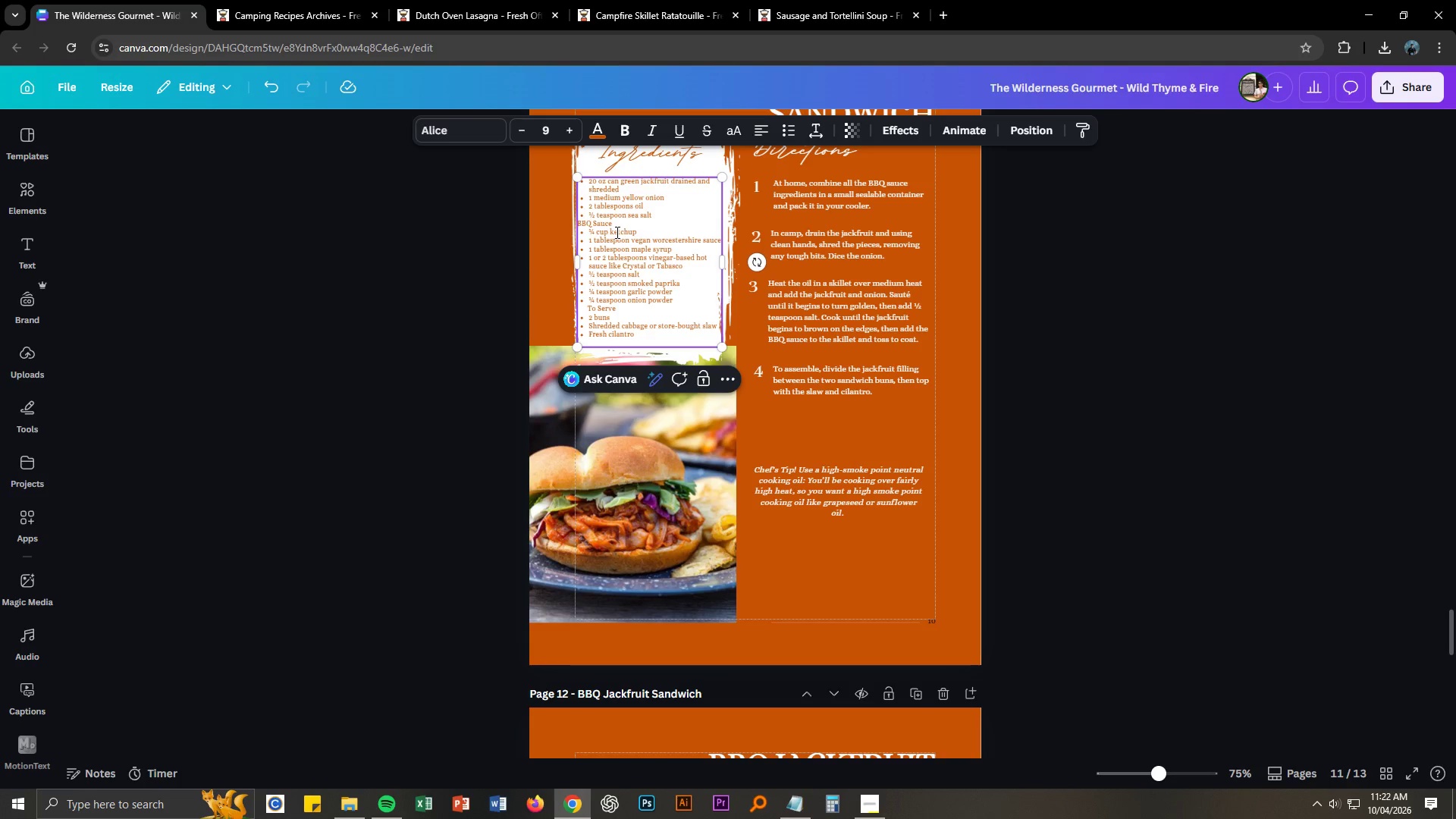 
key(Space)
 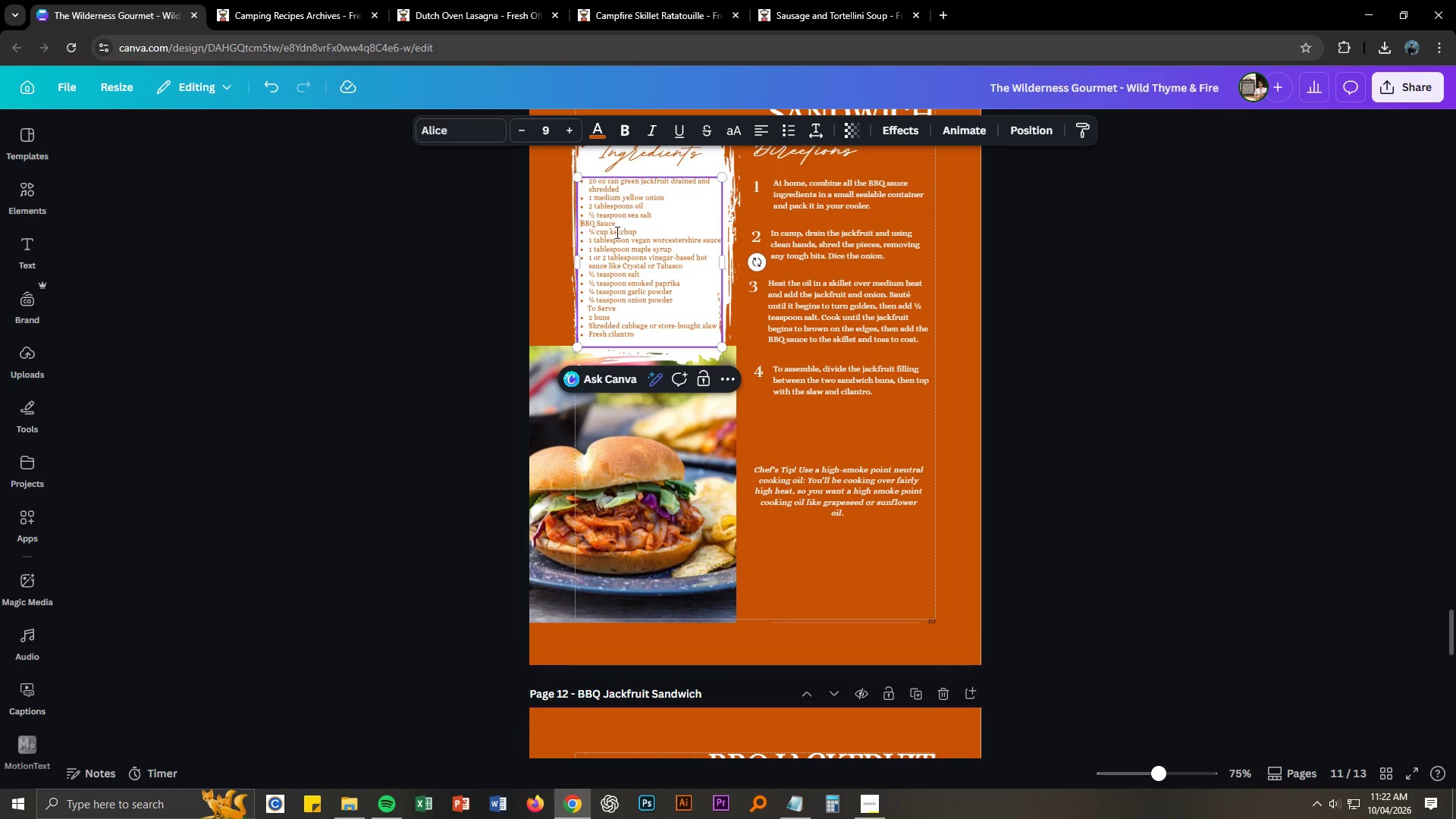 
key(Space)
 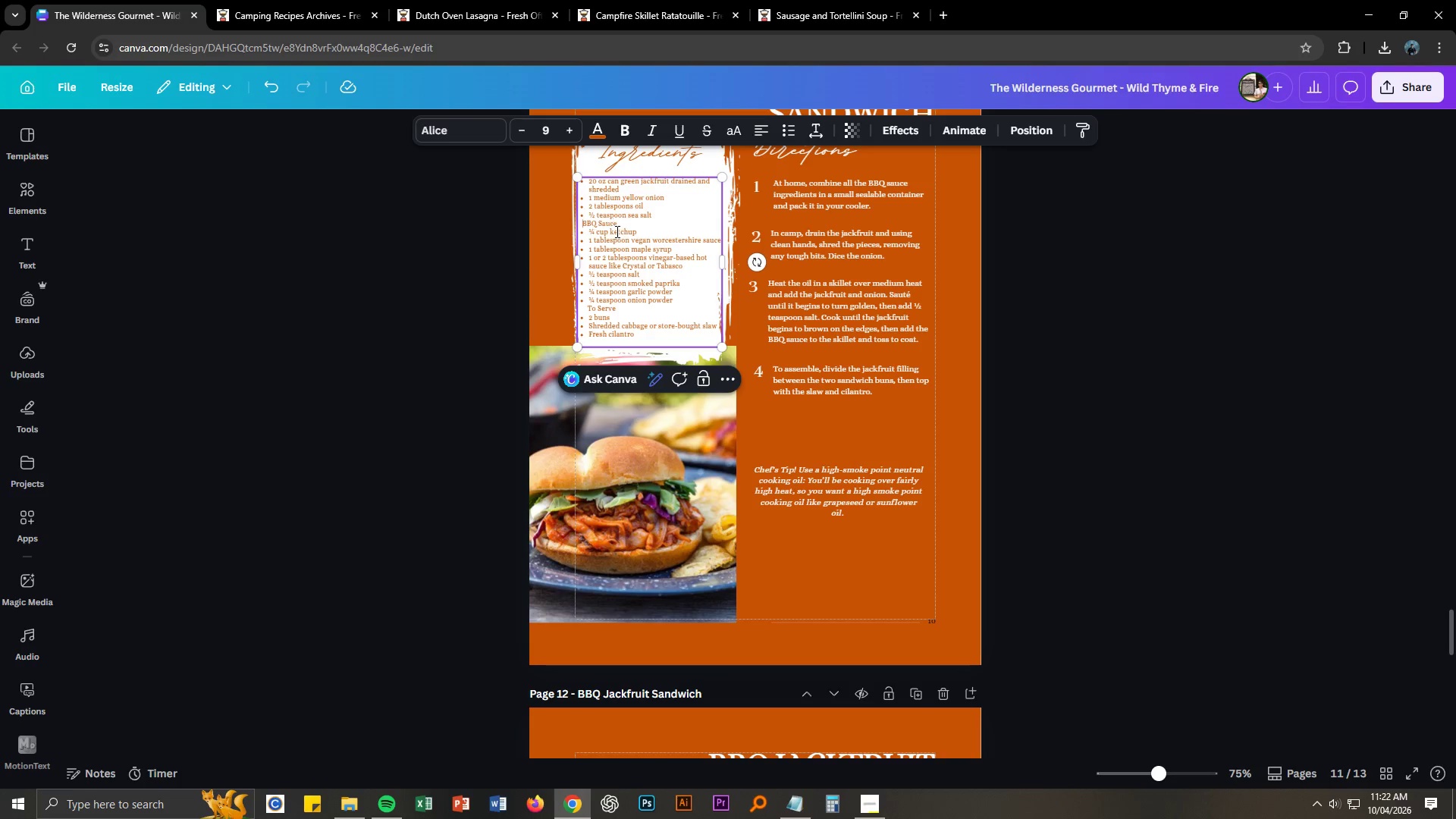 
key(Space)
 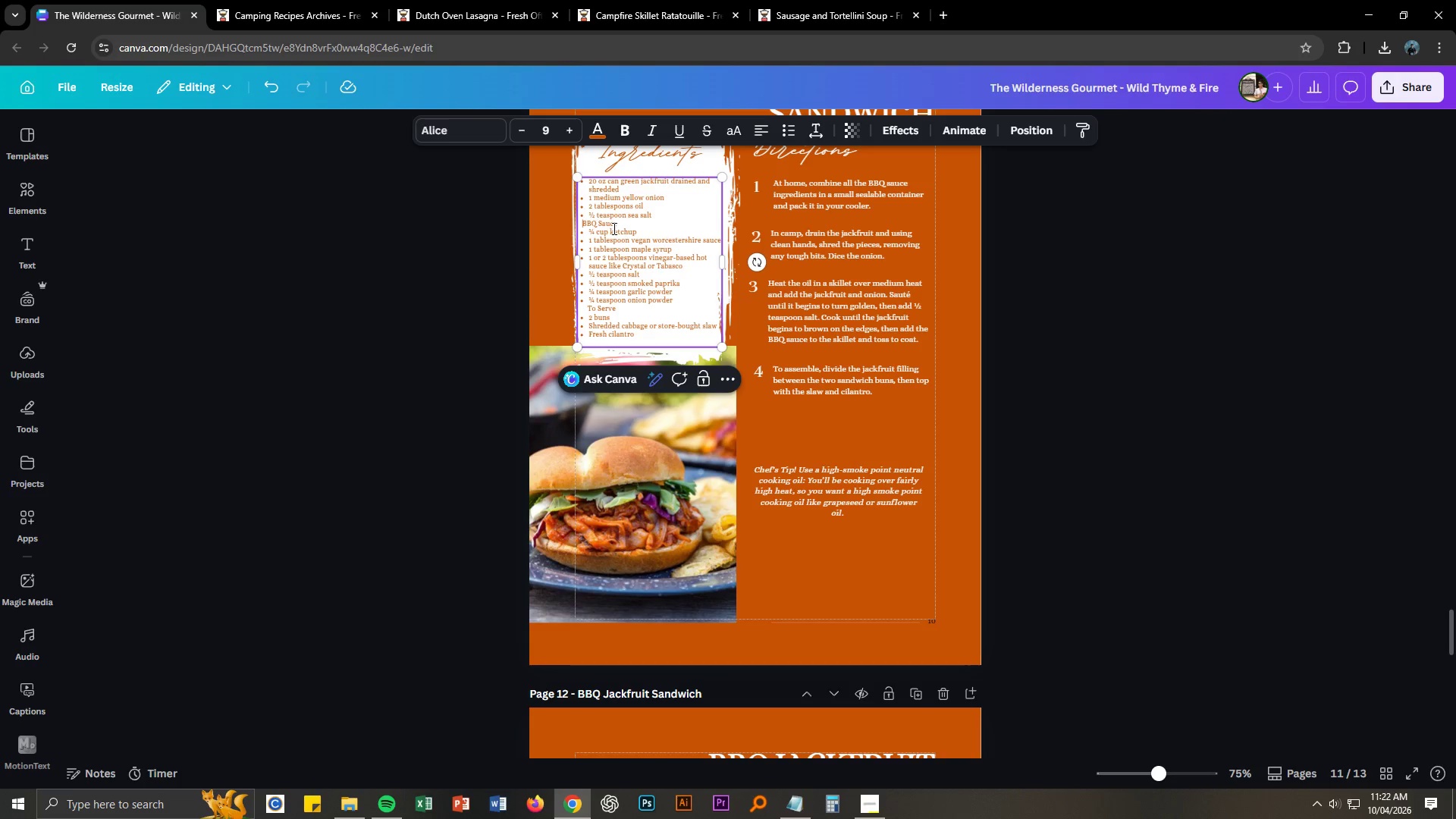 
key(Space)
 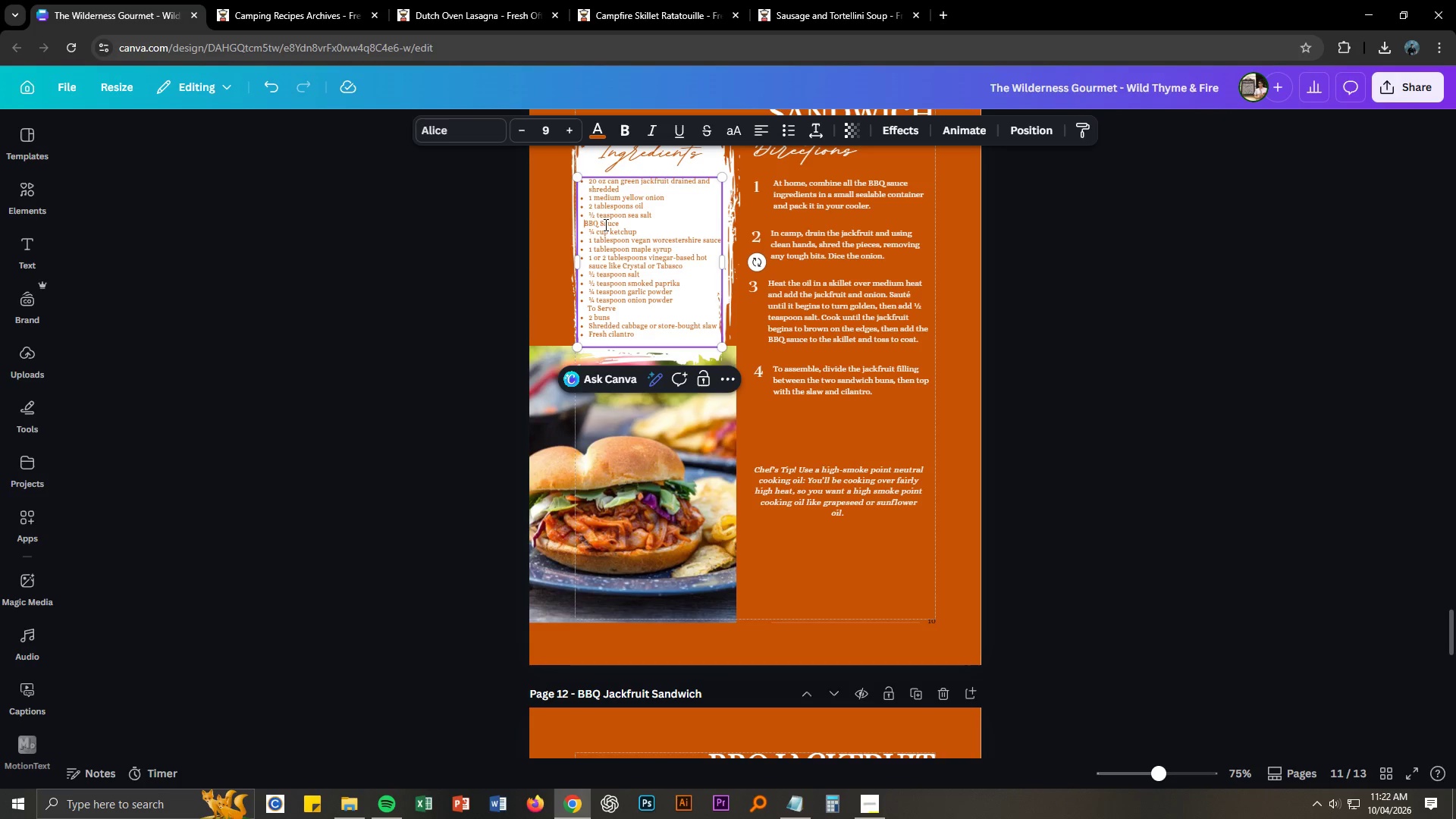 
key(Space)
 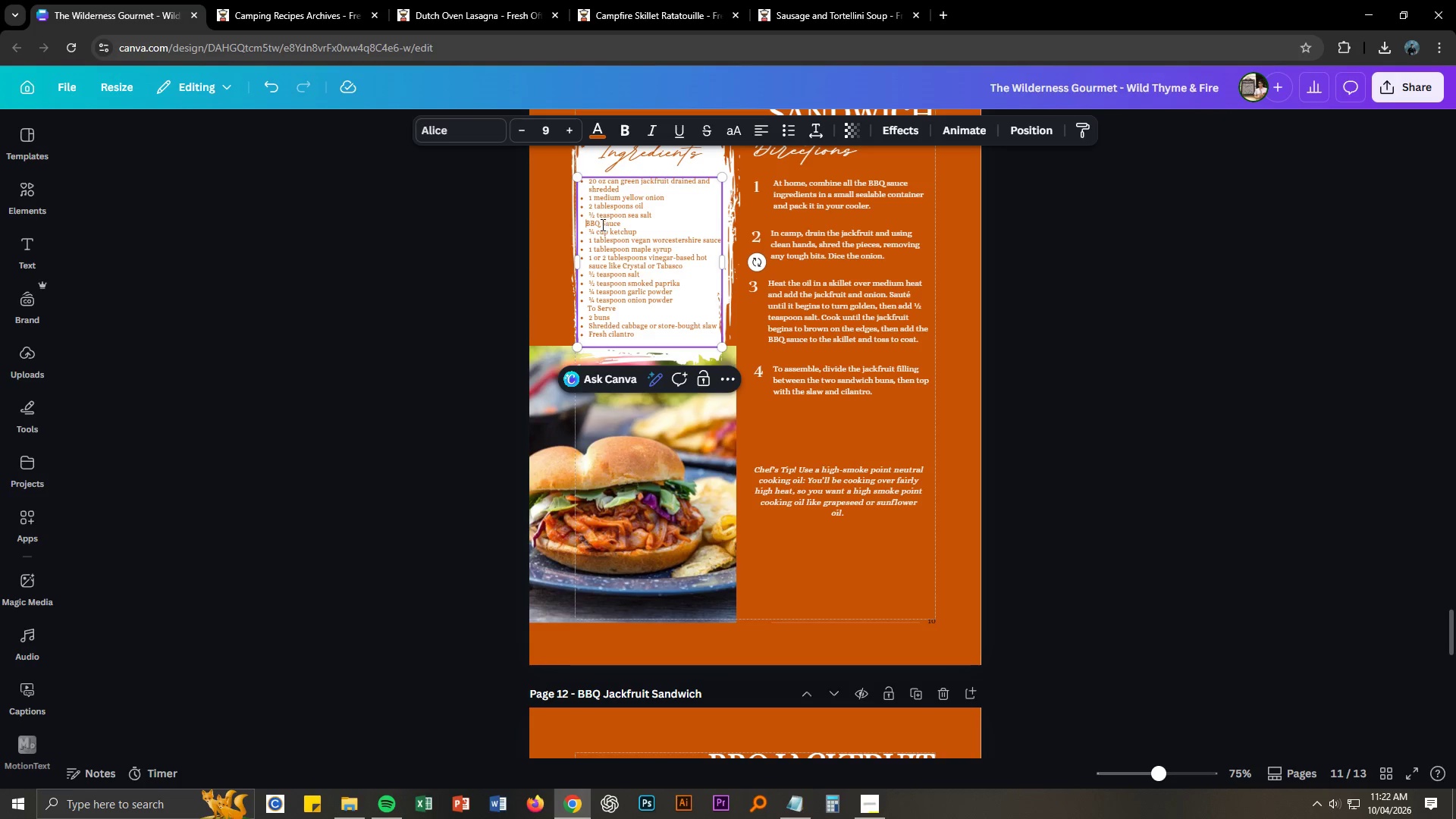 
key(Space)
 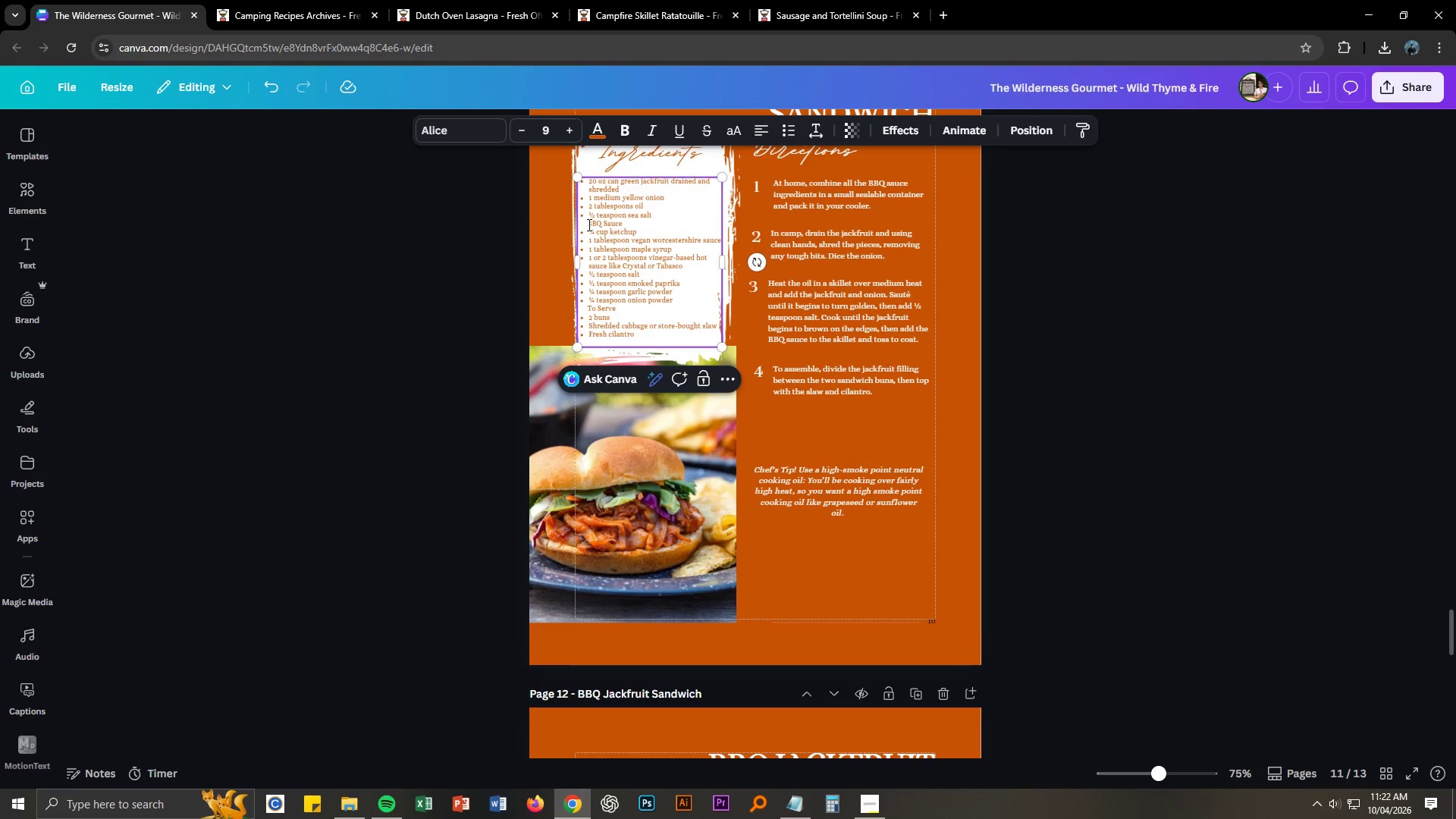 
left_click_drag(start_coordinate=[588, 224], to_coordinate=[622, 224])
 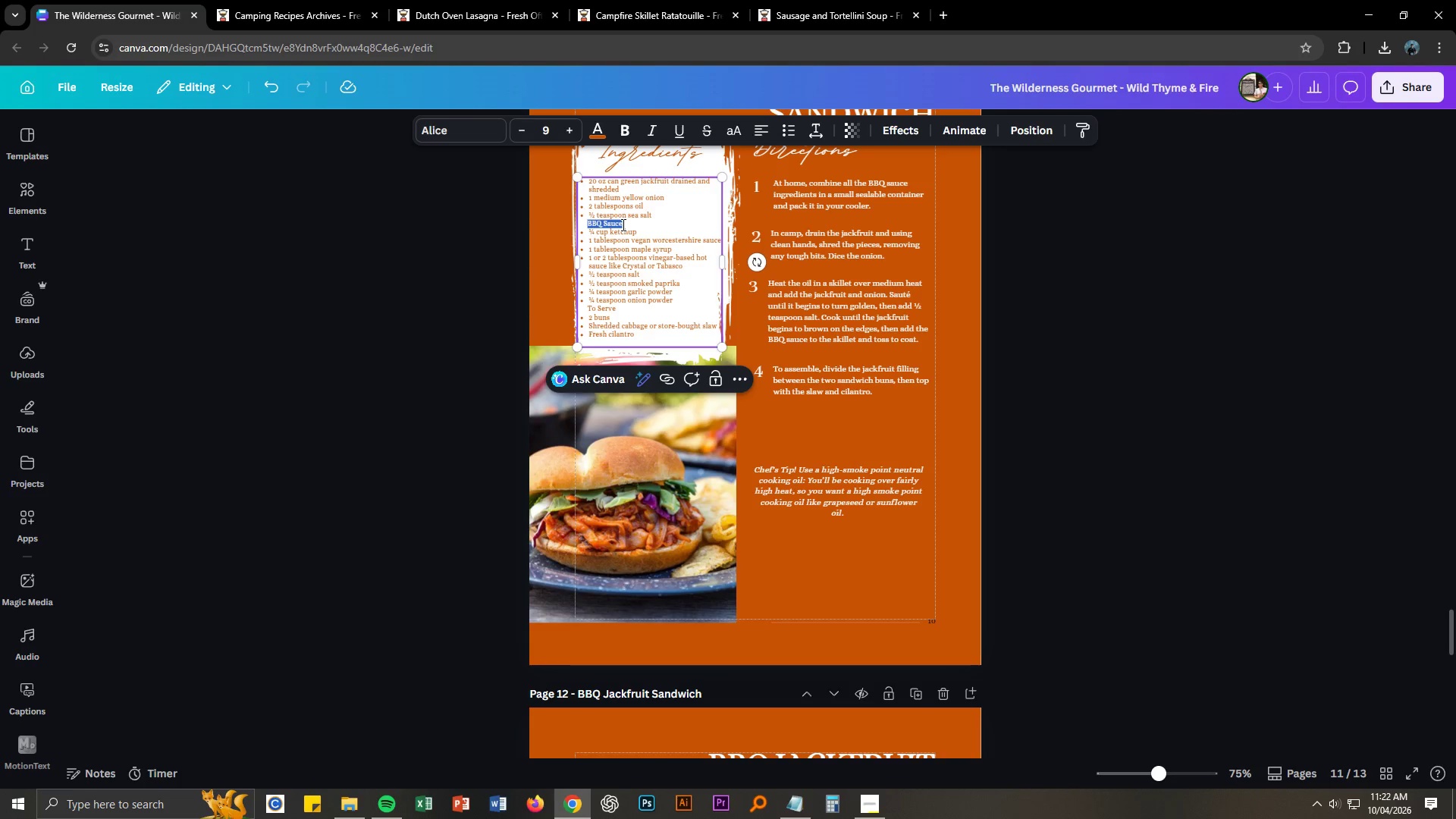 
key(Control+B)
 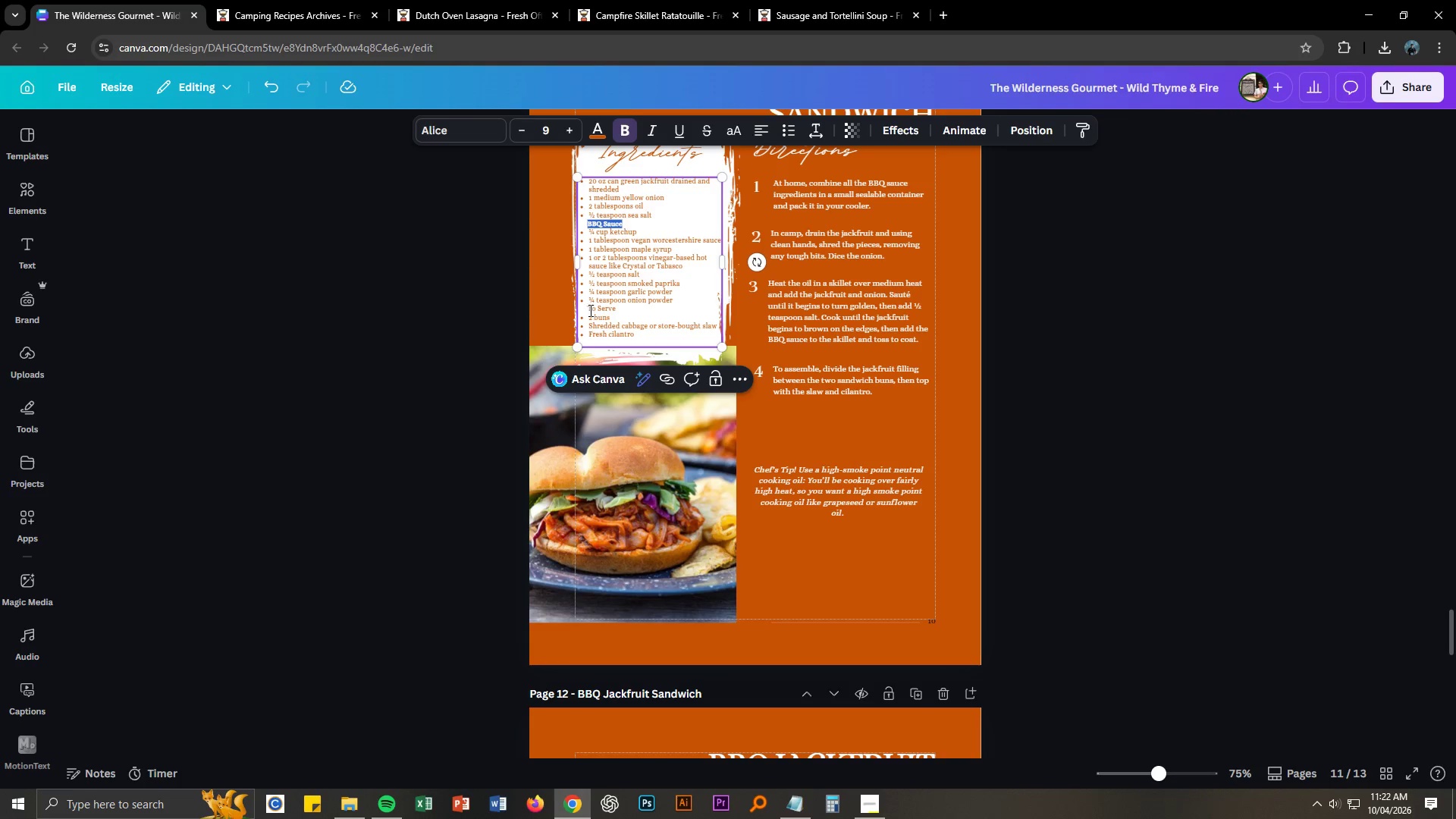 
left_click_drag(start_coordinate=[587, 309], to_coordinate=[625, 309])
 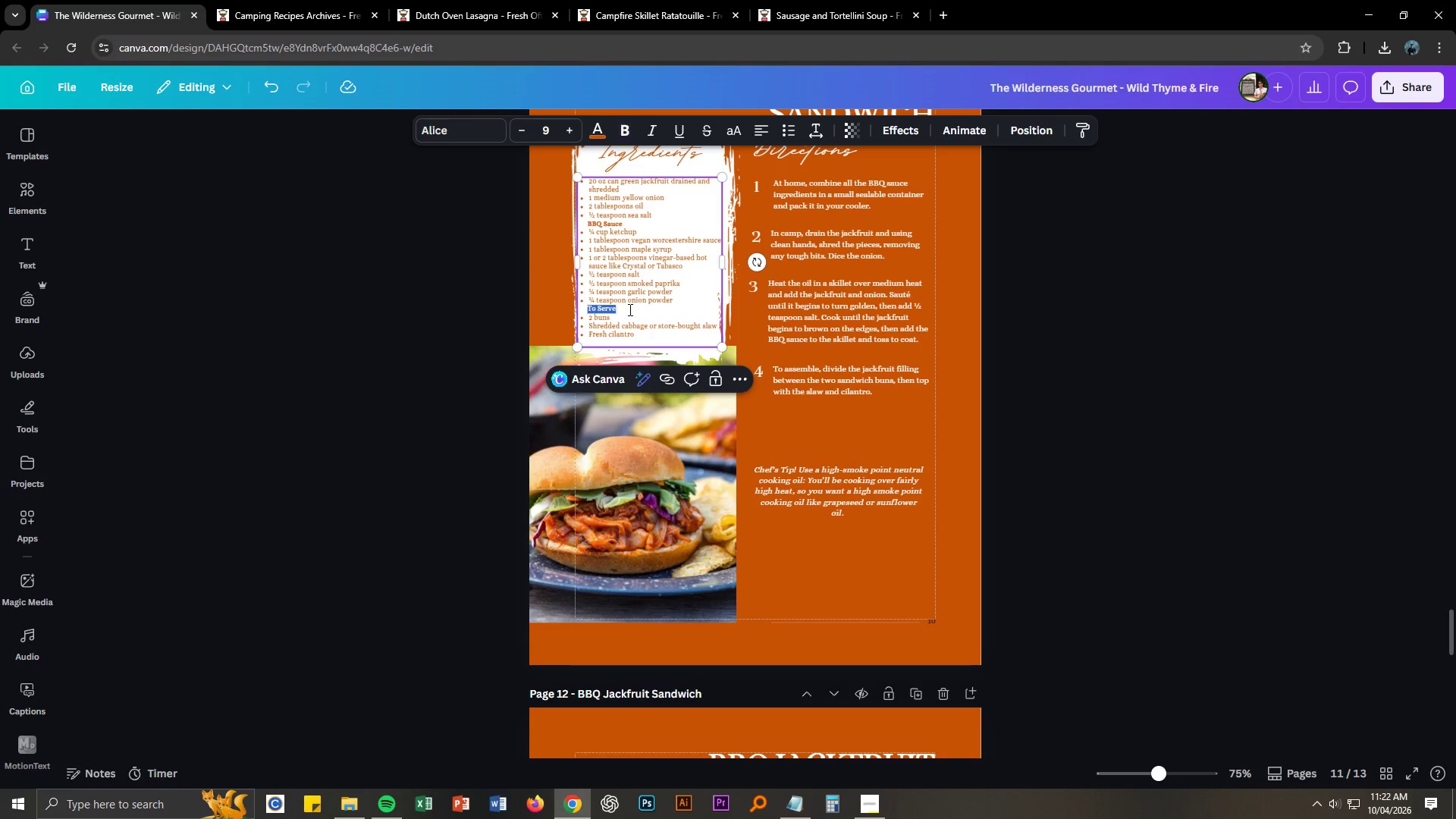 
key(Control+ControlLeft)
 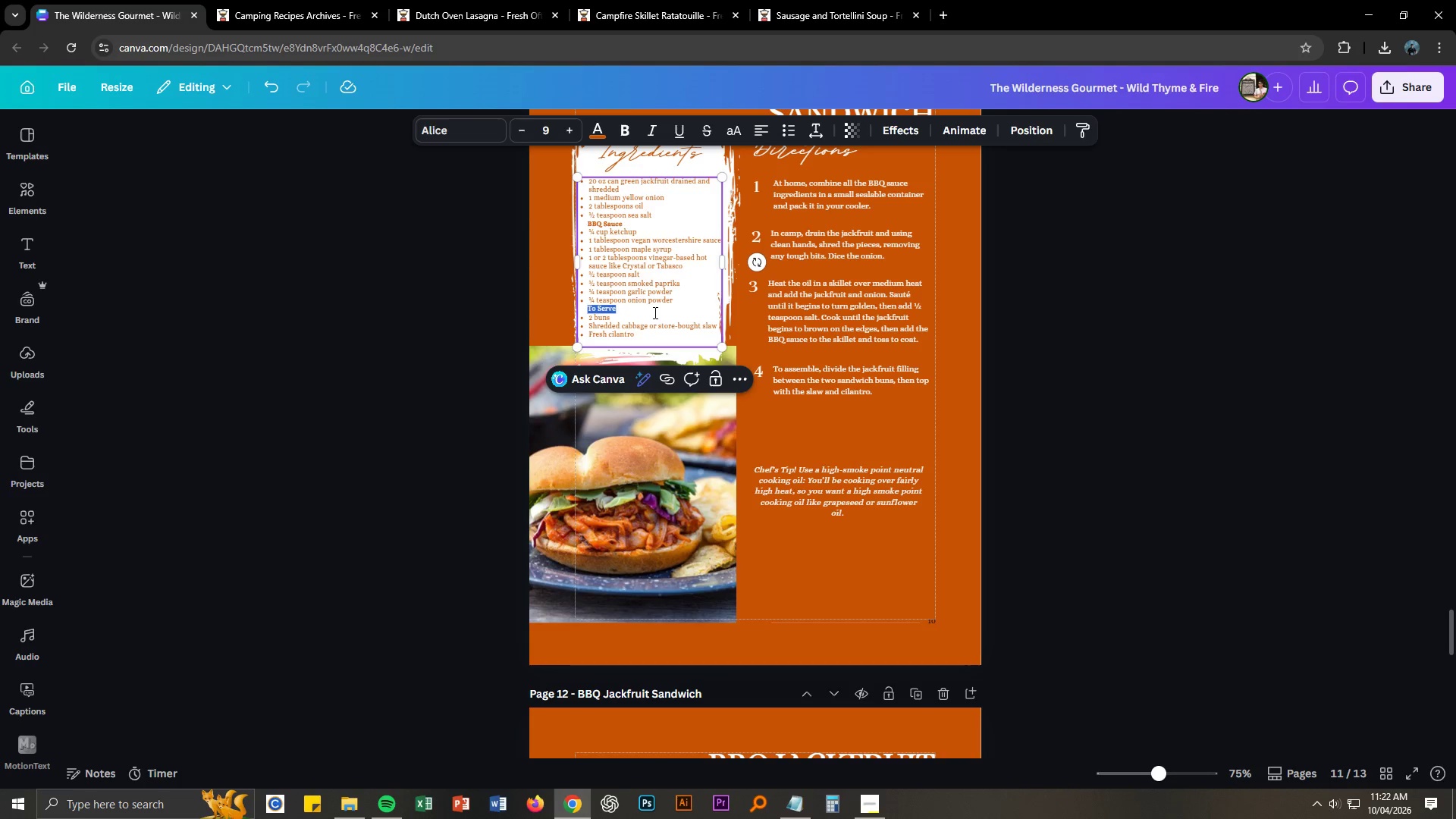 
key(Control+B)
 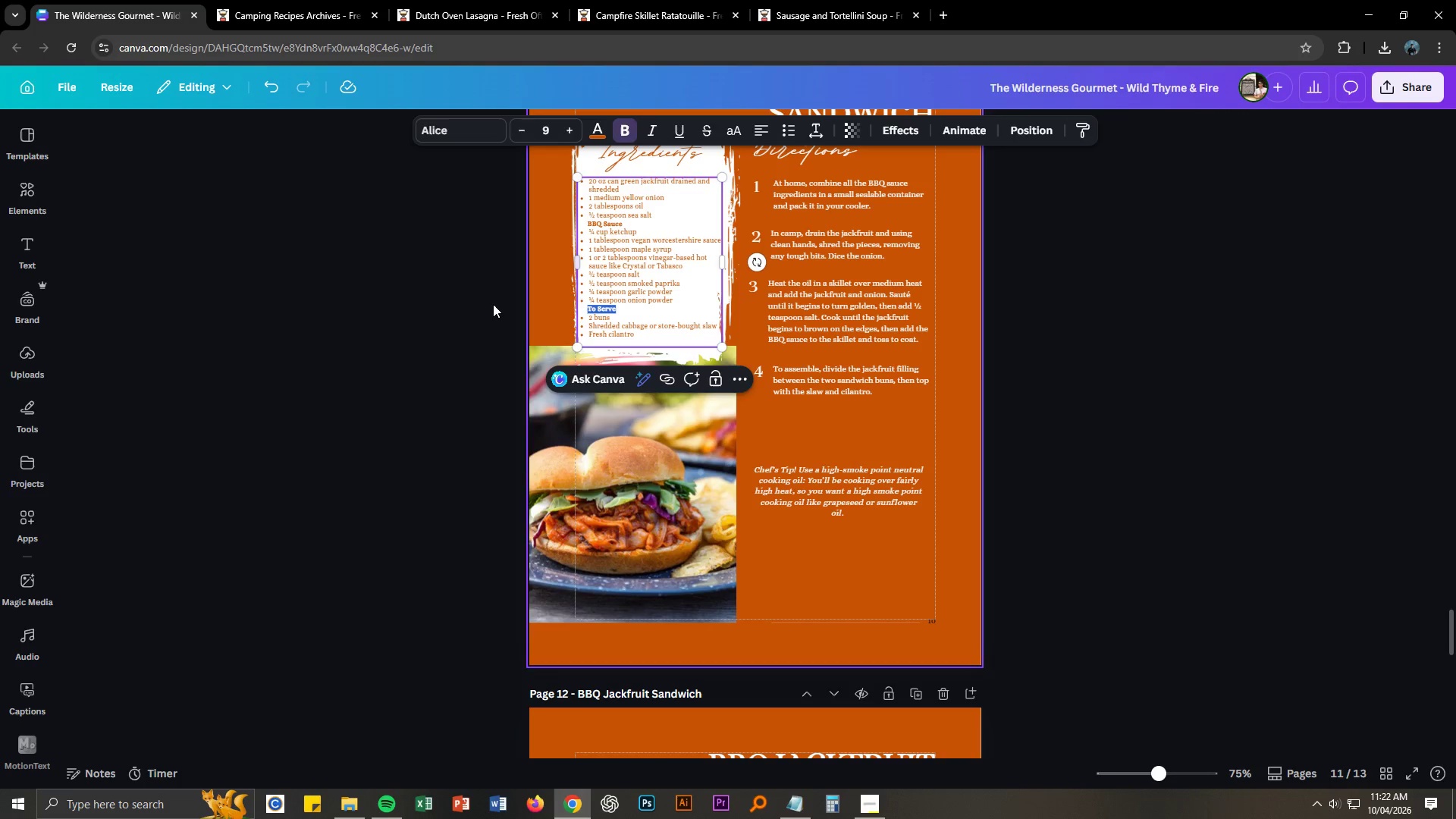 
left_click([483, 303])
 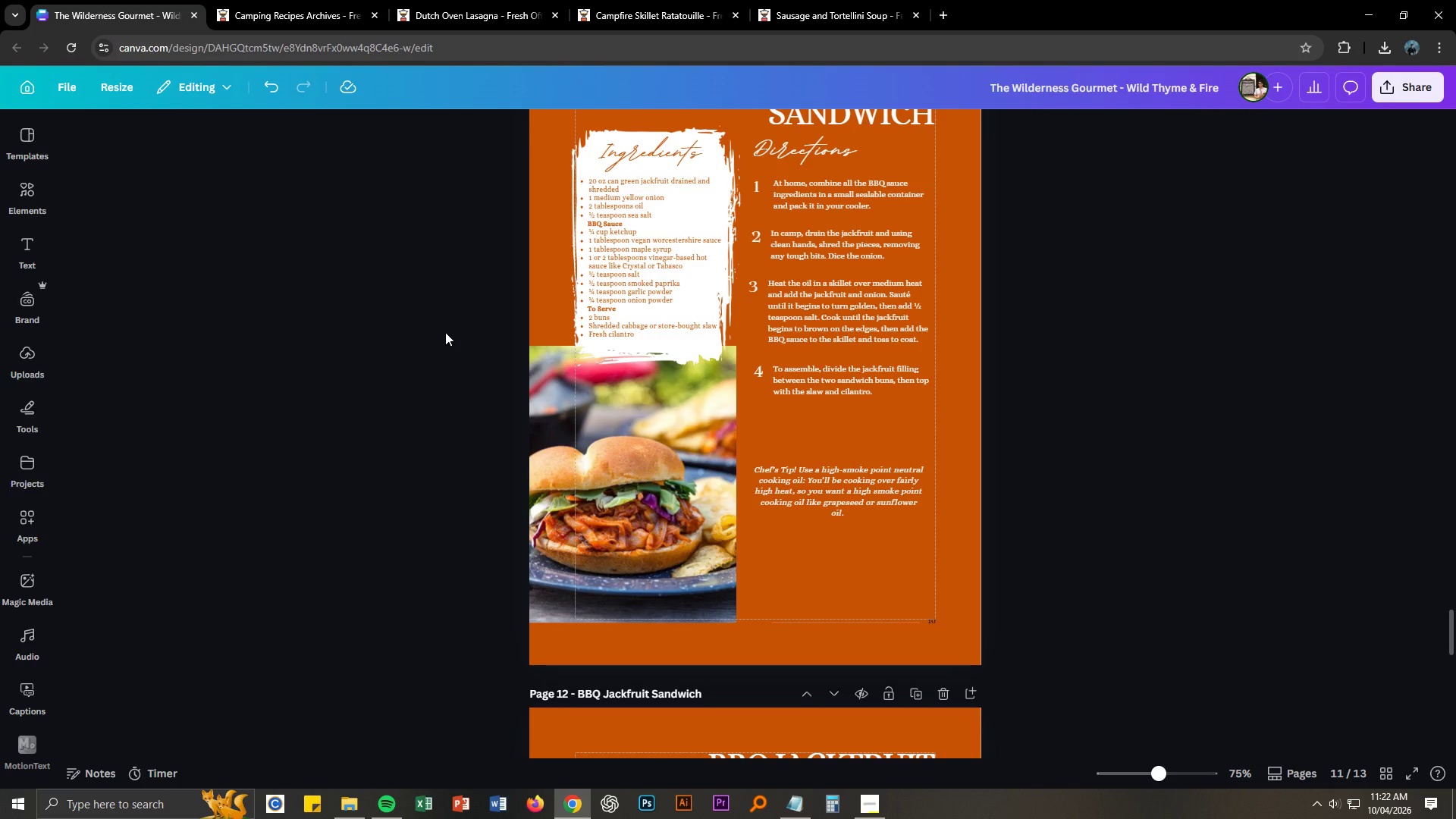 
scroll: coordinate [441, 323], scroll_direction: up, amount: 11.0
 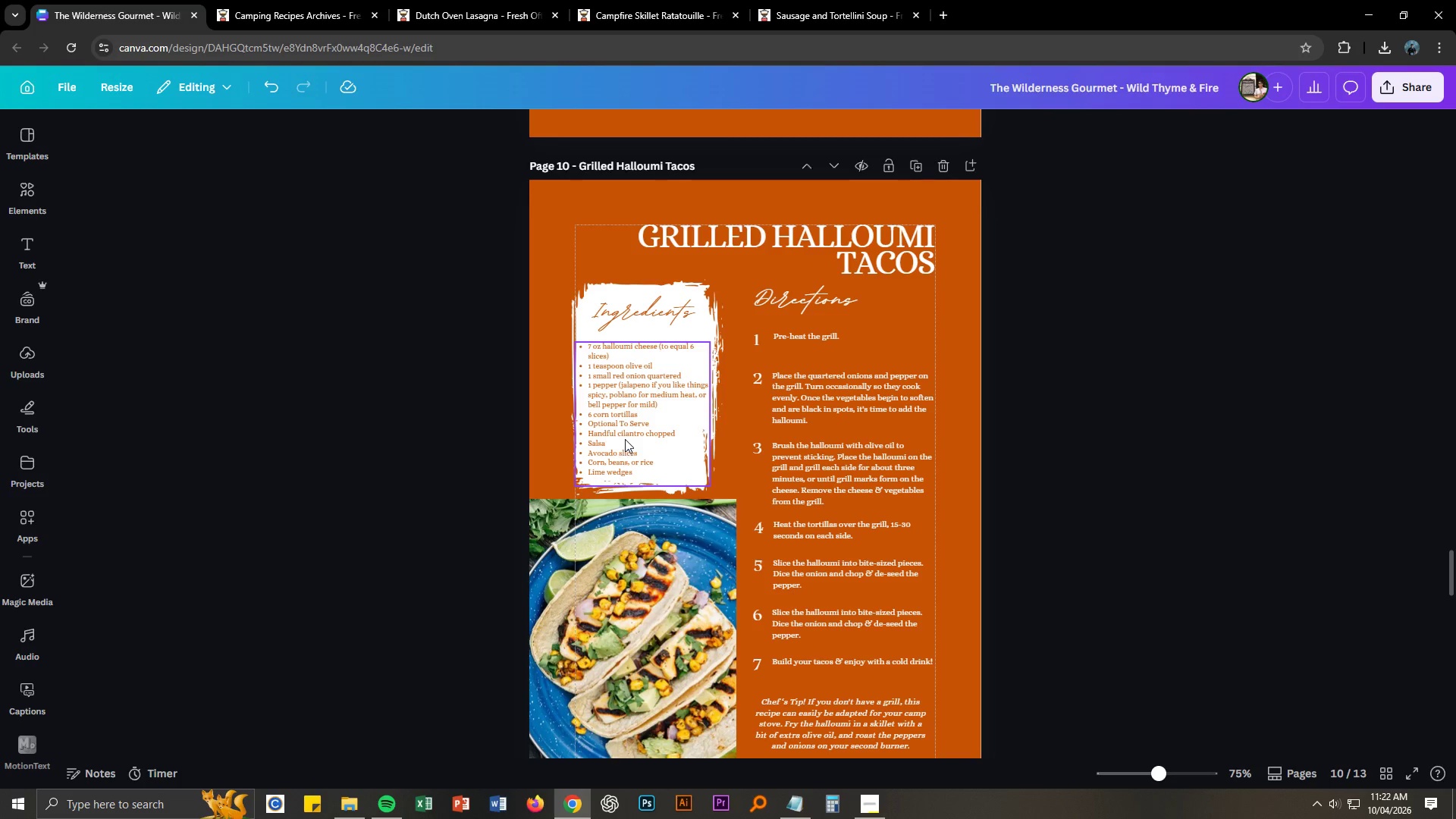 
double_click([629, 423])
 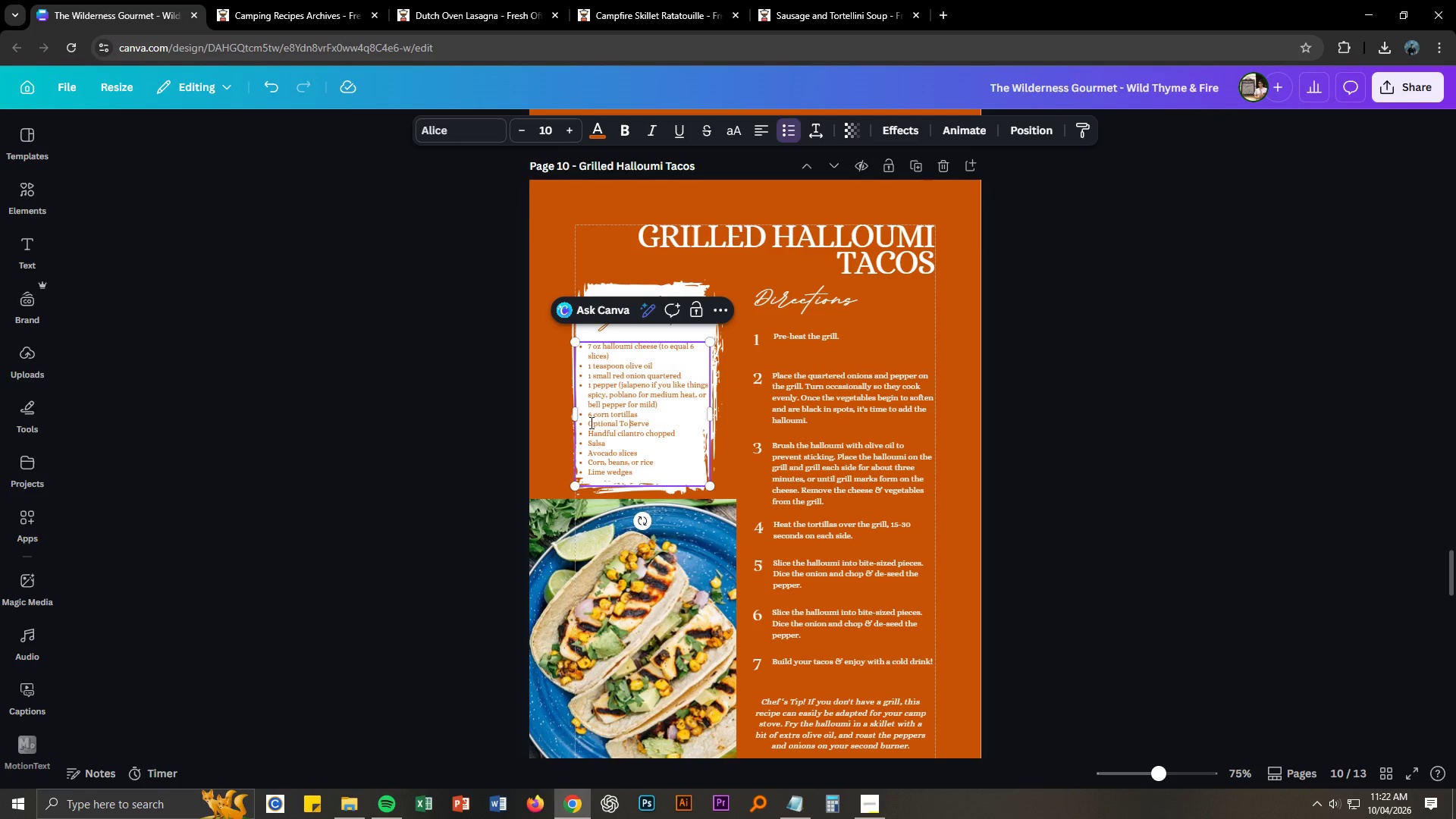 
left_click([588, 422])
 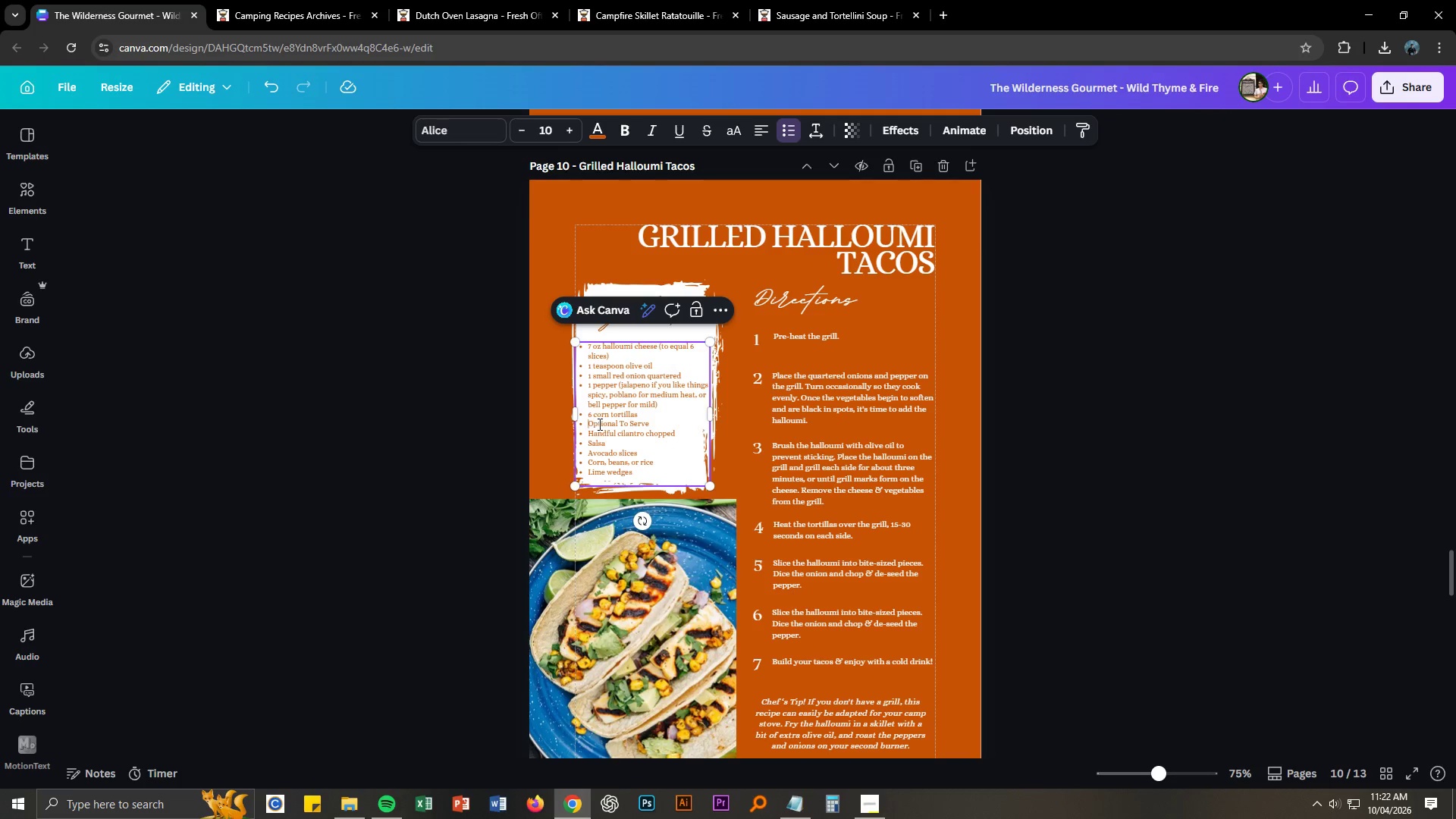 
key(Backspace)
 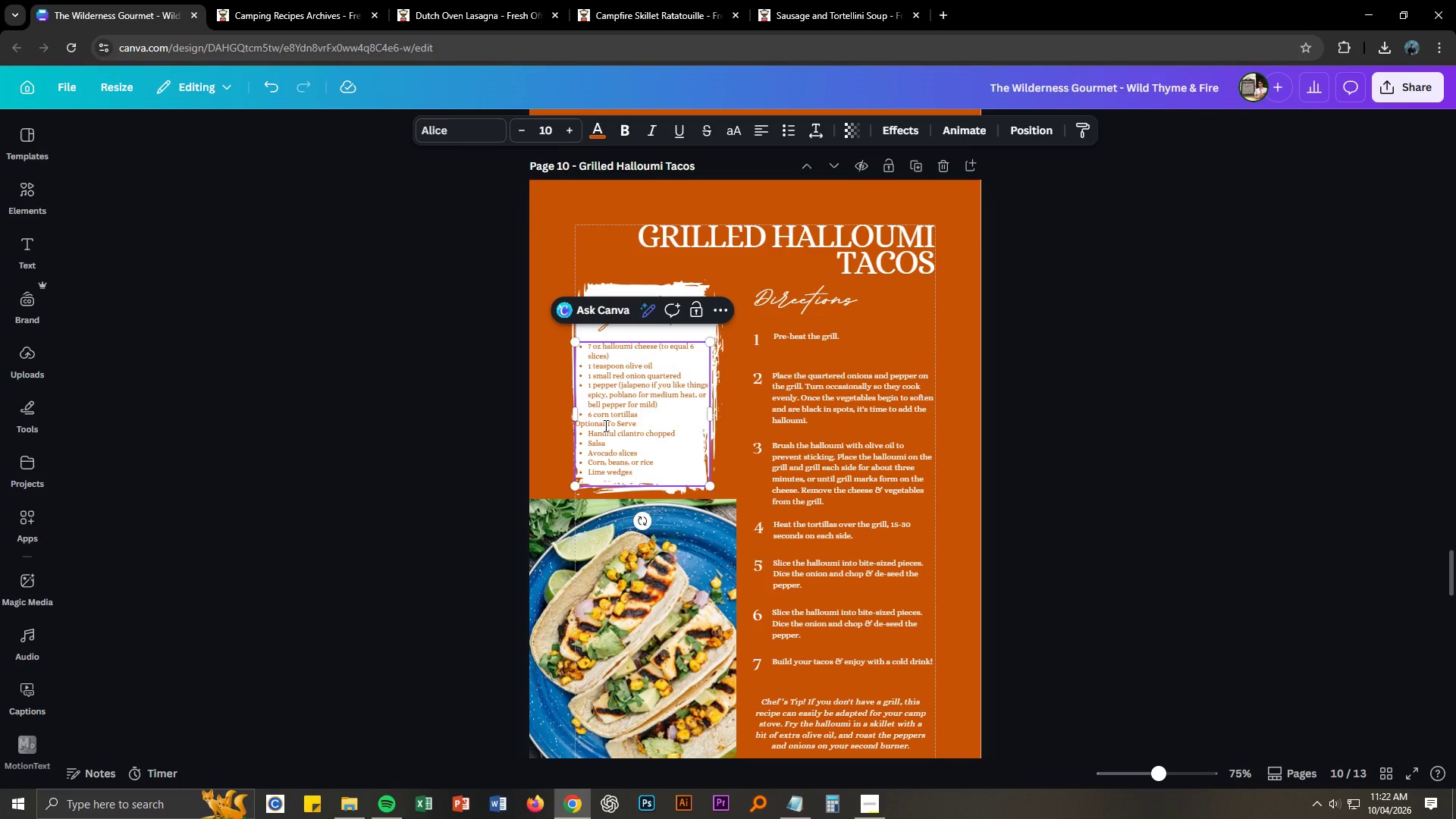 
key(Space)
 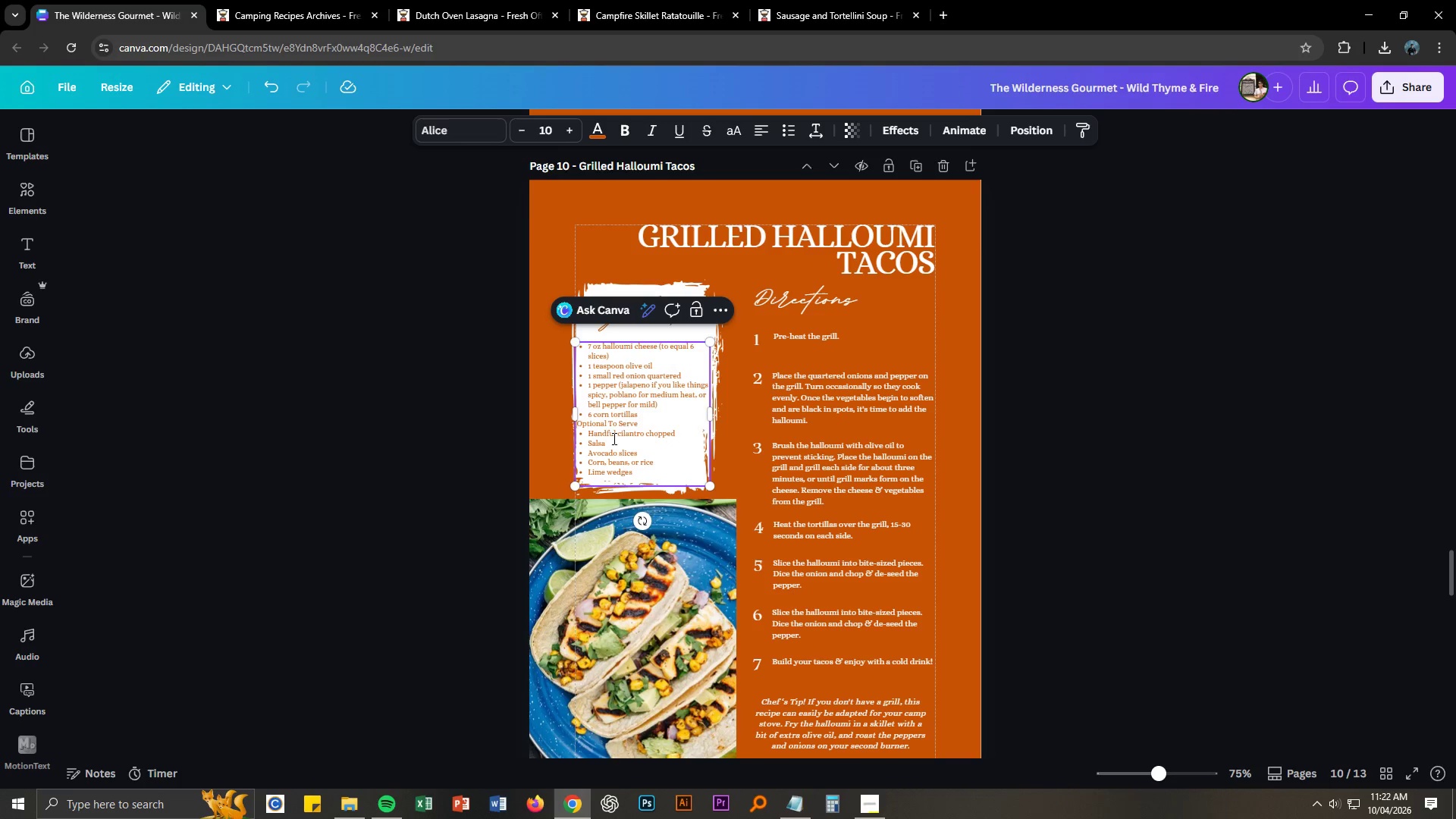 
key(Space)
 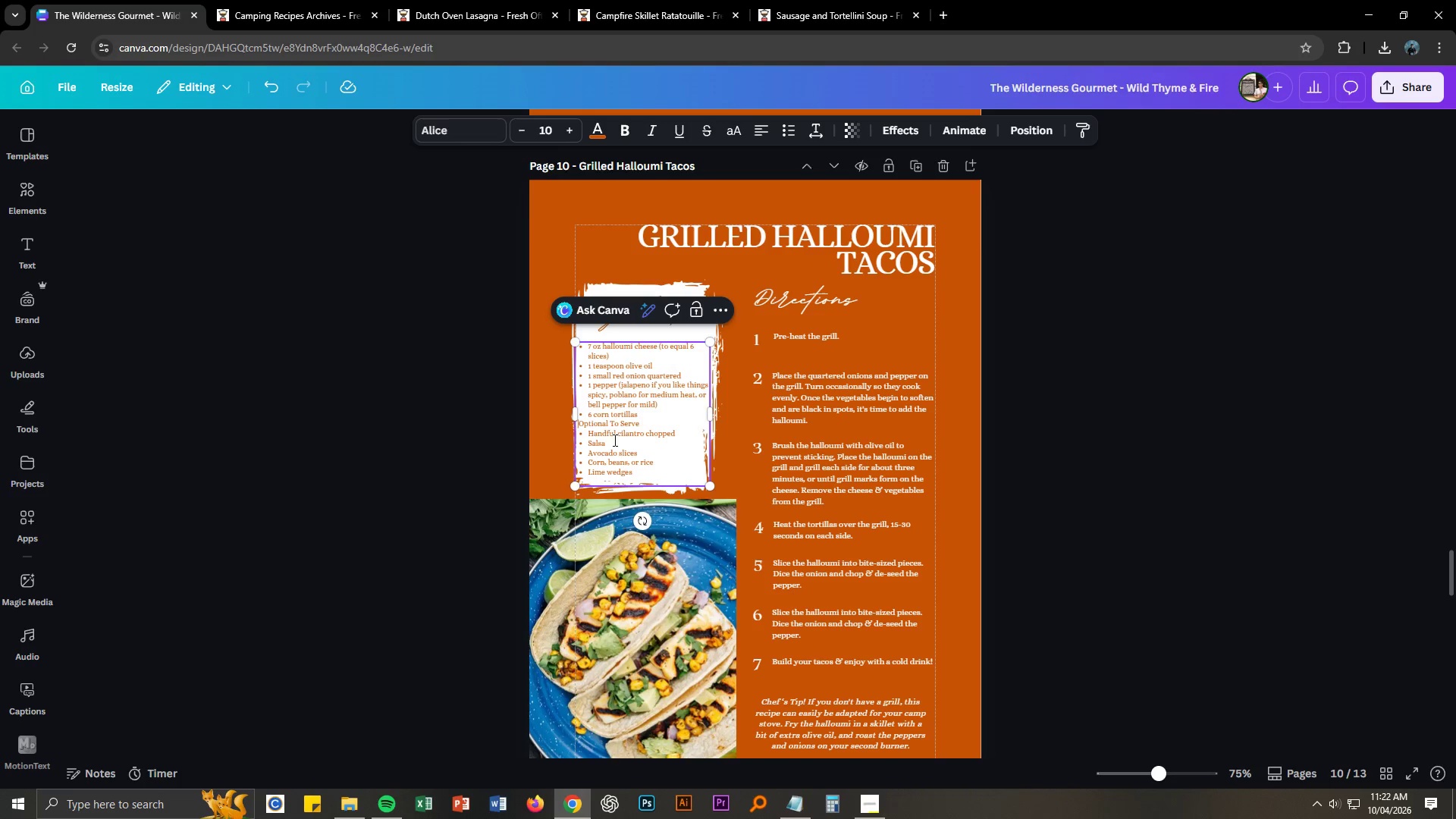 
key(Space)
 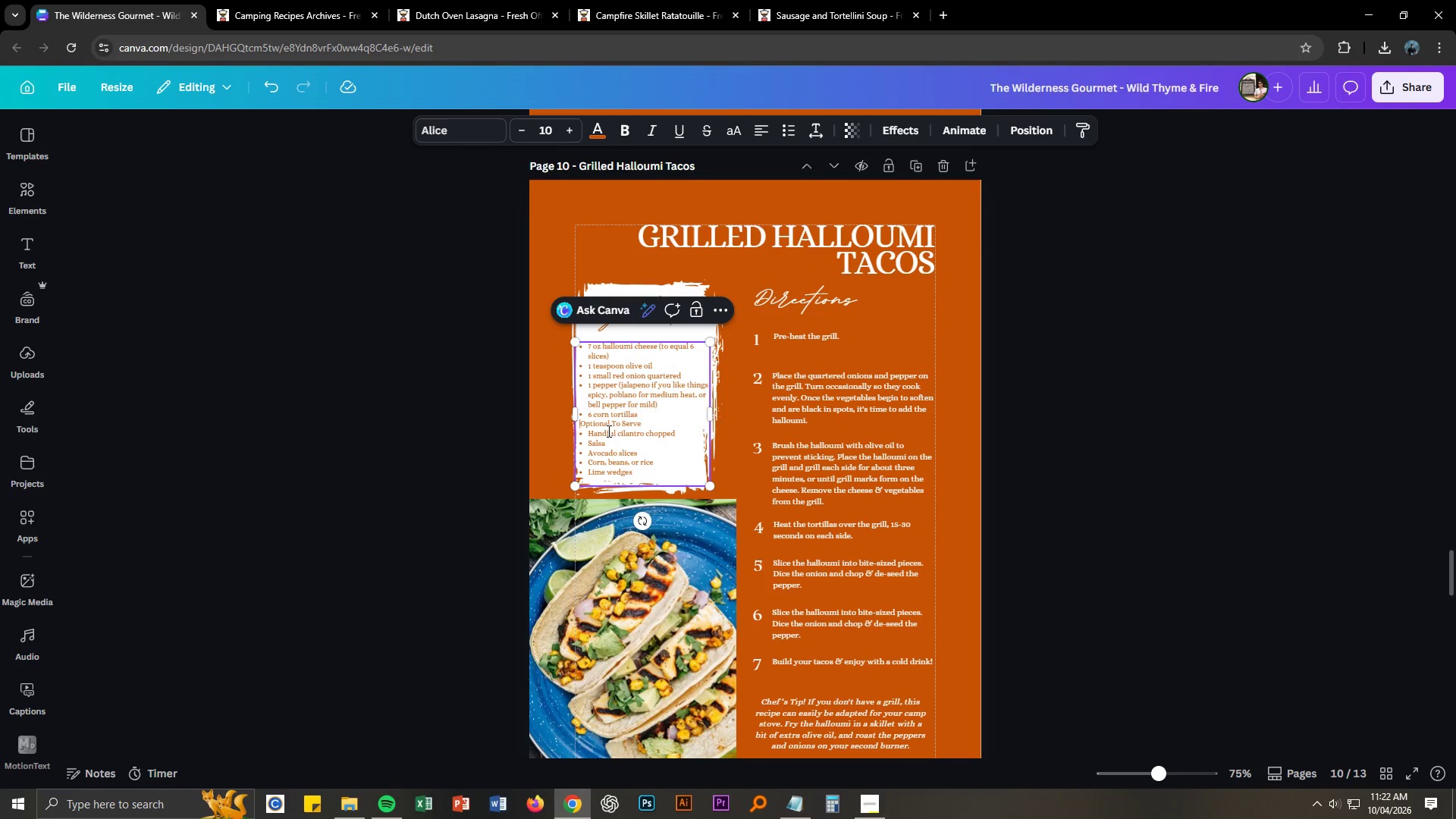 
key(Space)
 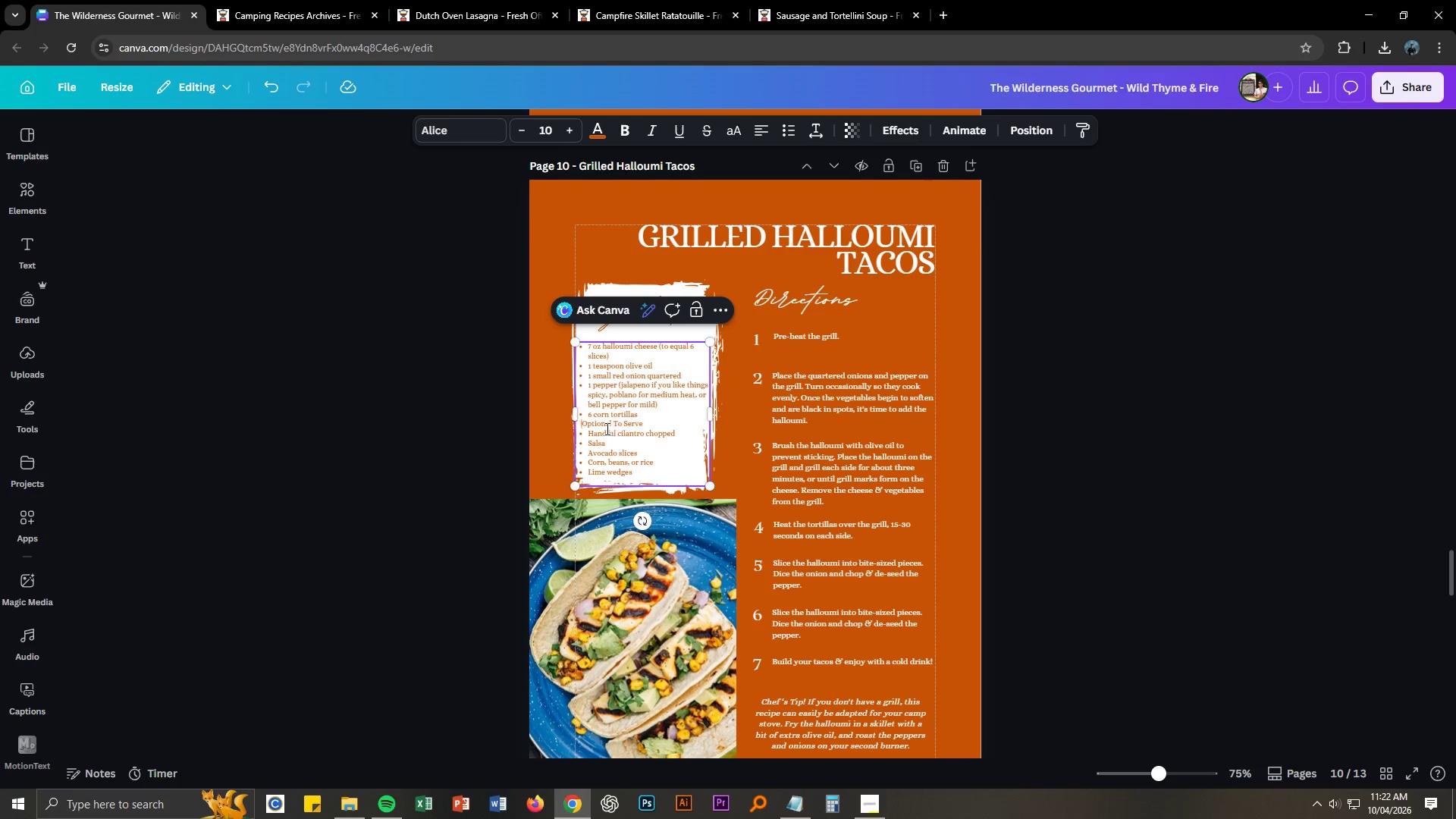 
key(Space)
 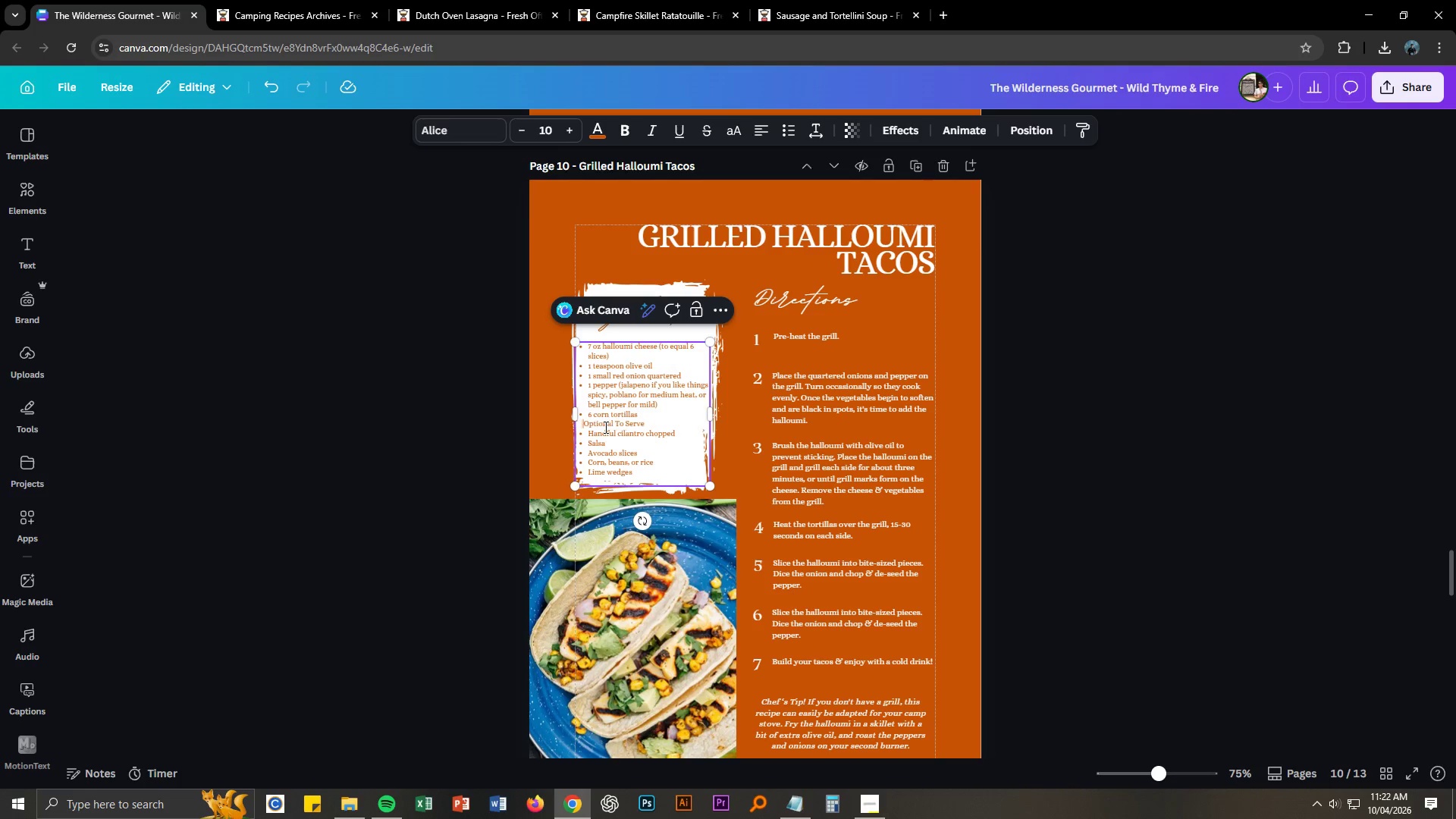 
key(Space)
 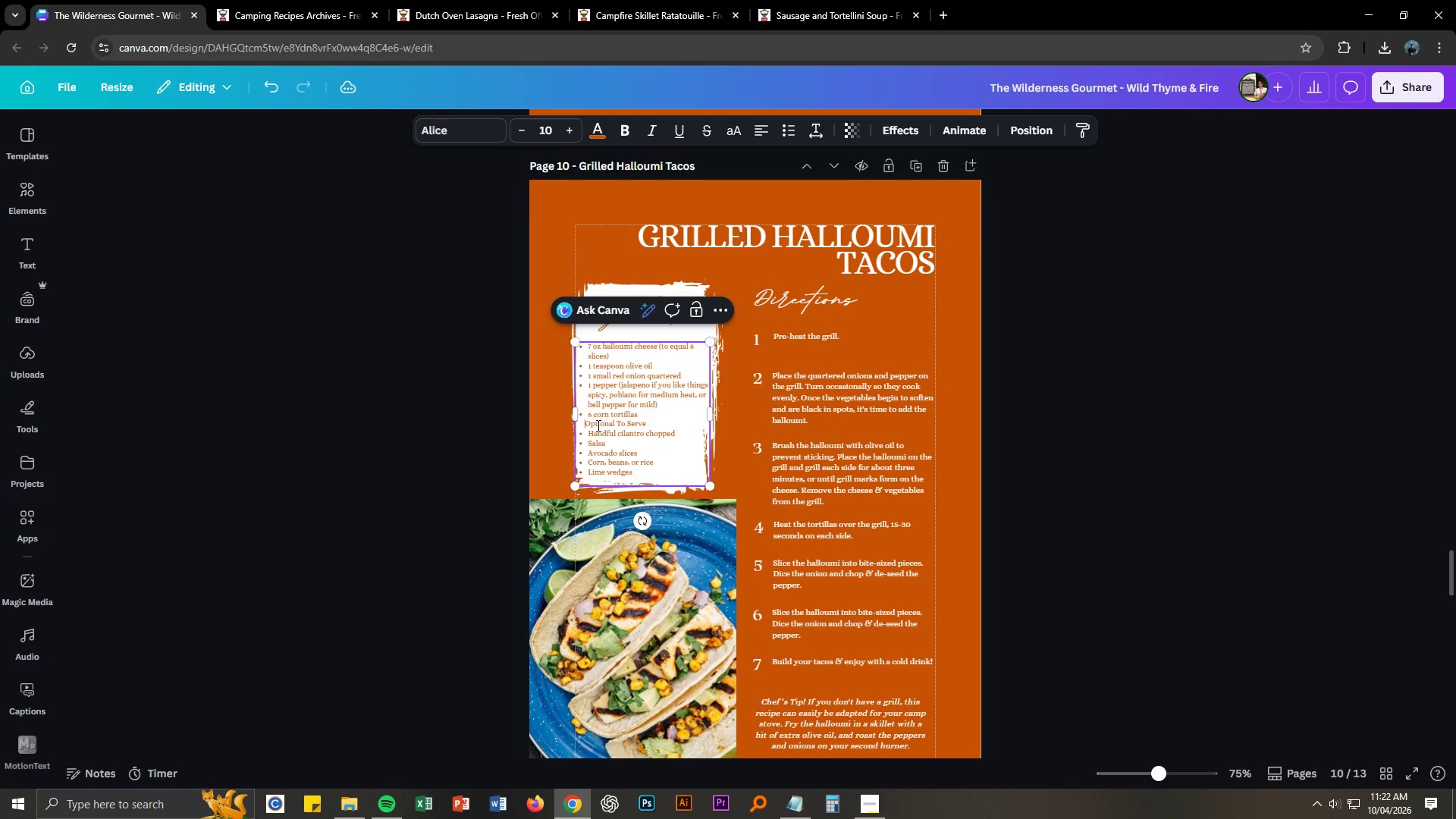 
key(Space)
 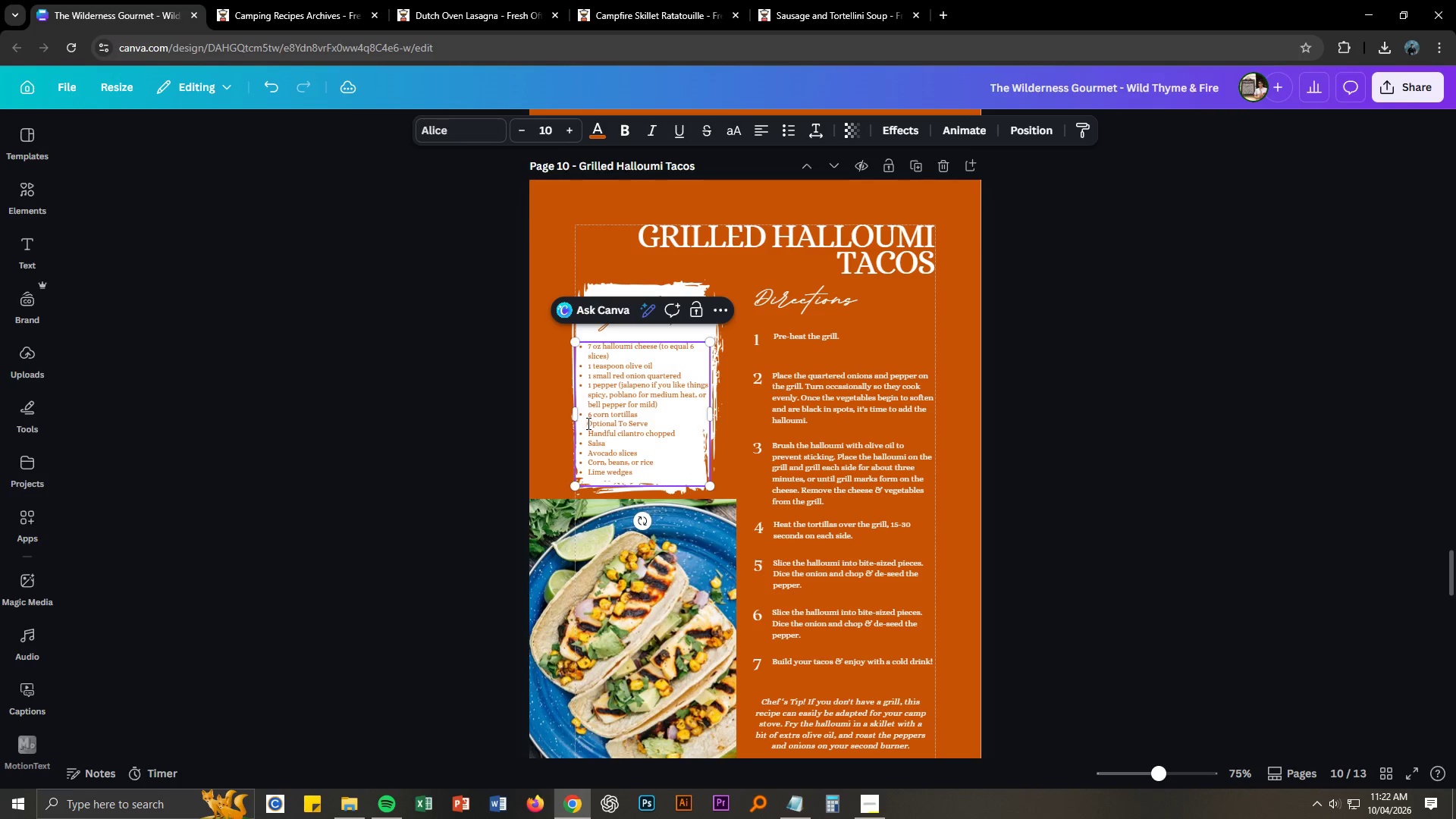 
left_click_drag(start_coordinate=[587, 423], to_coordinate=[650, 422])
 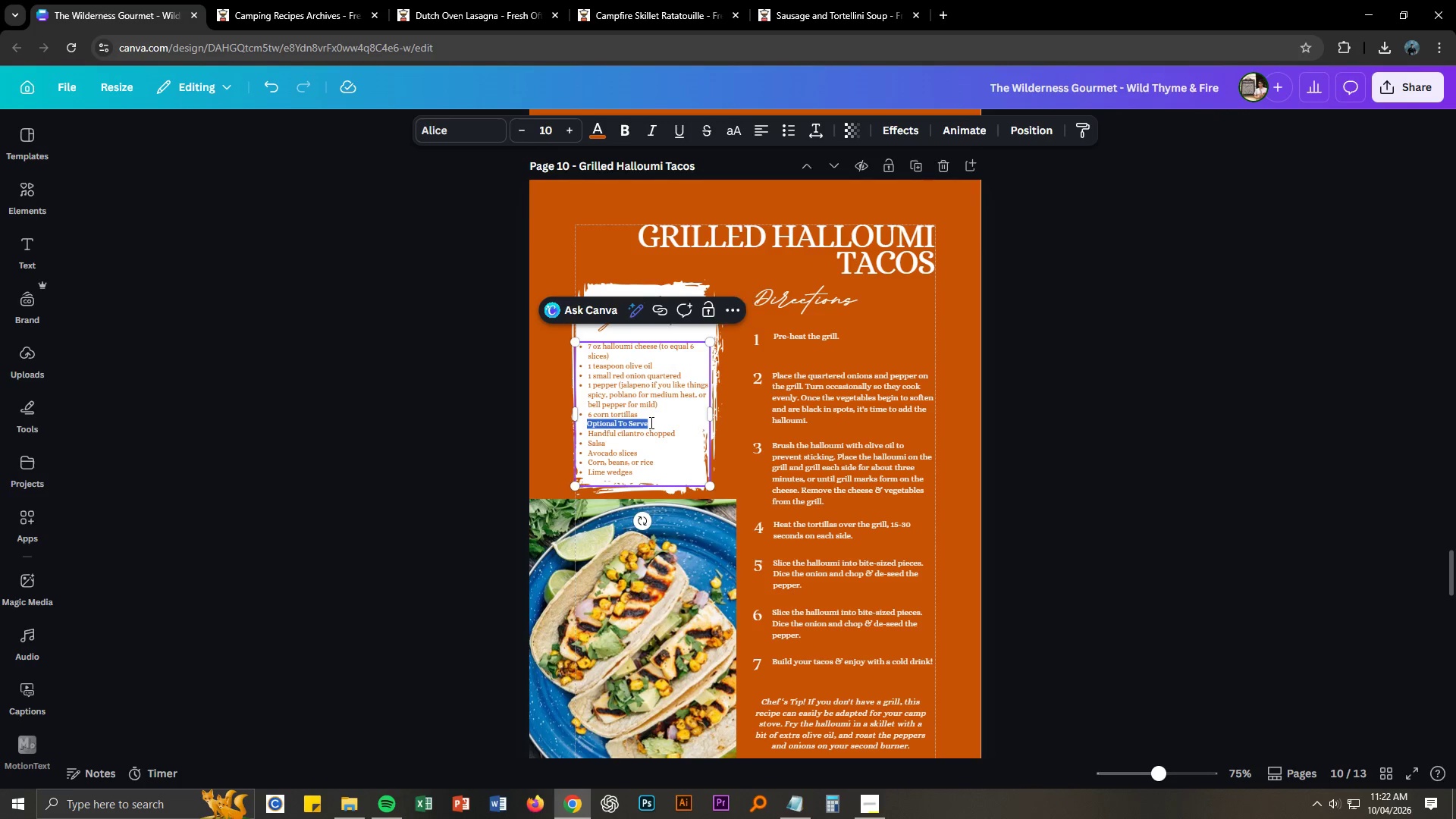 
key(Control+B)
 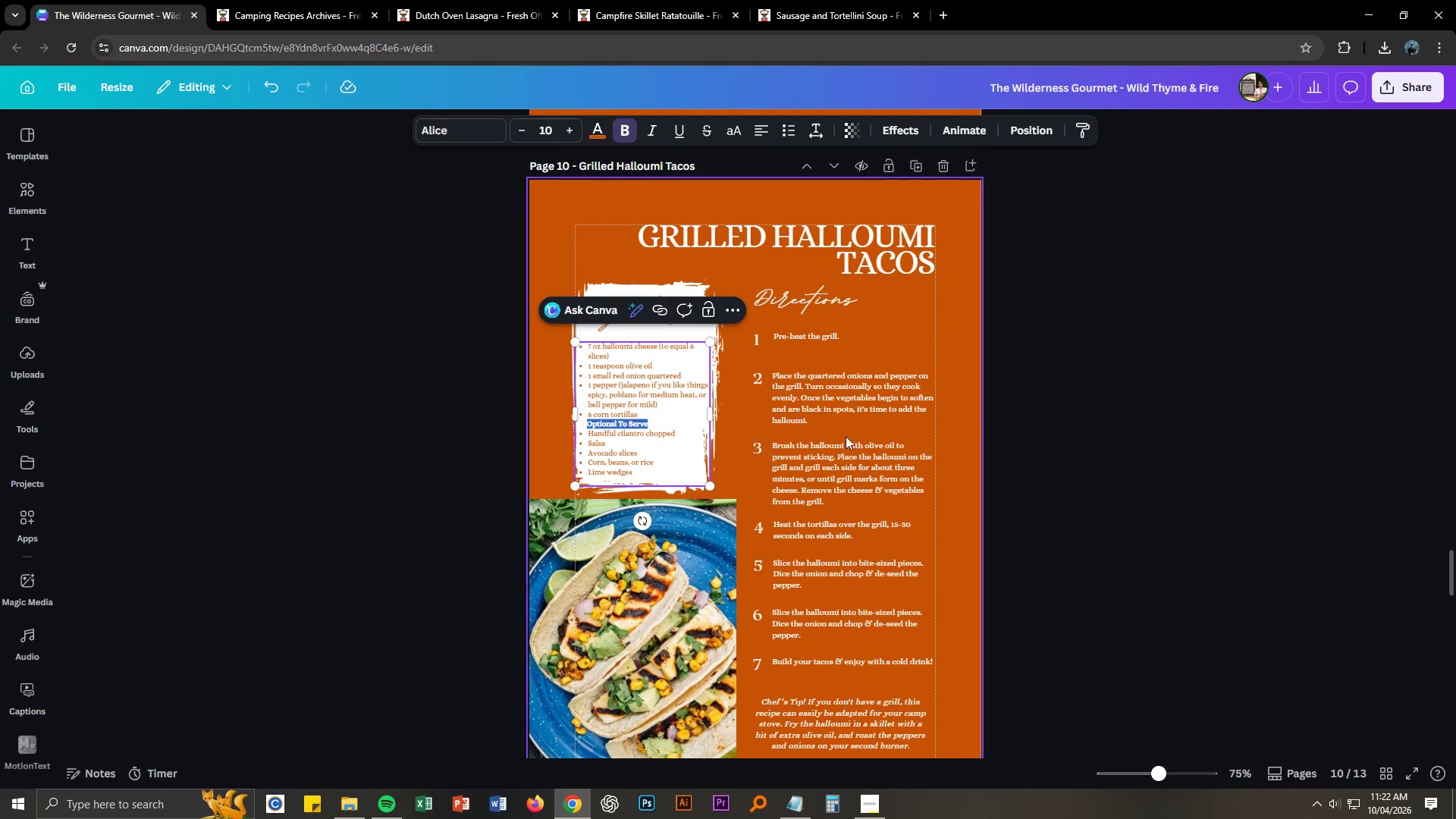 
left_click([1100, 449])
 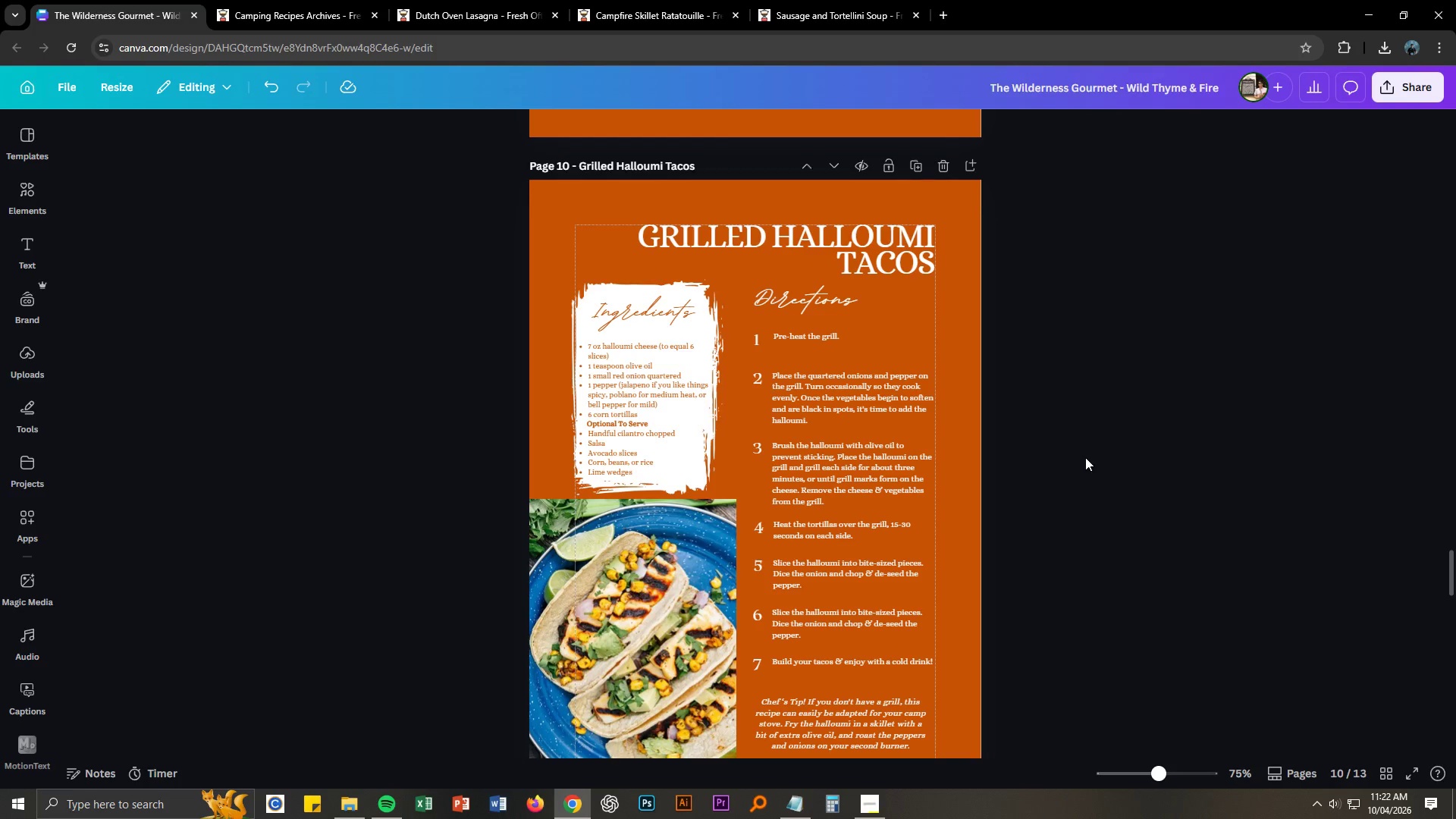 
scroll: coordinate [1059, 475], scroll_direction: down, amount: 25.0
 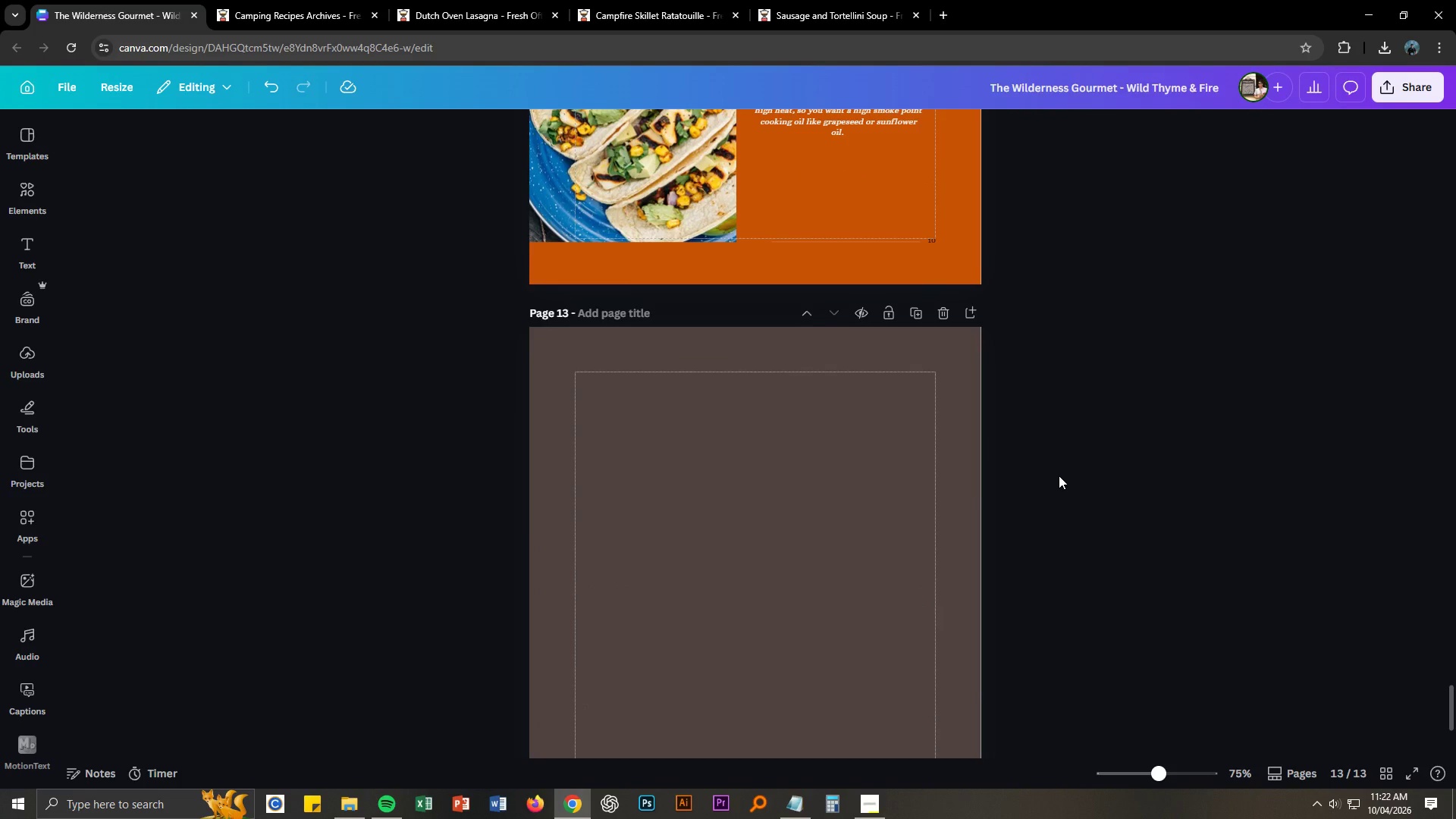 
scroll: coordinate [1059, 475], scroll_direction: up, amount: 10.0
 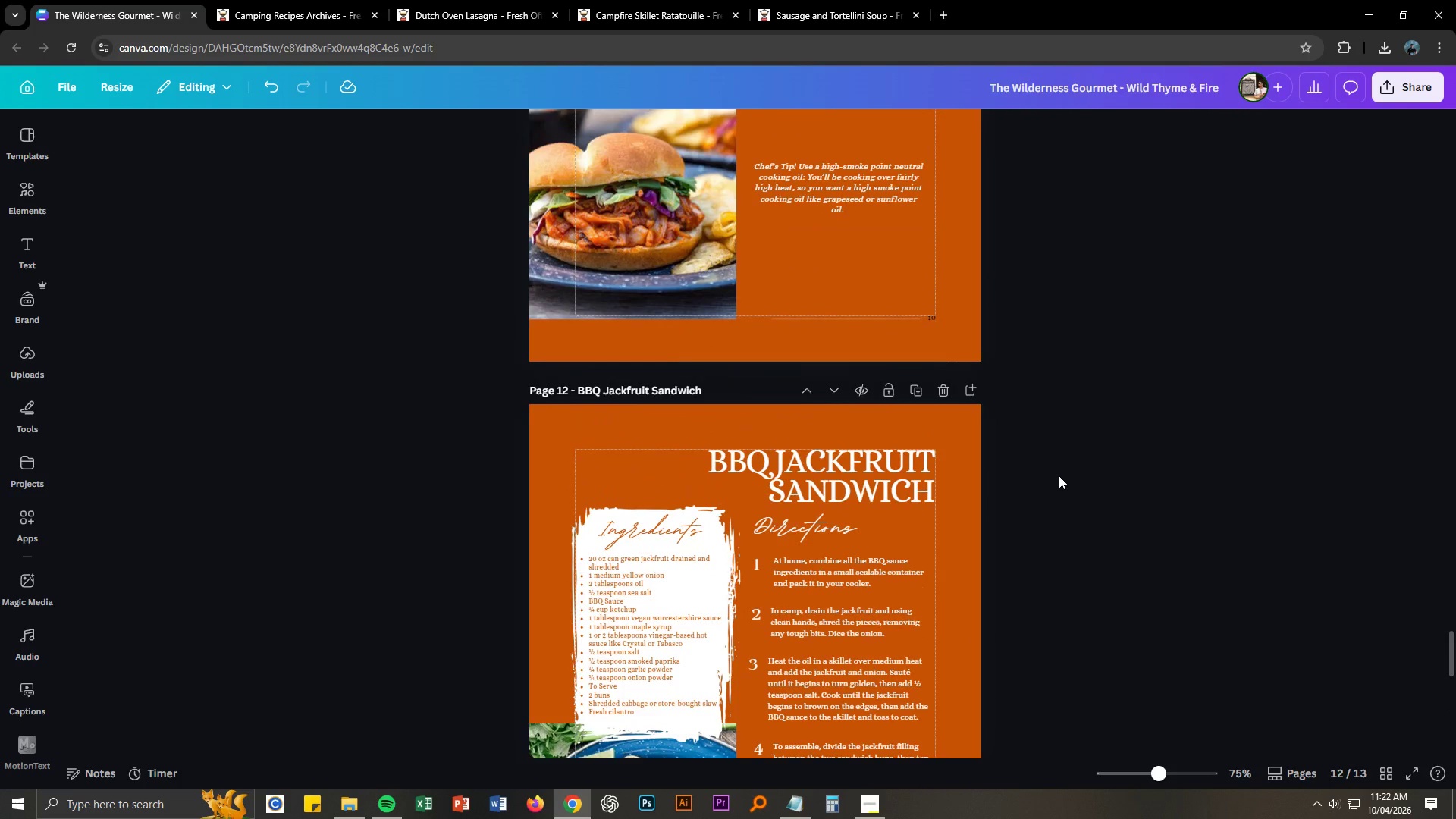 
scroll: coordinate [308, 430], scroll_direction: down, amount: 13.0
 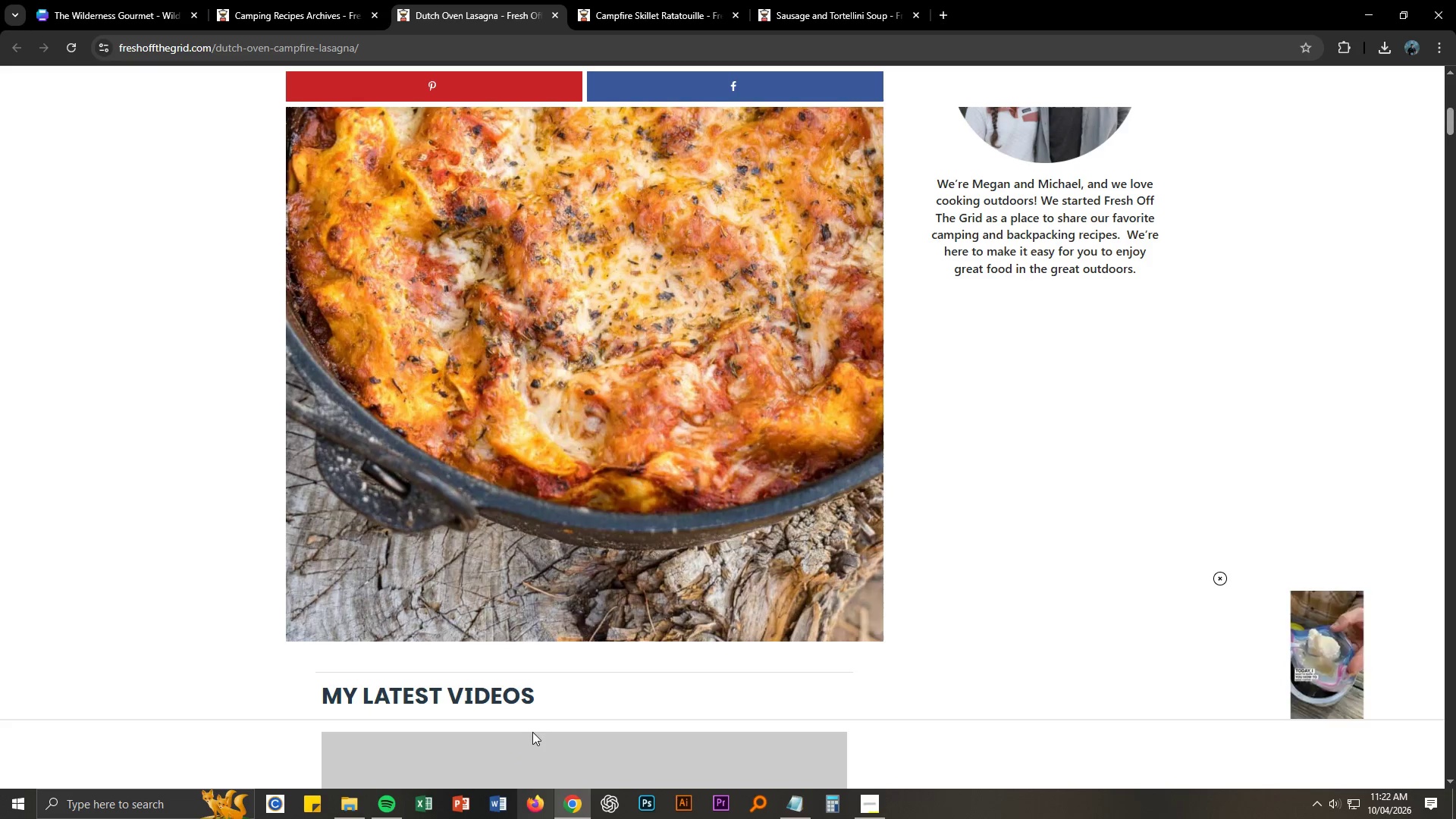 
key(Control+ControlLeft)
 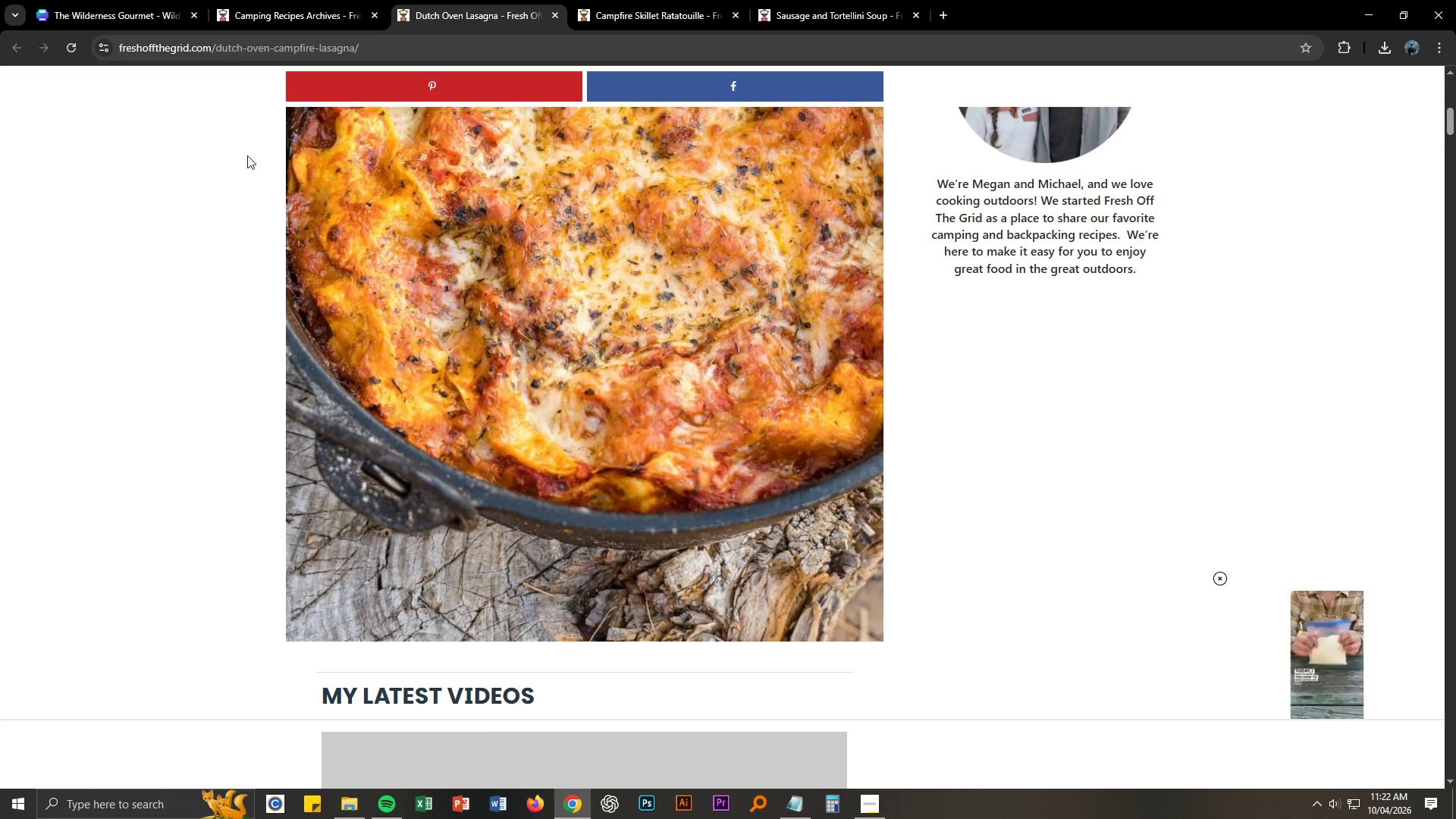 
key(Control+C)
 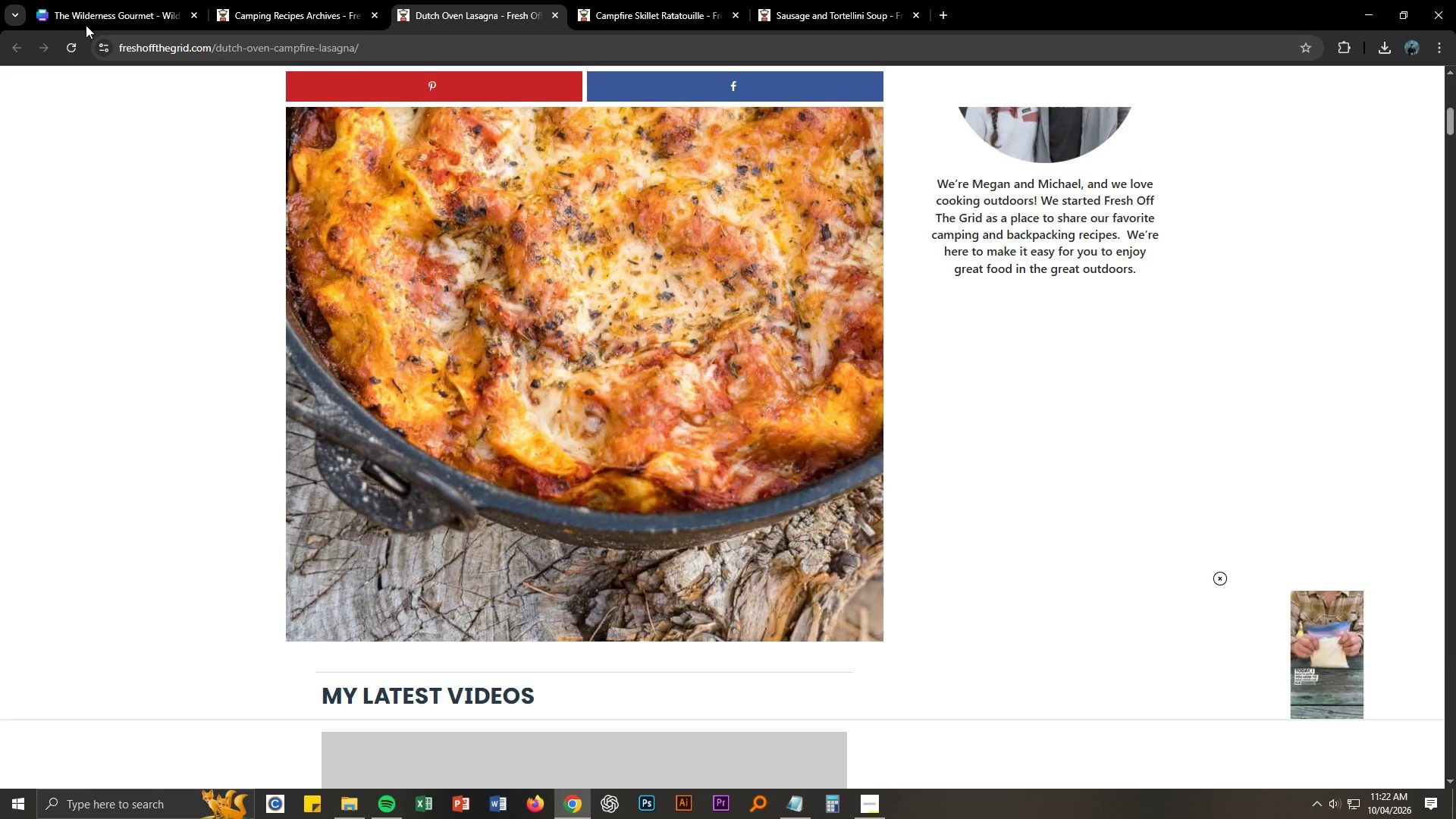 
left_click([94, 2])
 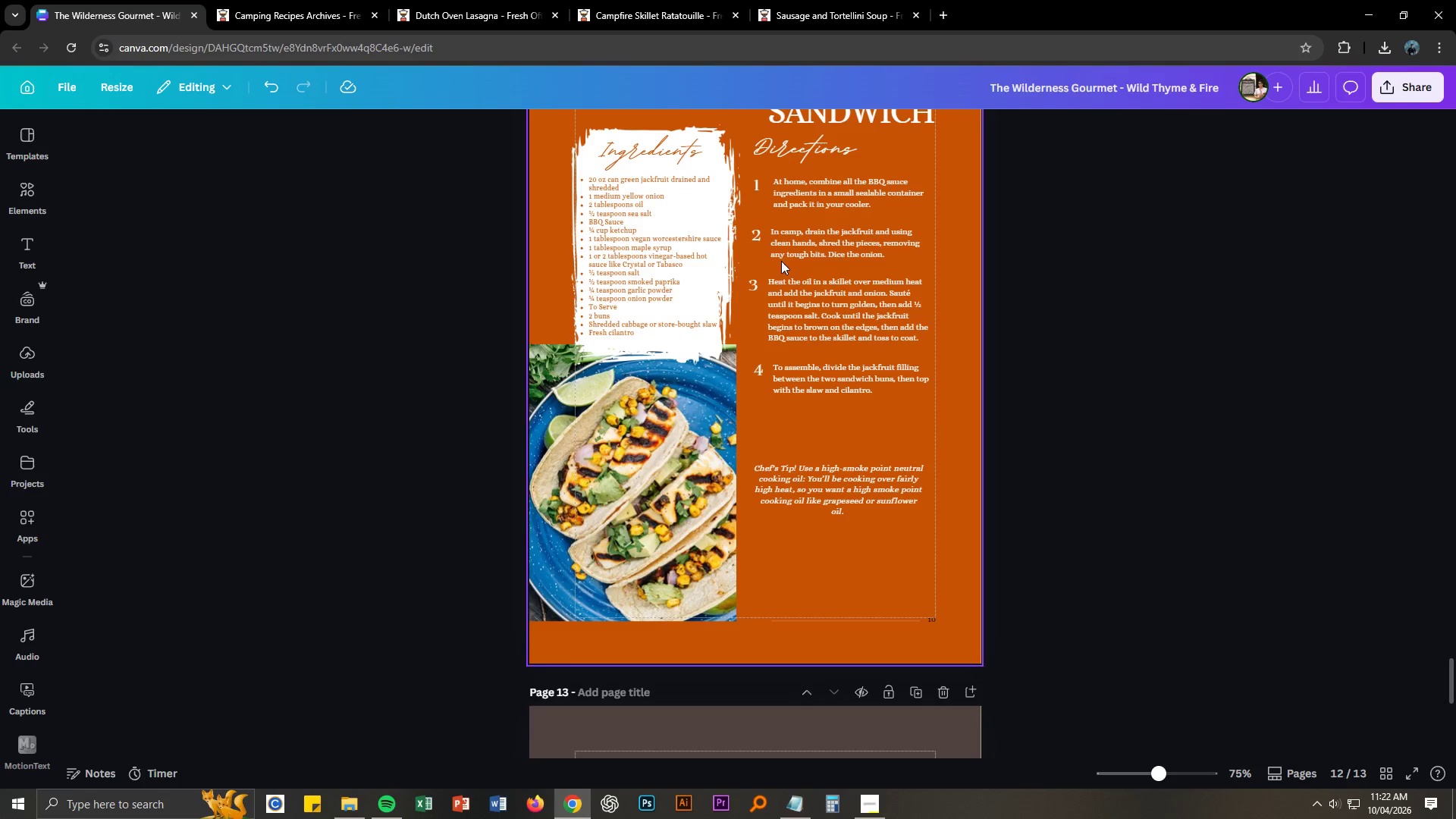 
scroll: coordinate [796, 249], scroll_direction: up, amount: 3.0
 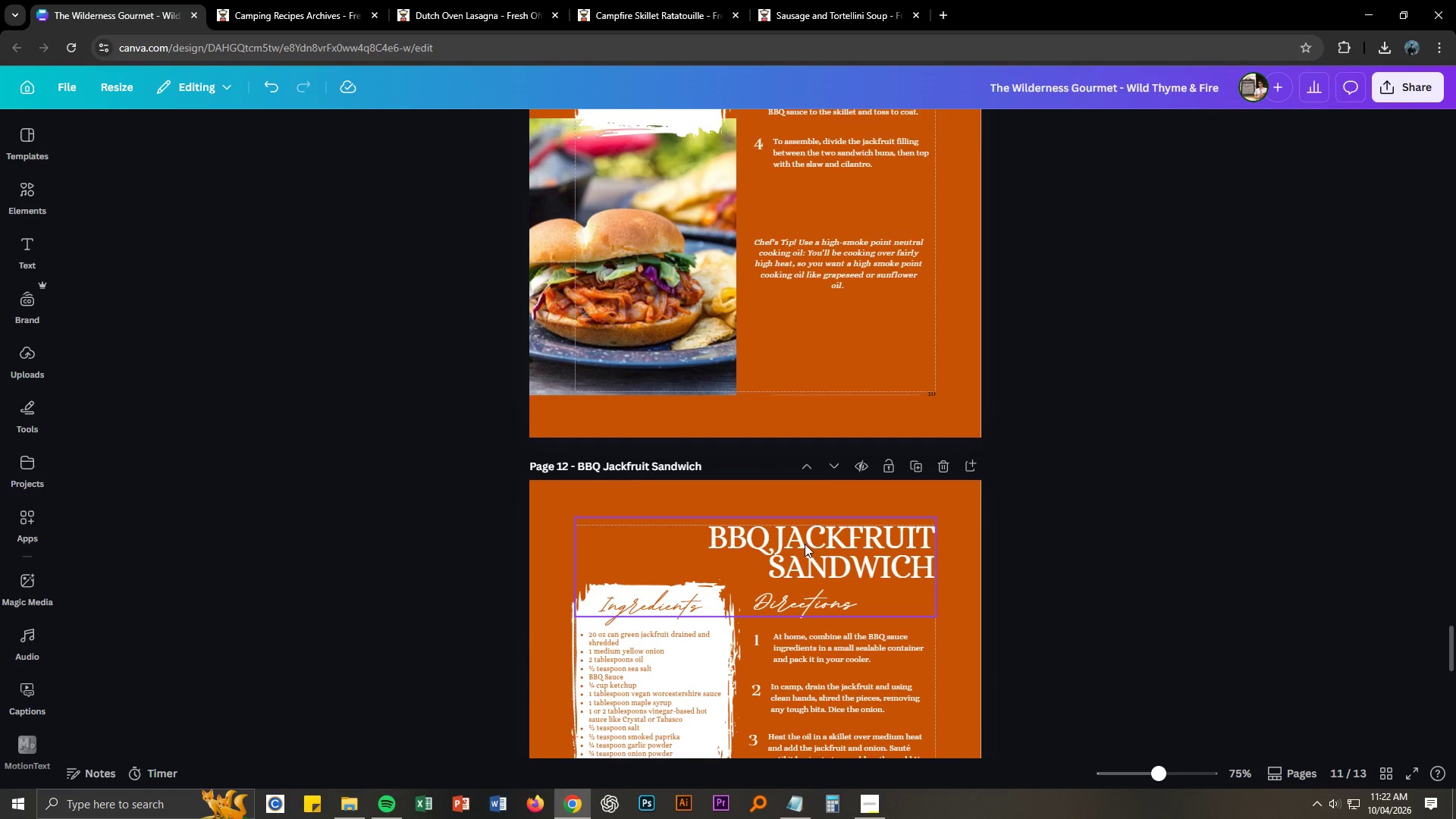 
double_click([805, 544])
 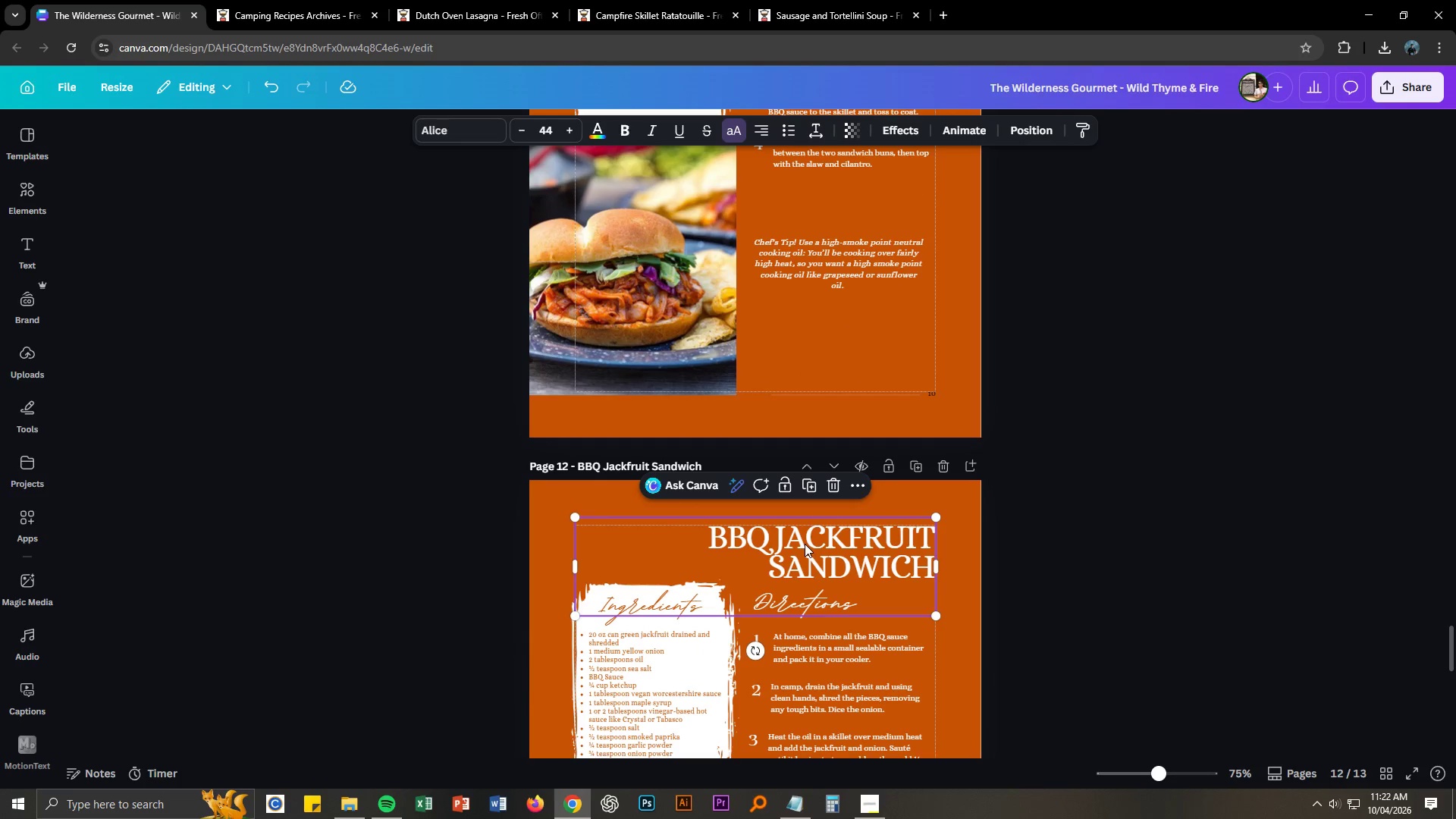 
triple_click([805, 544])
 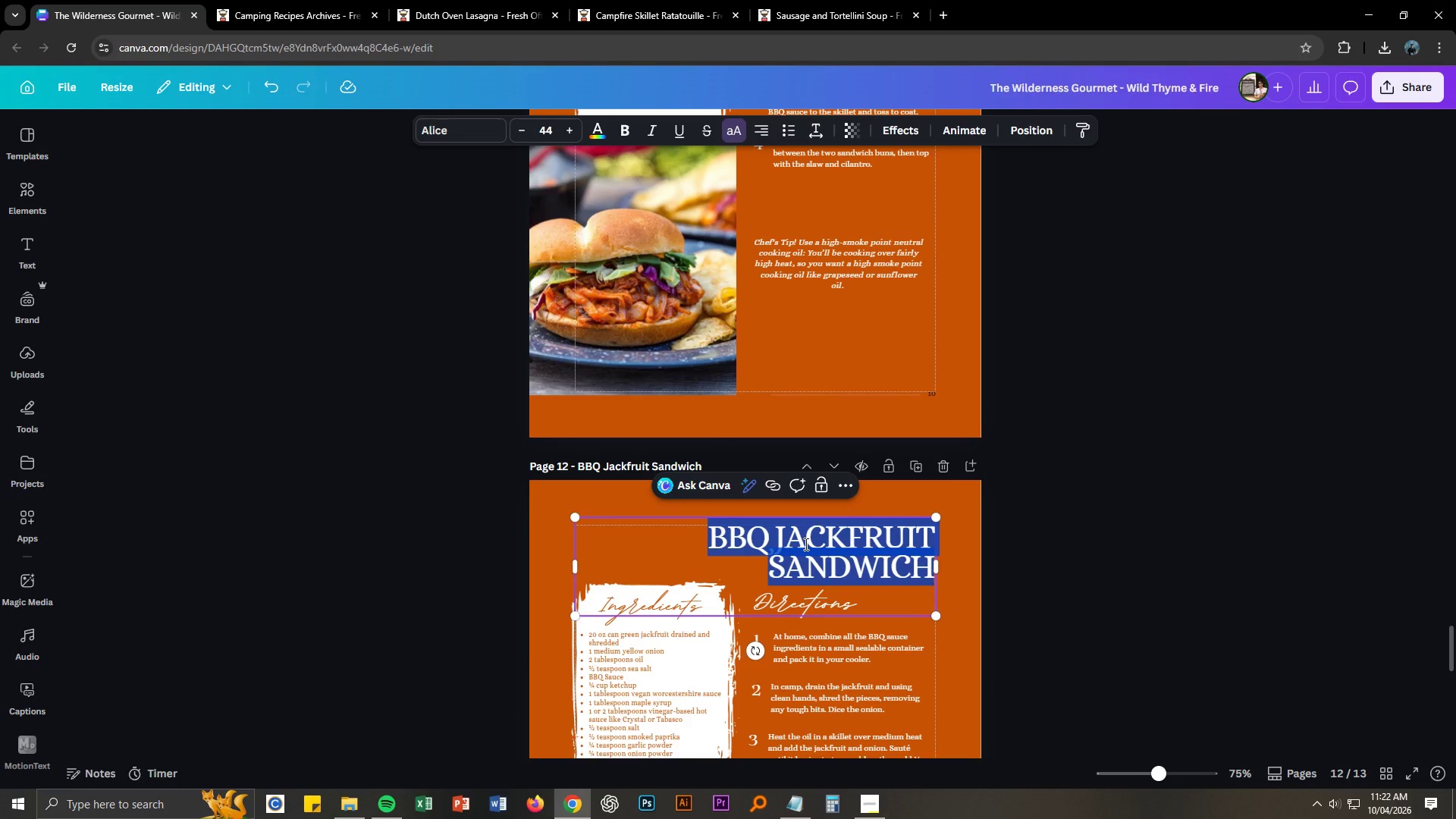 
key(Control+ControlLeft)
 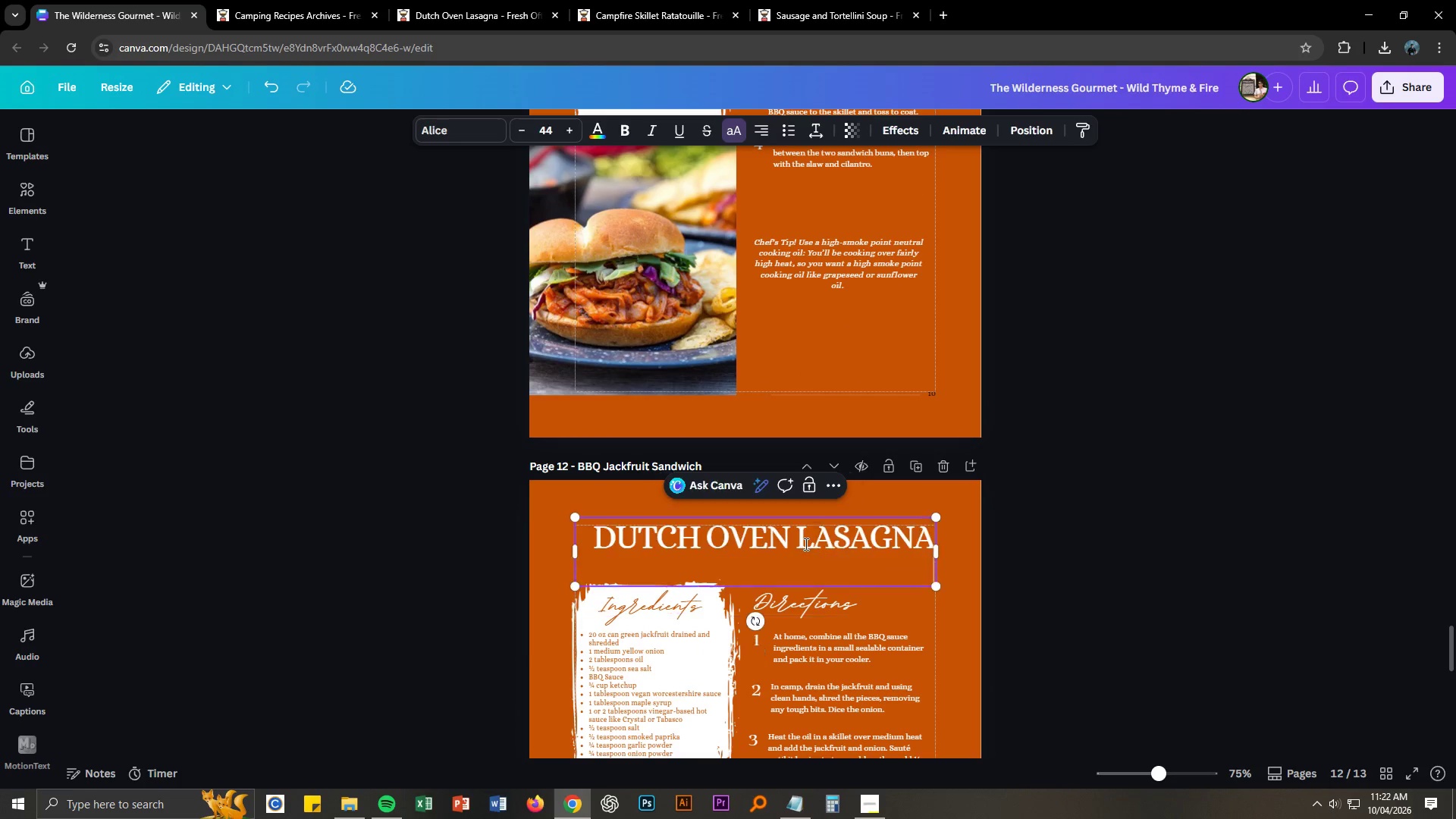 
key(Control+V)
 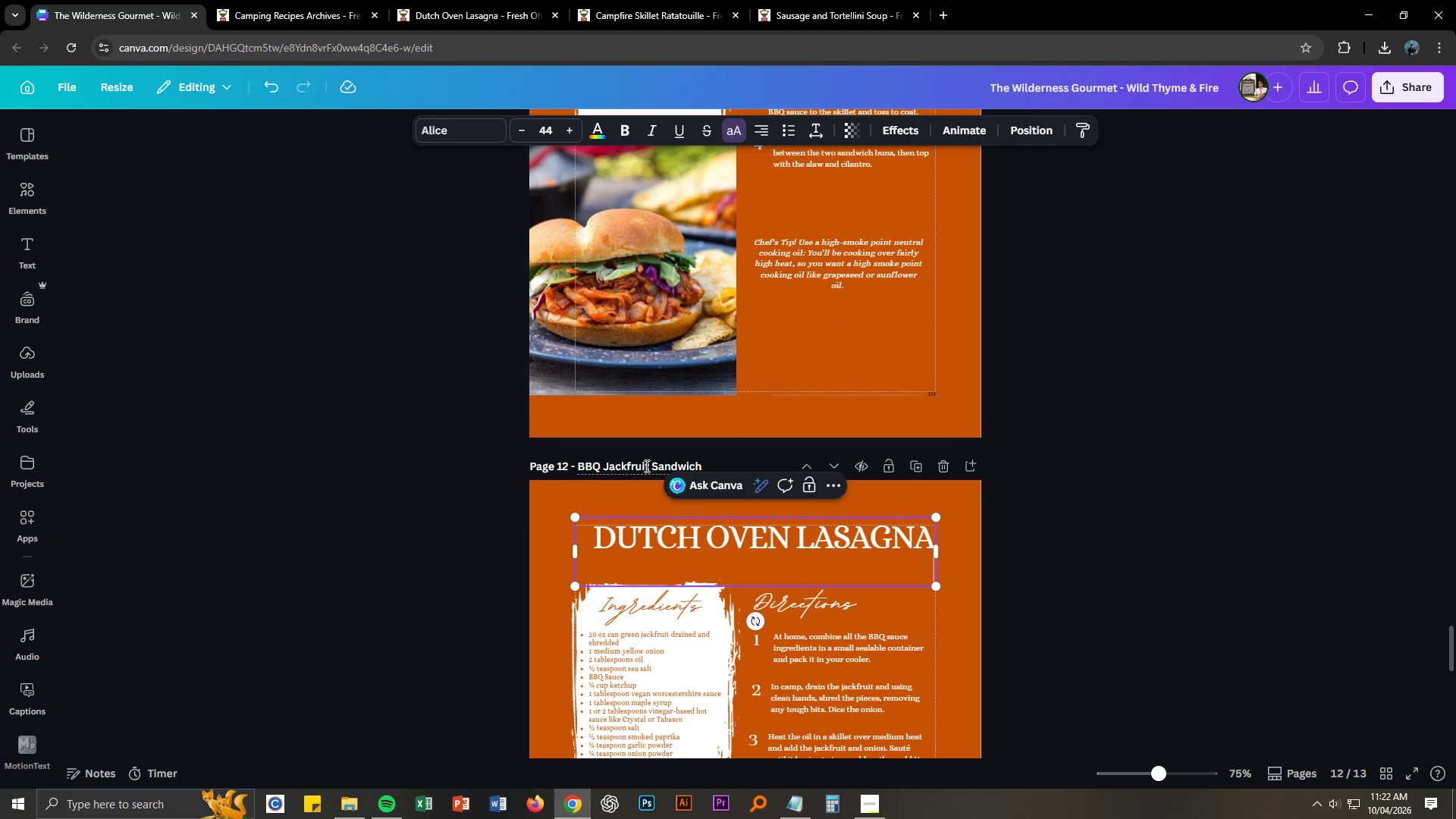 
double_click([641, 462])
 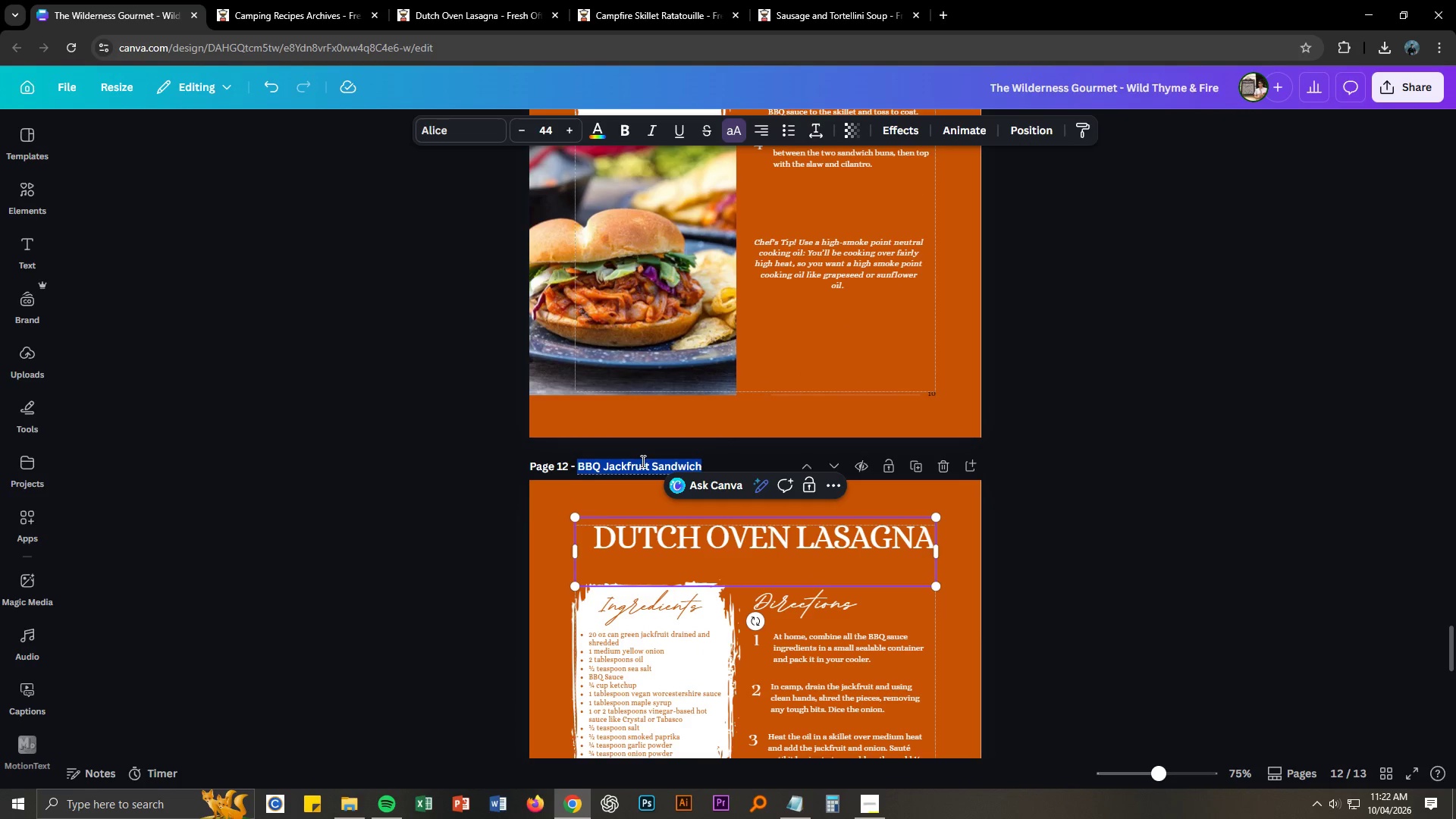 
key(Control+ControlLeft)
 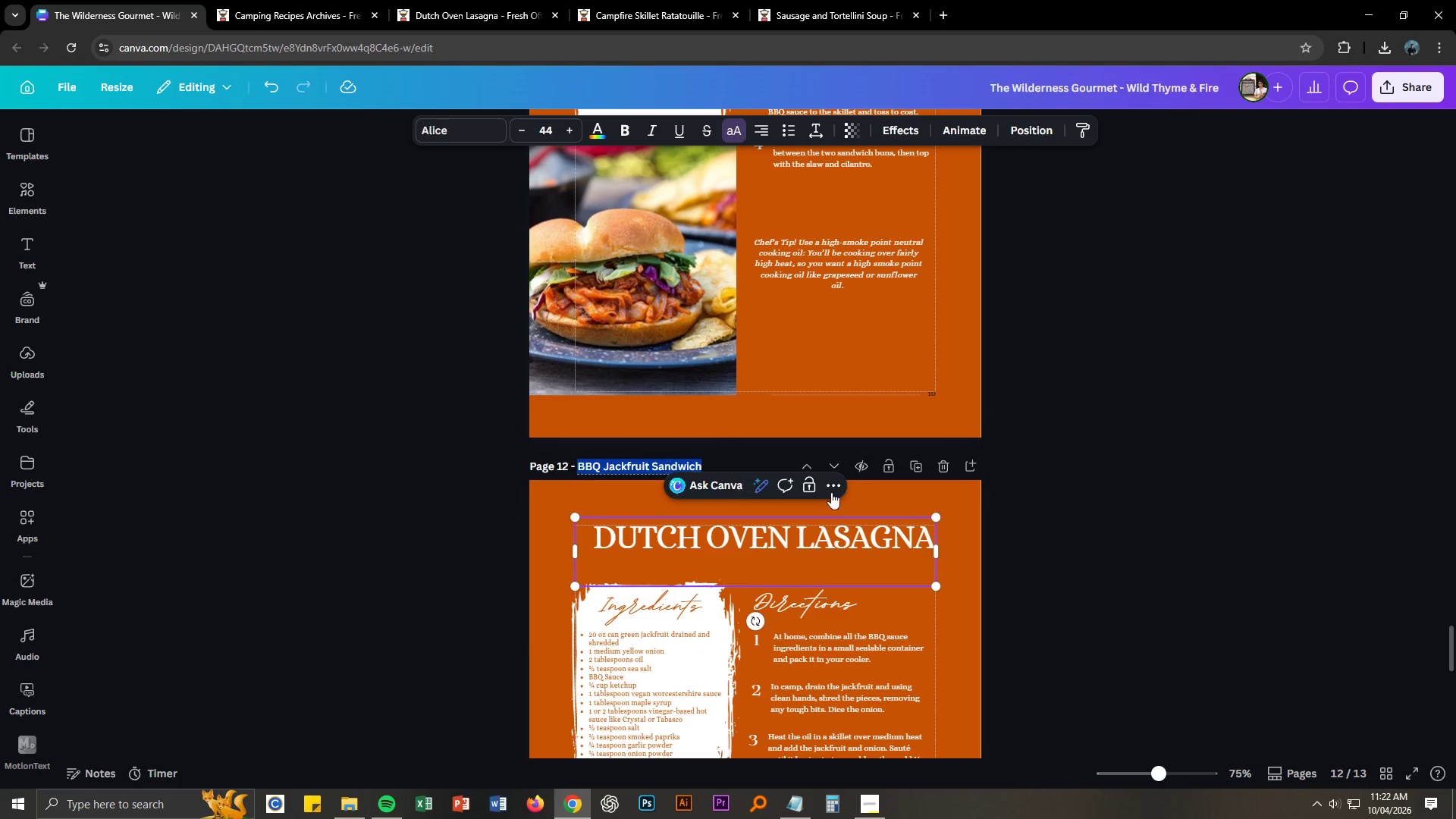 
key(Control+V)
 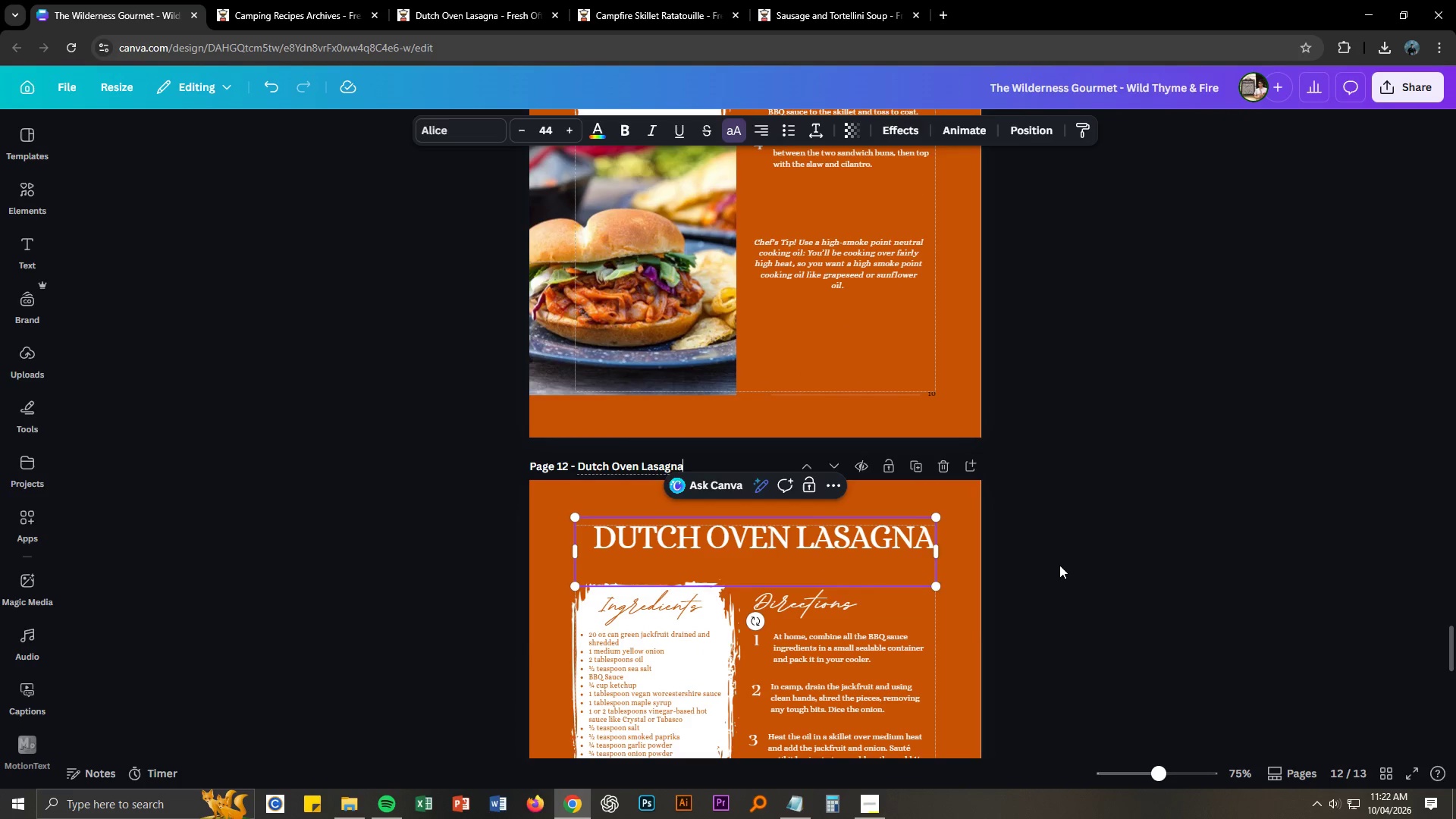 
left_click([1059, 567])
 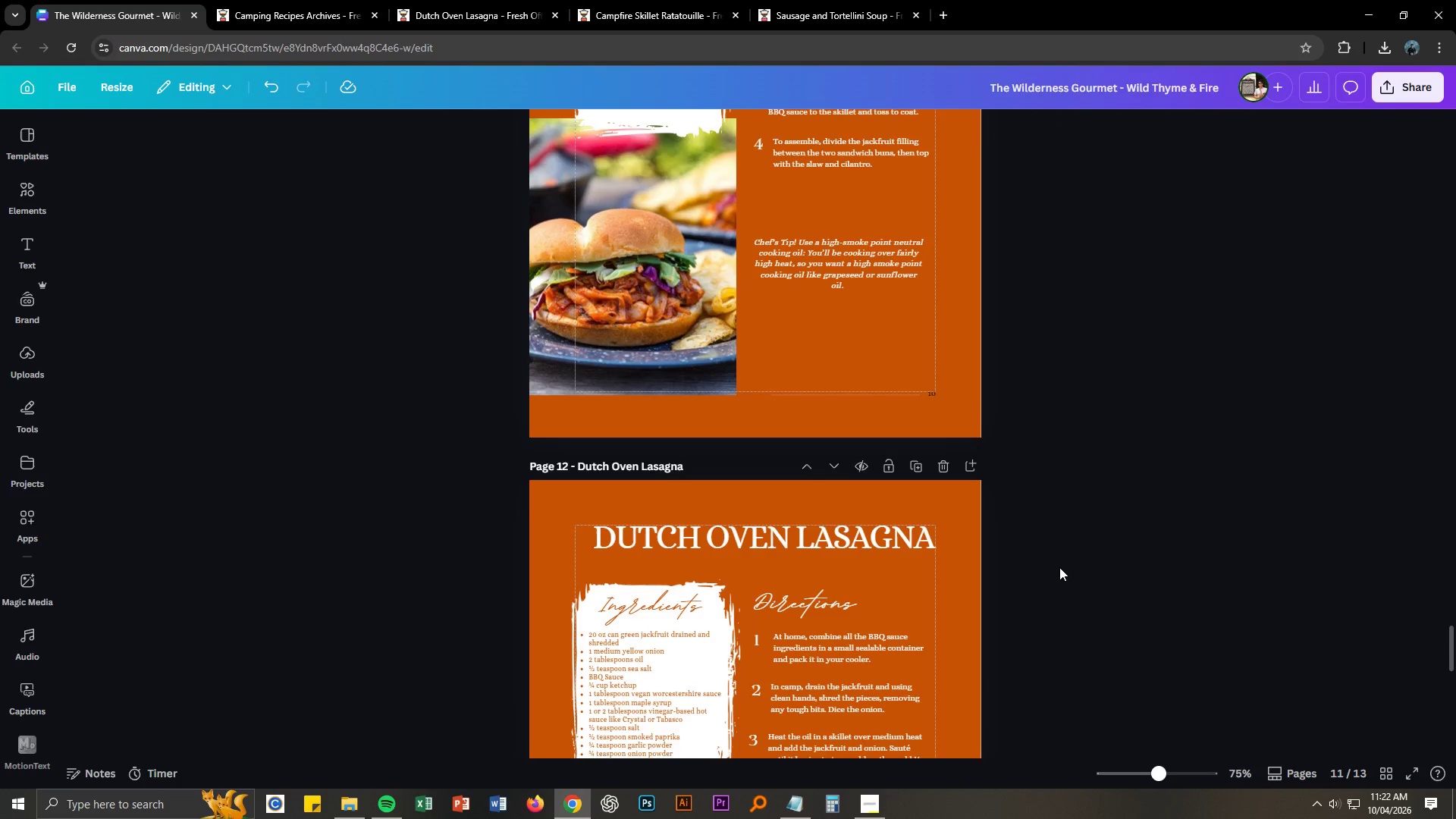 
scroll: coordinate [1059, 567], scroll_direction: down, amount: 2.0
 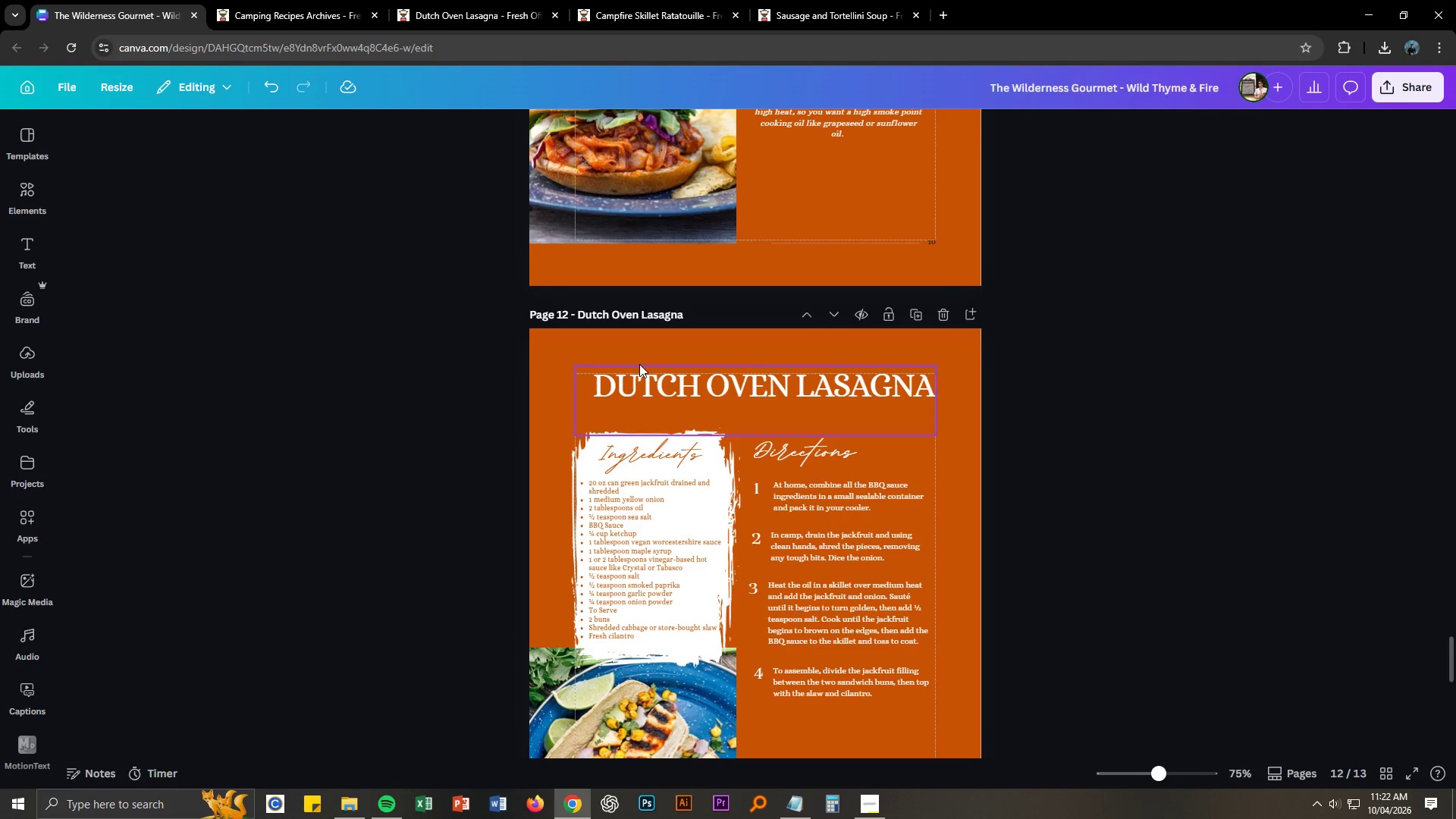 
left_click([337, 0])
 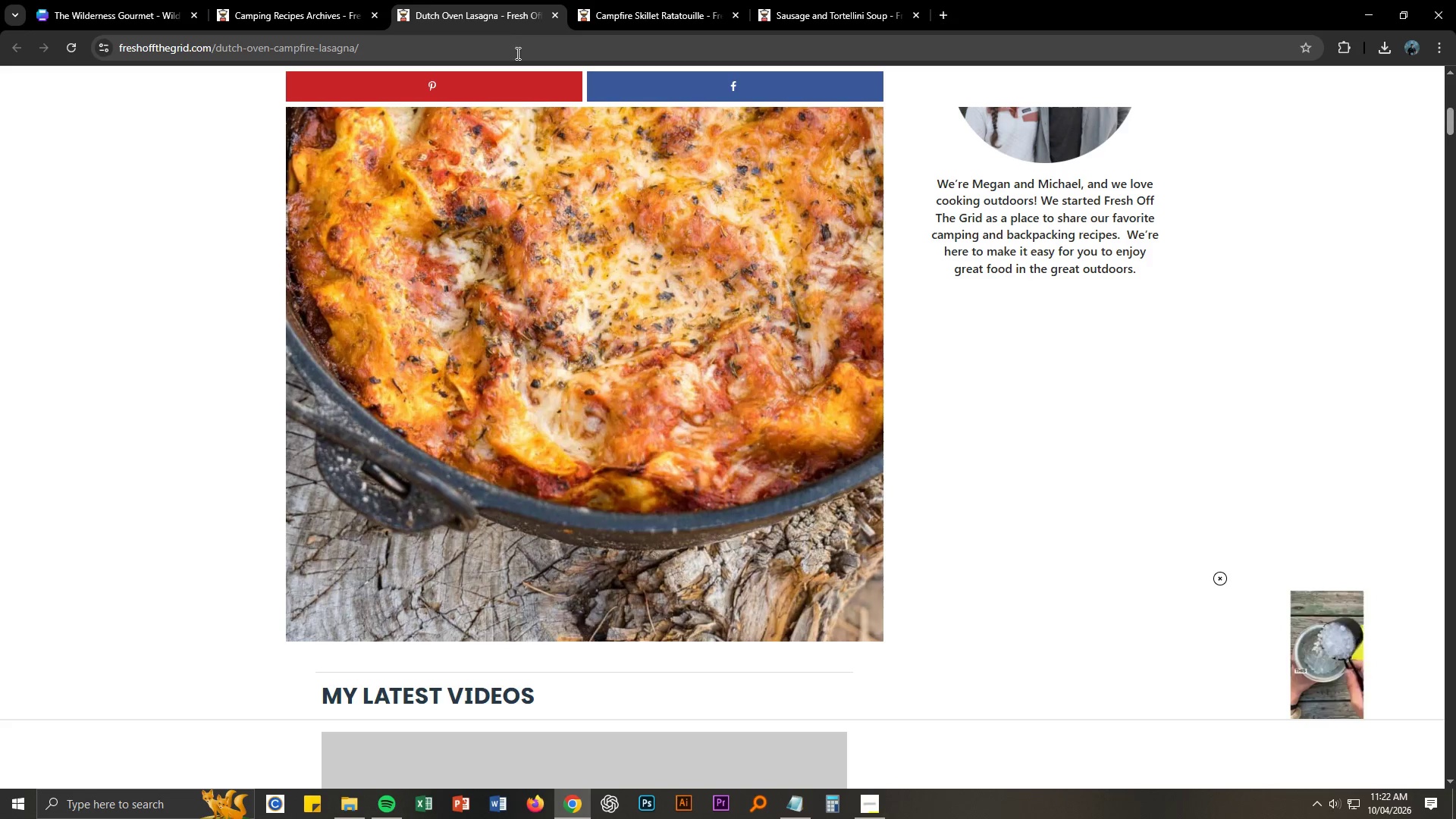 
scroll: coordinate [452, 574], scroll_direction: down, amount: 35.0
 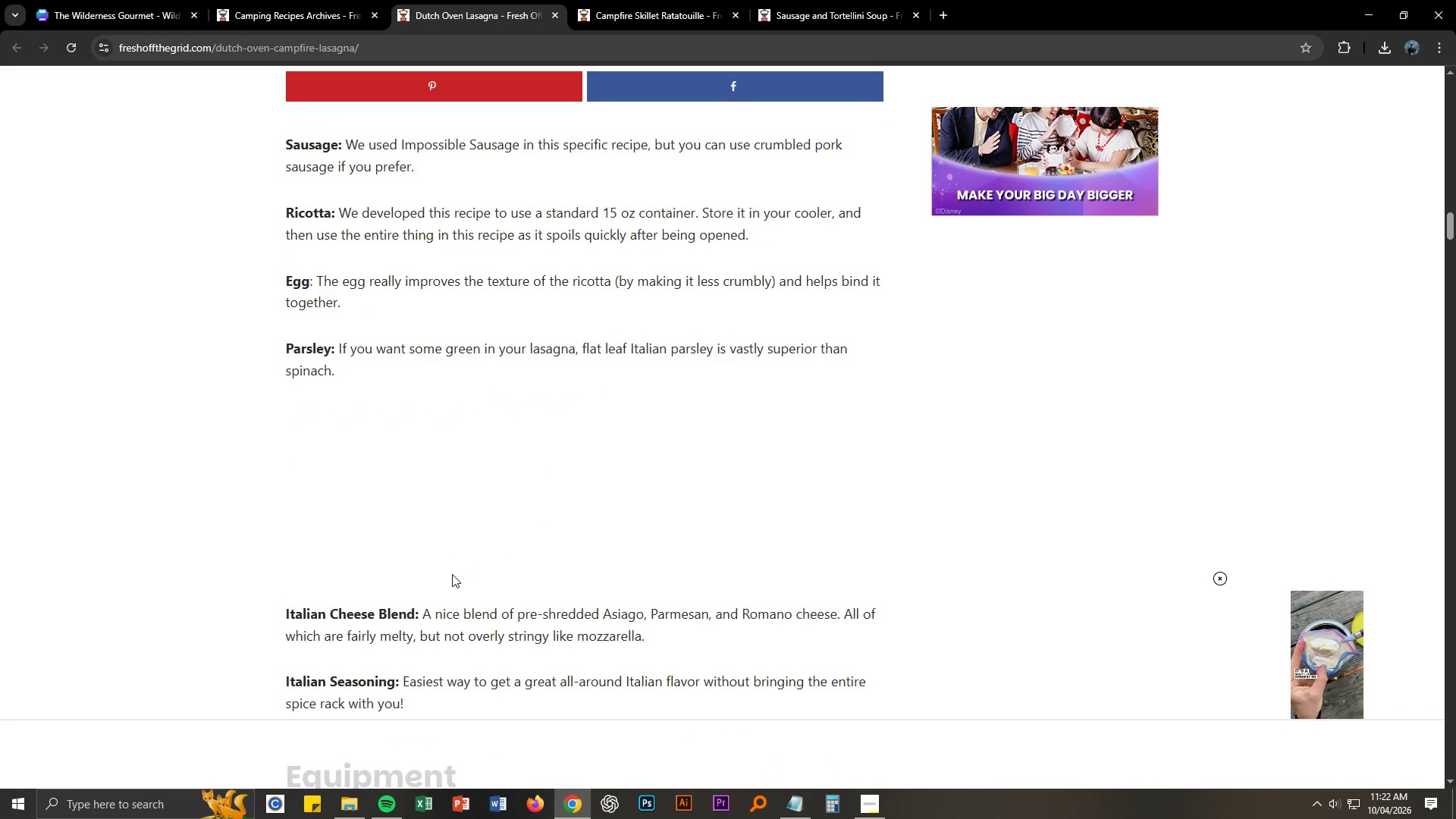 
scroll: coordinate [870, 403], scroll_direction: up, amount: 6.0
 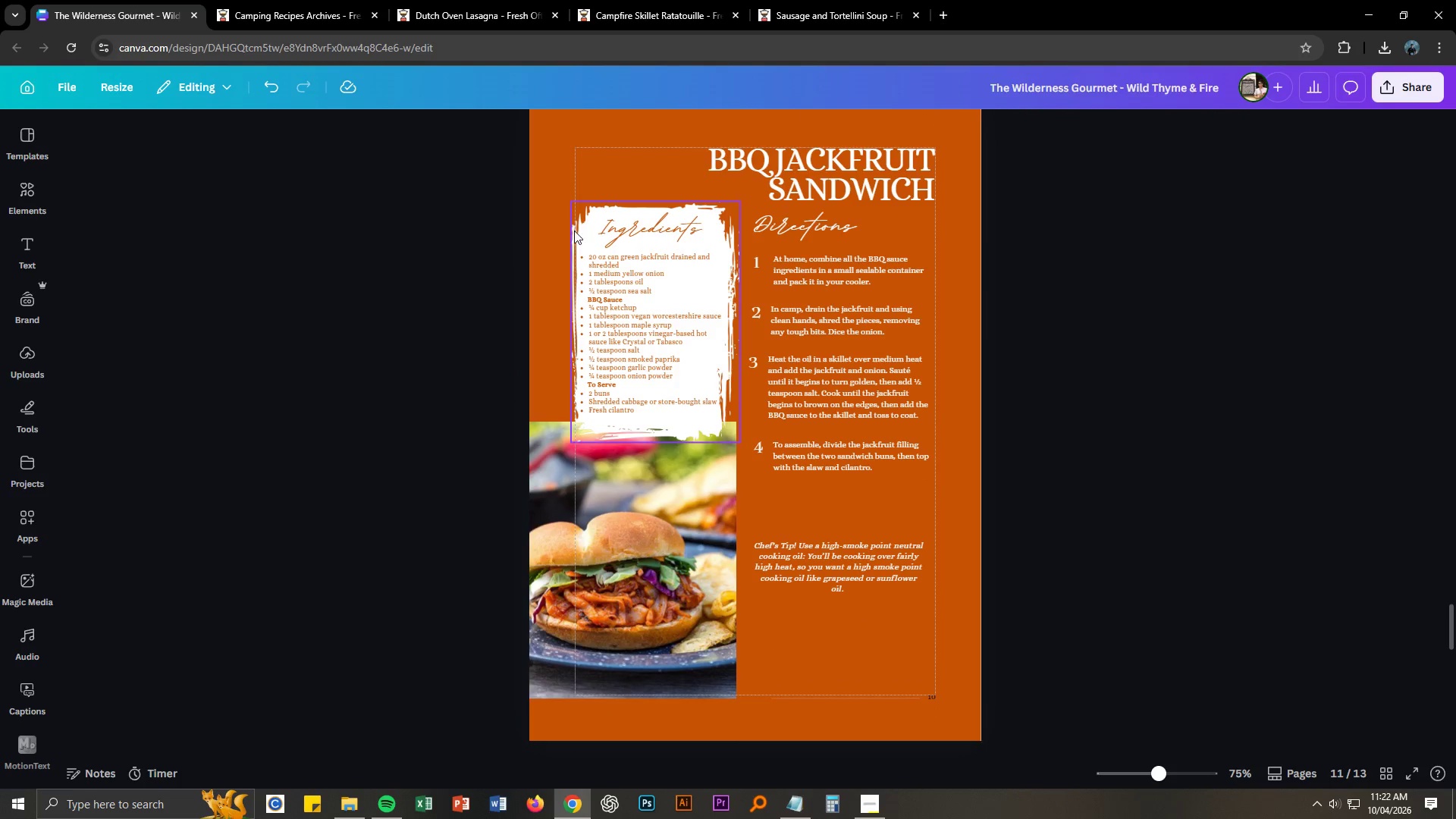 
left_click([323, 0])
 